 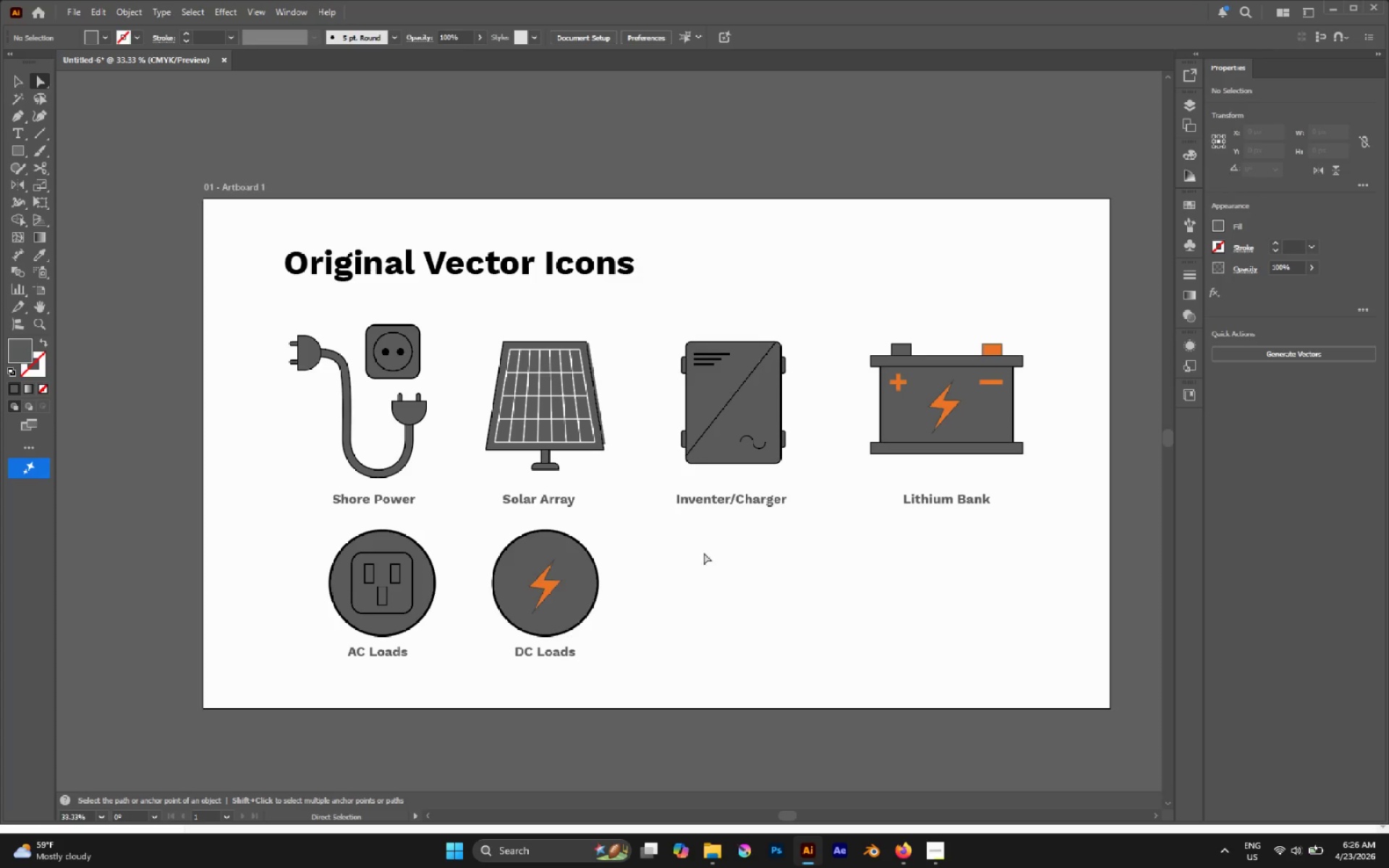 
hold_key(key=AltLeft, duration=0.83)
scroll: coordinate [762, 527], scroll_direction: up, amount: 1.0
 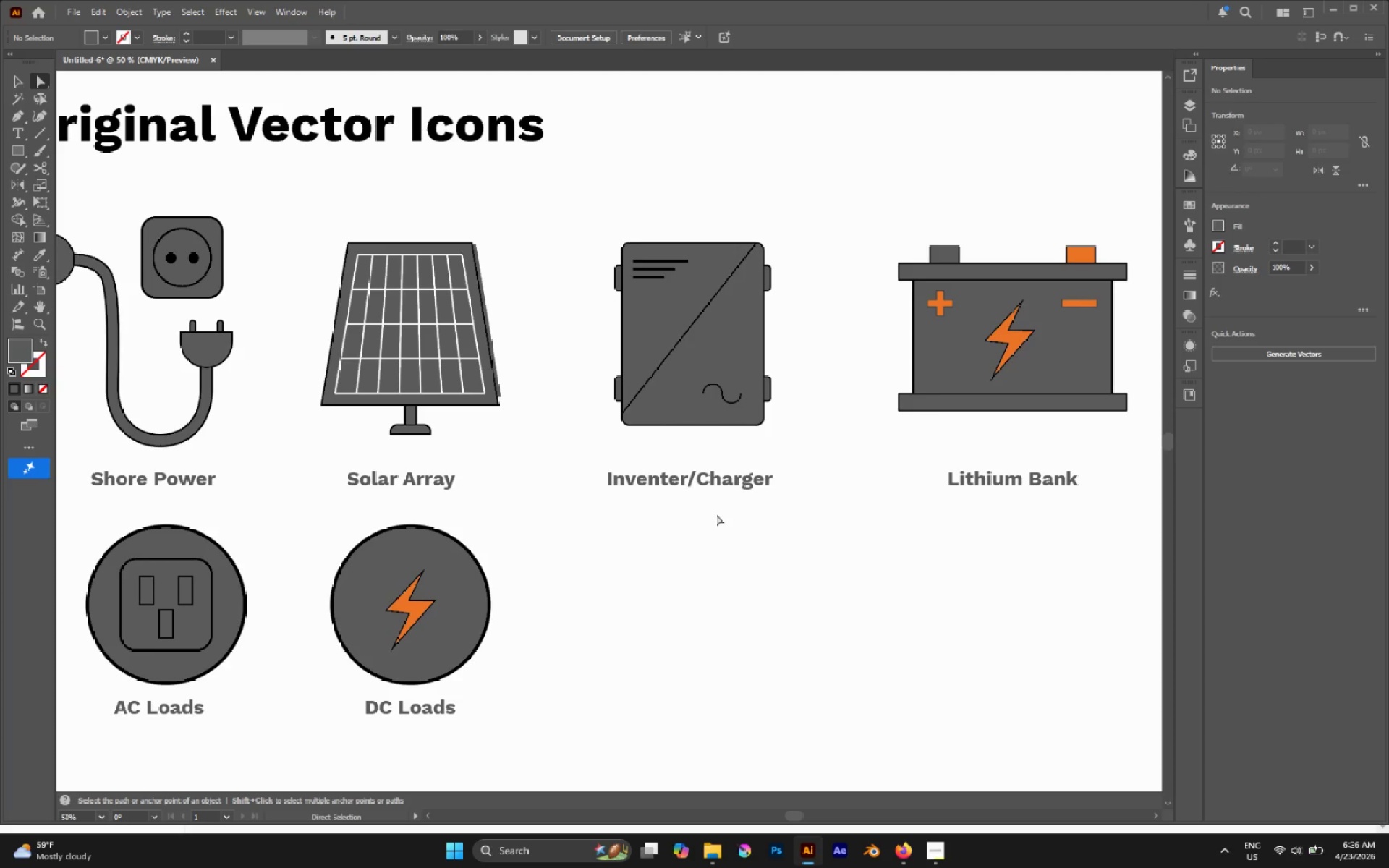 
key(M)
 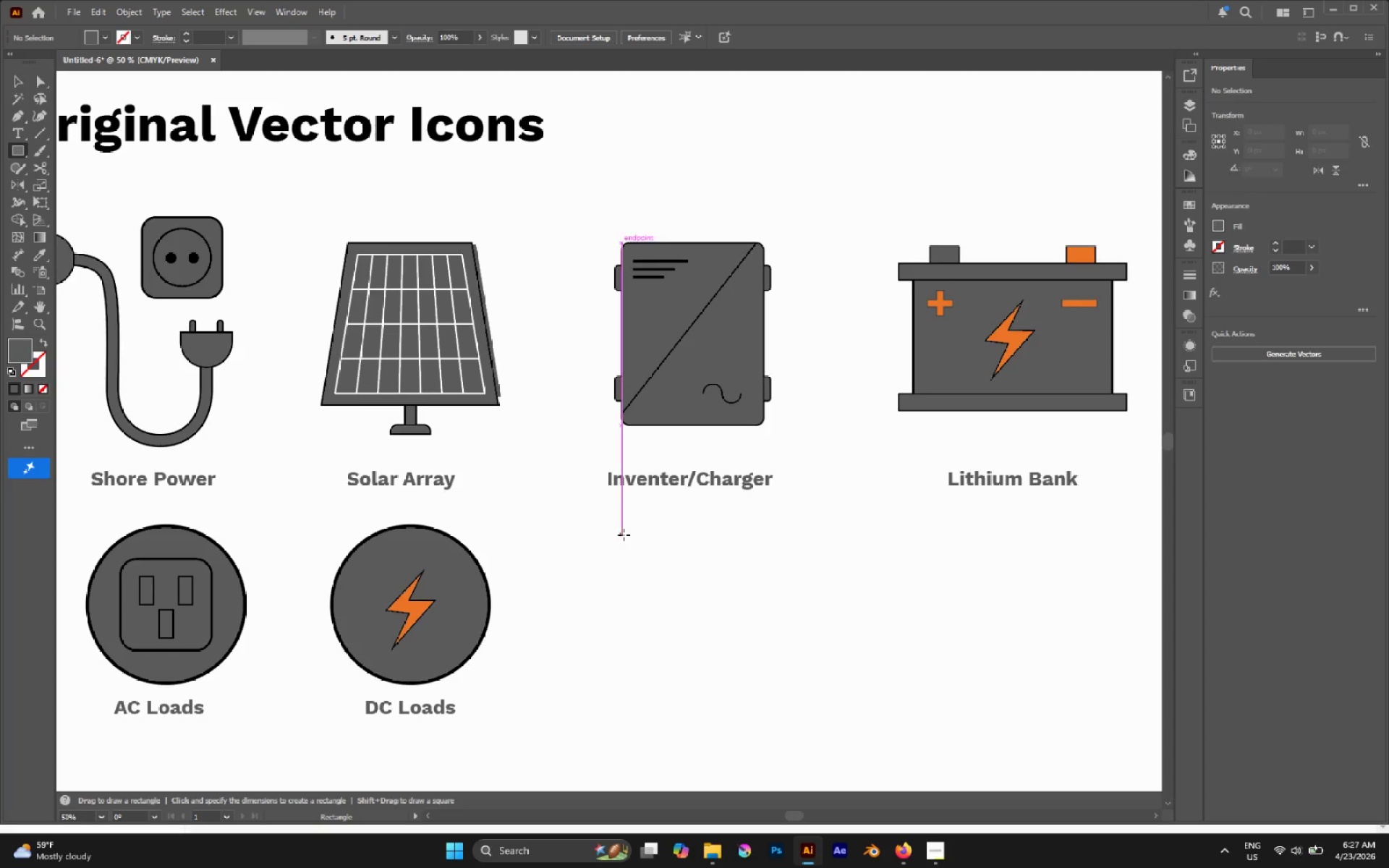 
wait(7.58)
 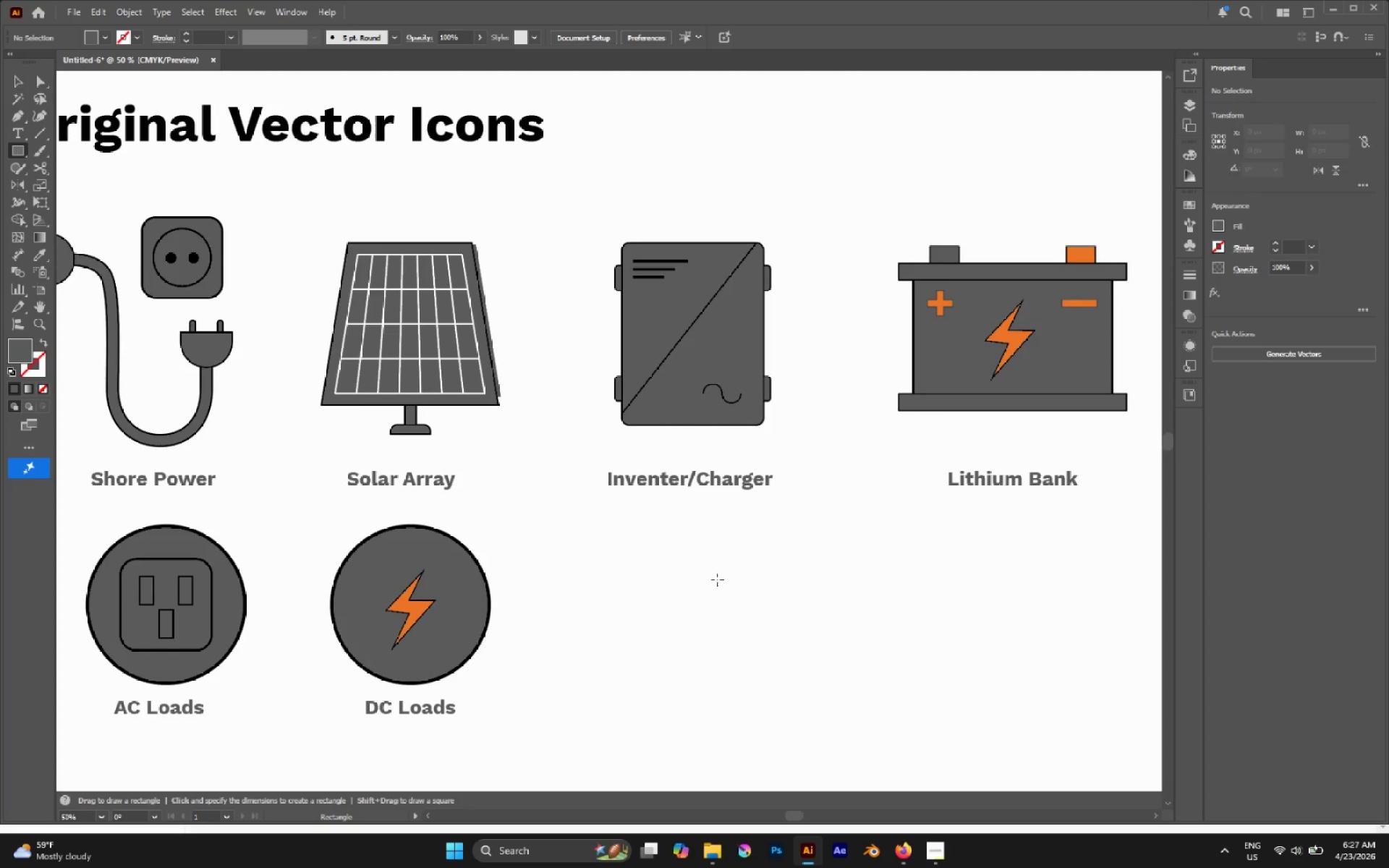 
left_click_drag(start_coordinate=[621, 535], to_coordinate=[763, 555])
 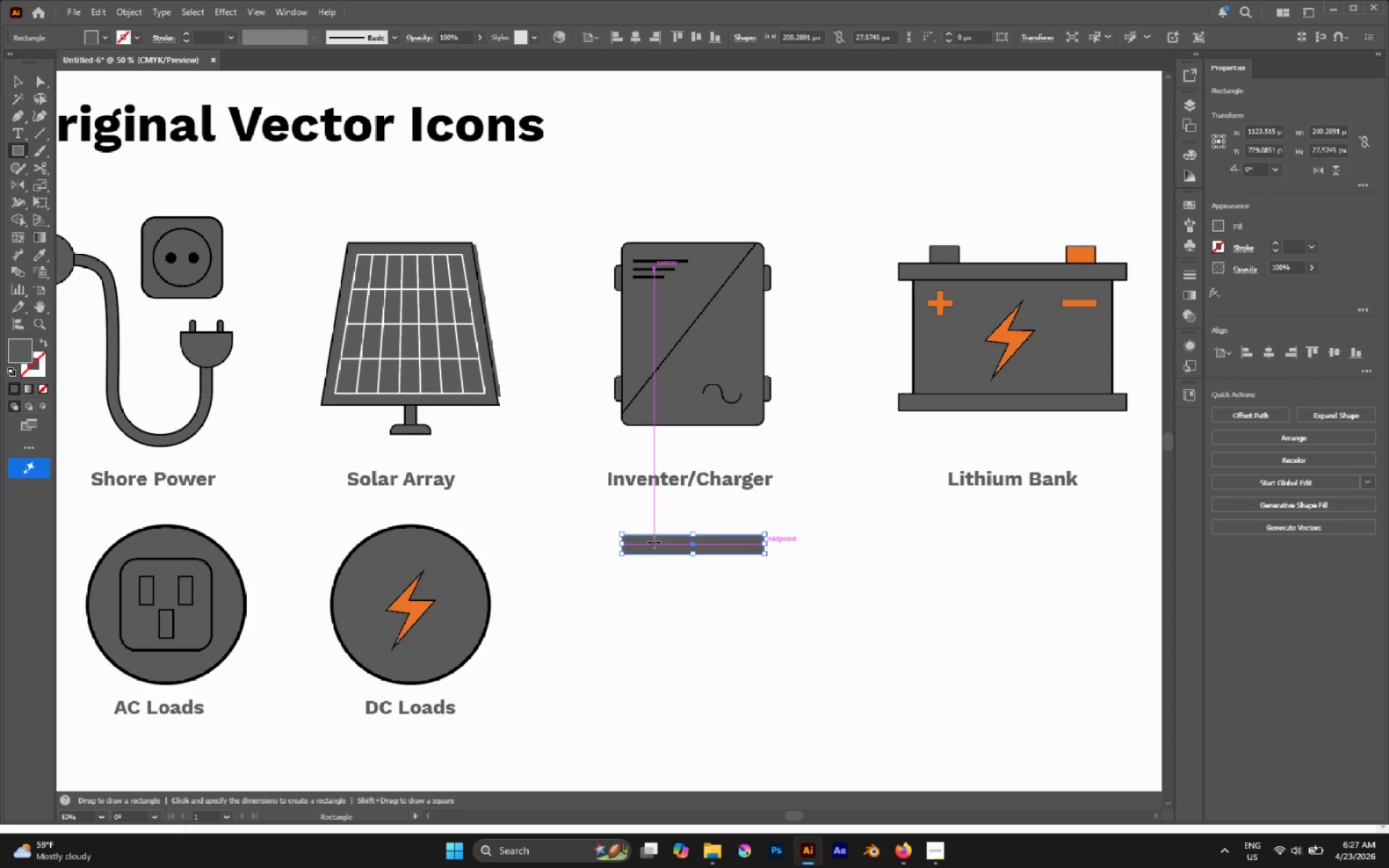 
left_click_drag(start_coordinate=[654, 542], to_coordinate=[700, 625])
 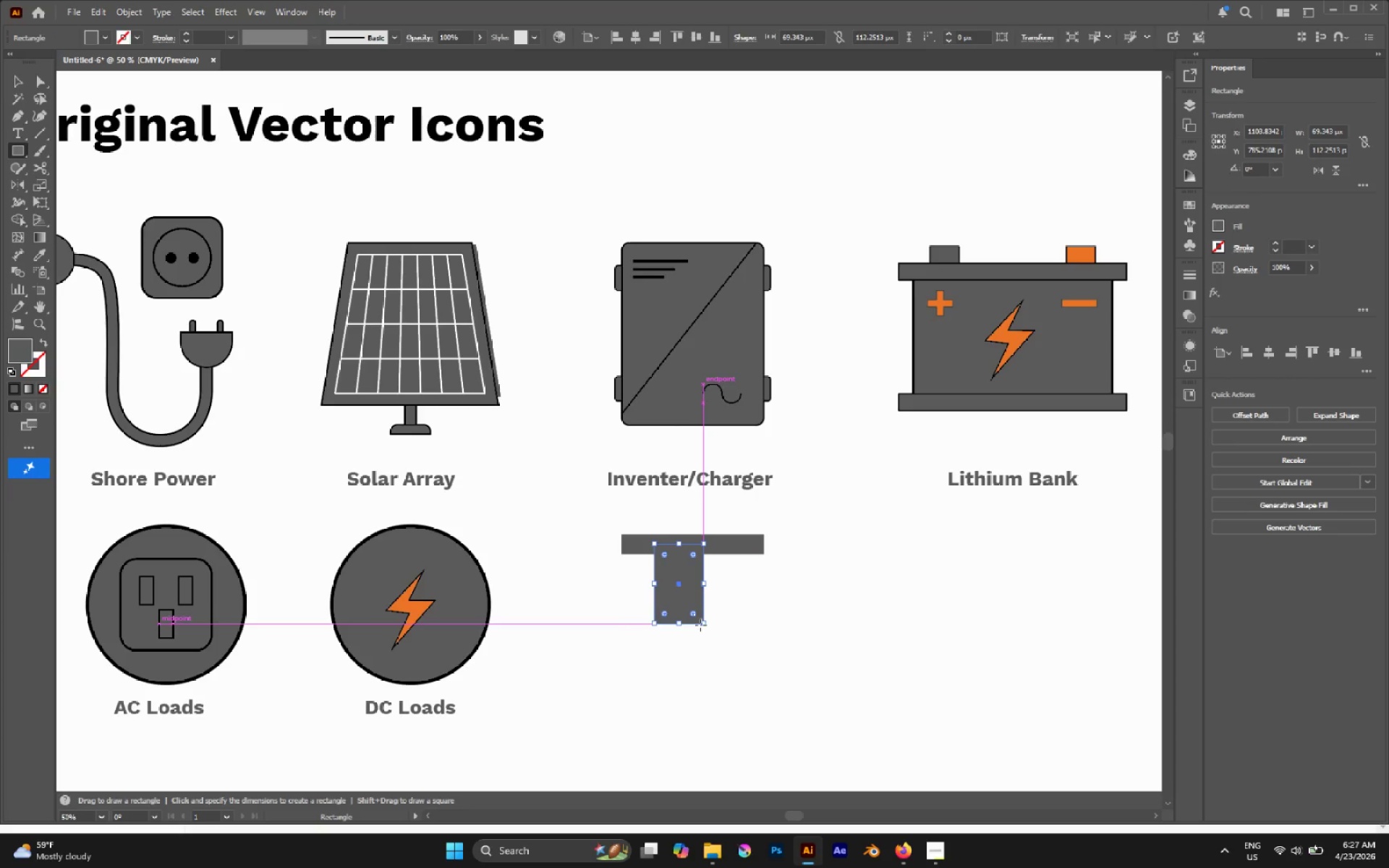 
type(cv)
 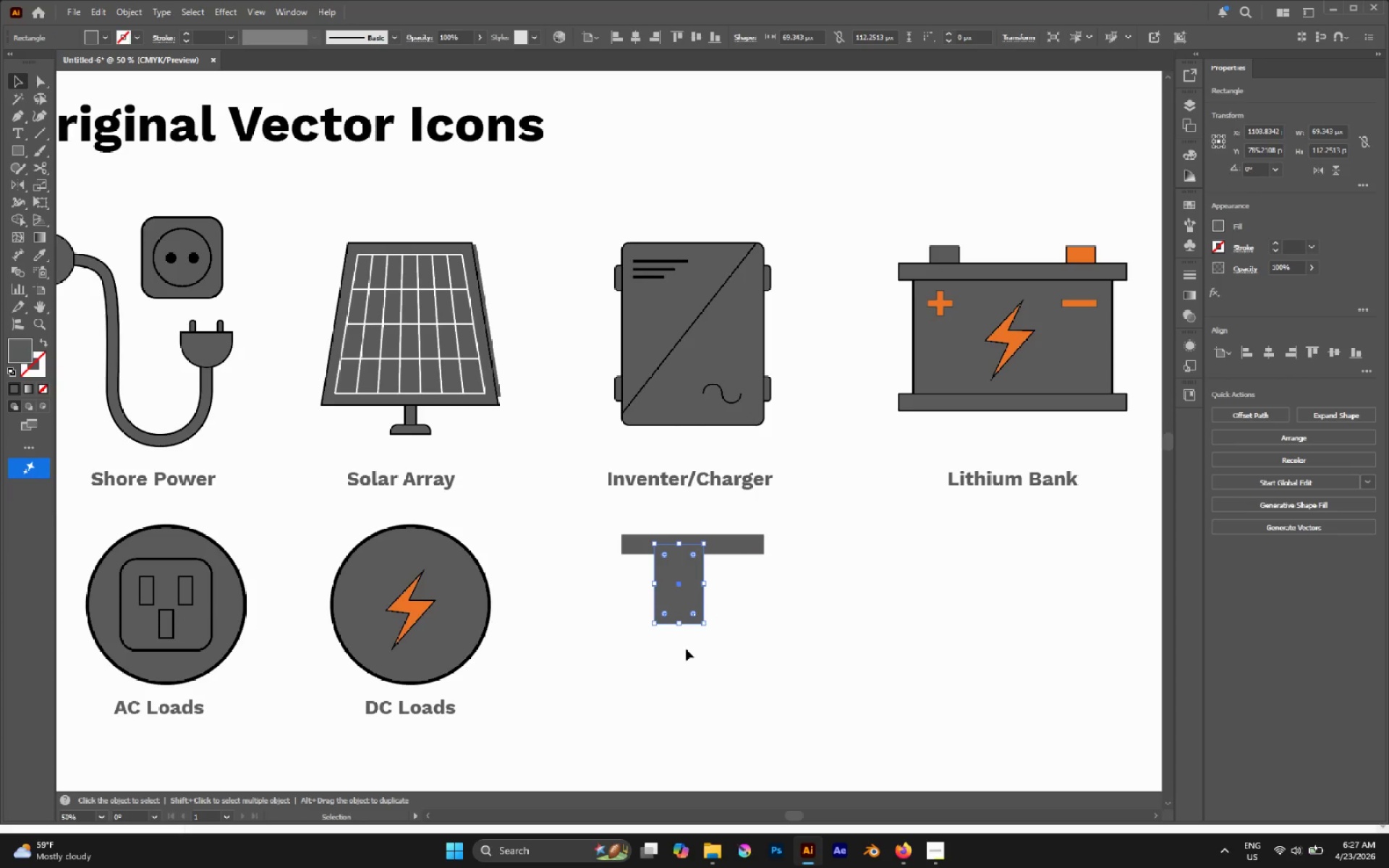 
left_click_drag(start_coordinate=[686, 649], to_coordinate=[629, 521])
 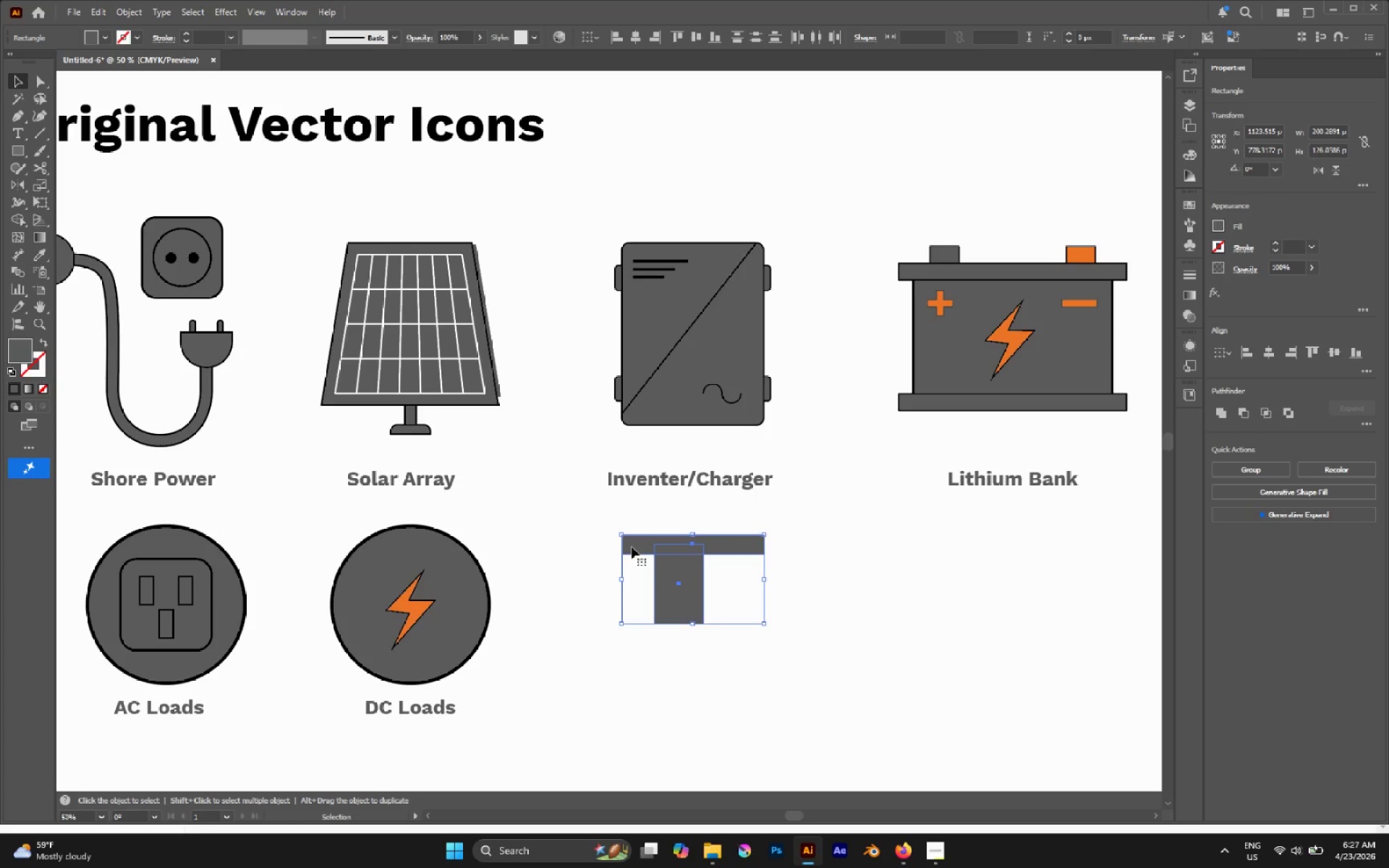 
left_click([636, 548])
 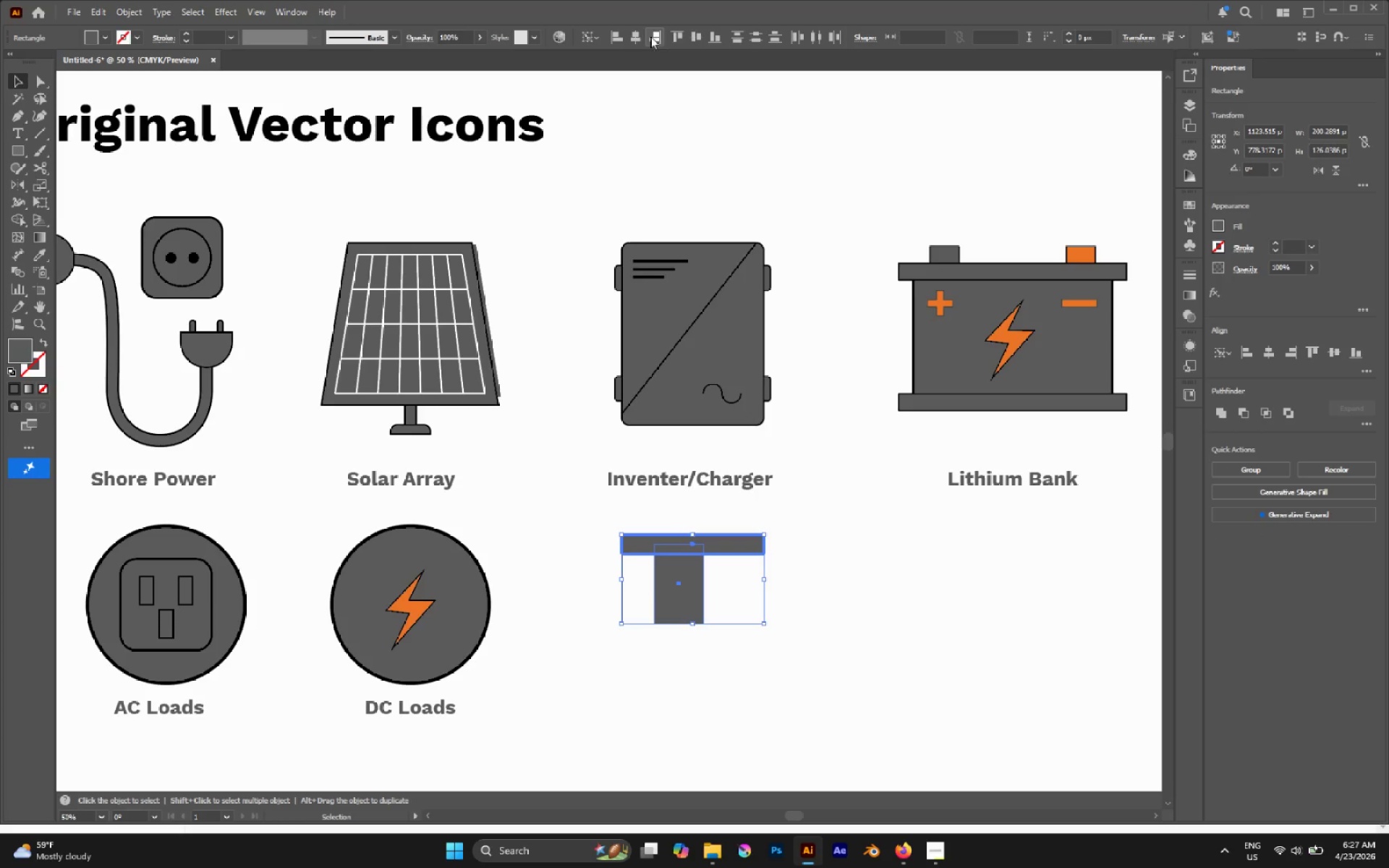 
left_click([634, 34])
 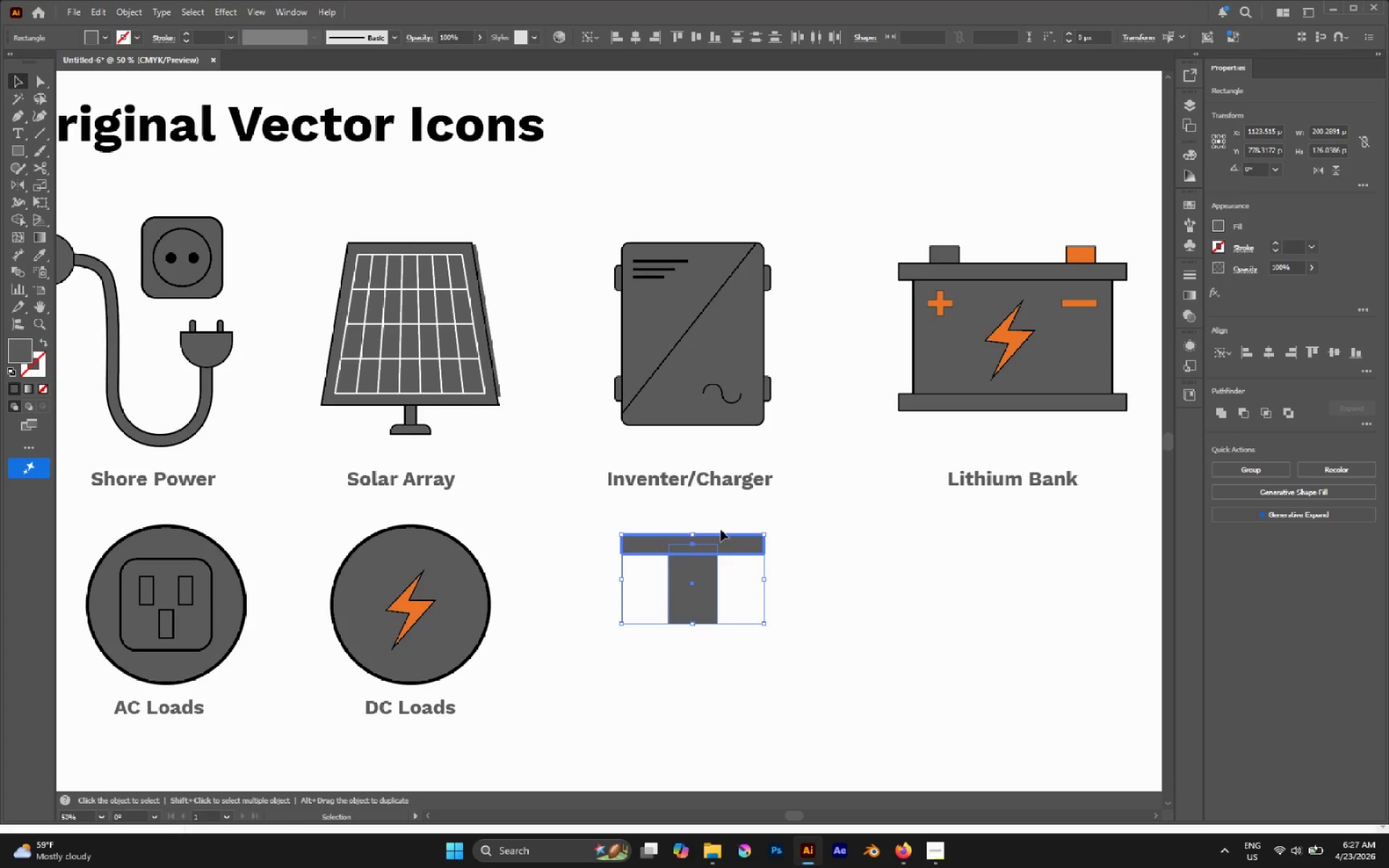 
left_click([729, 583])
 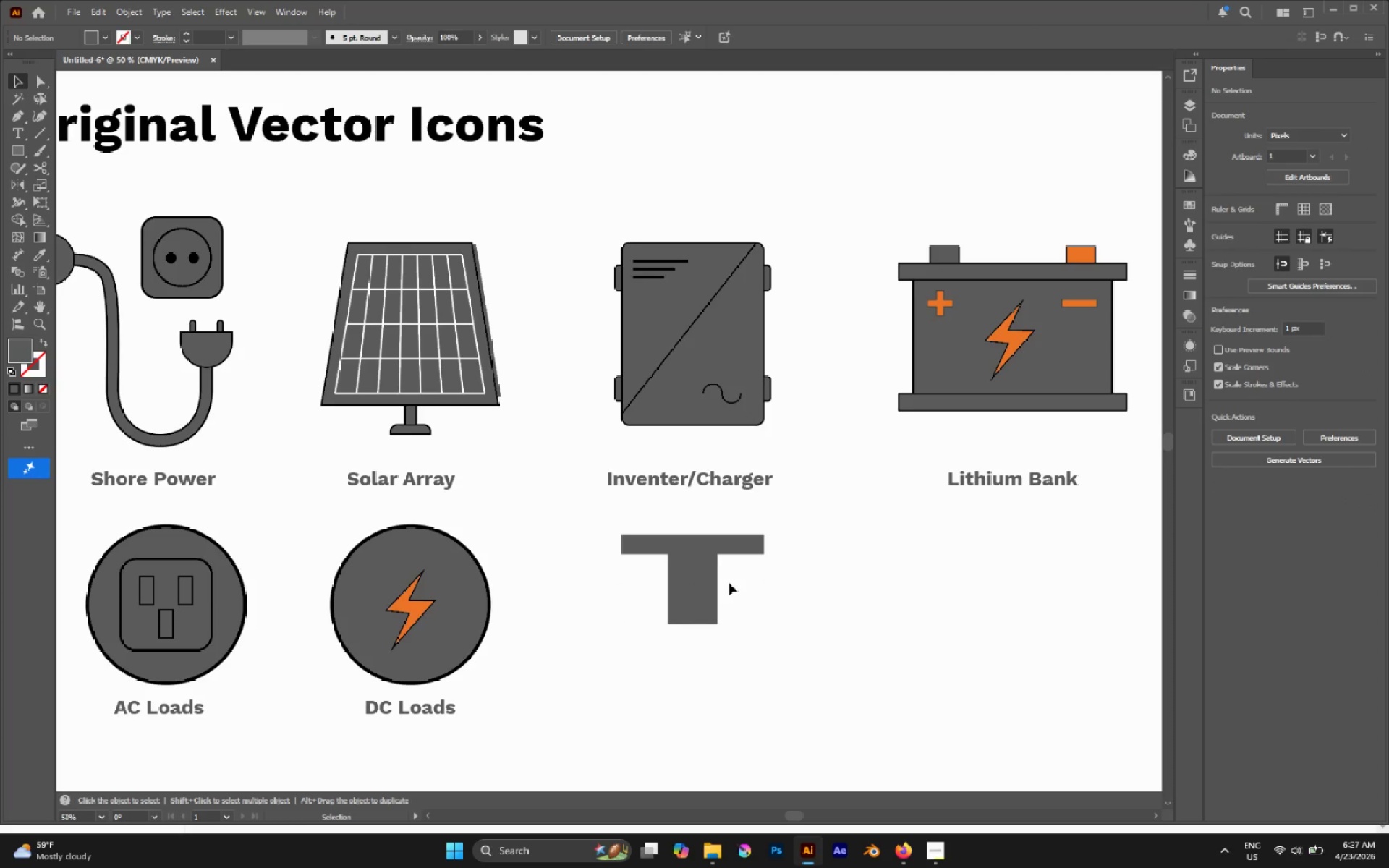 
hold_key(key=AltLeft, duration=0.8)
scroll: coordinate [729, 583], scroll_direction: up, amount: 1.0
 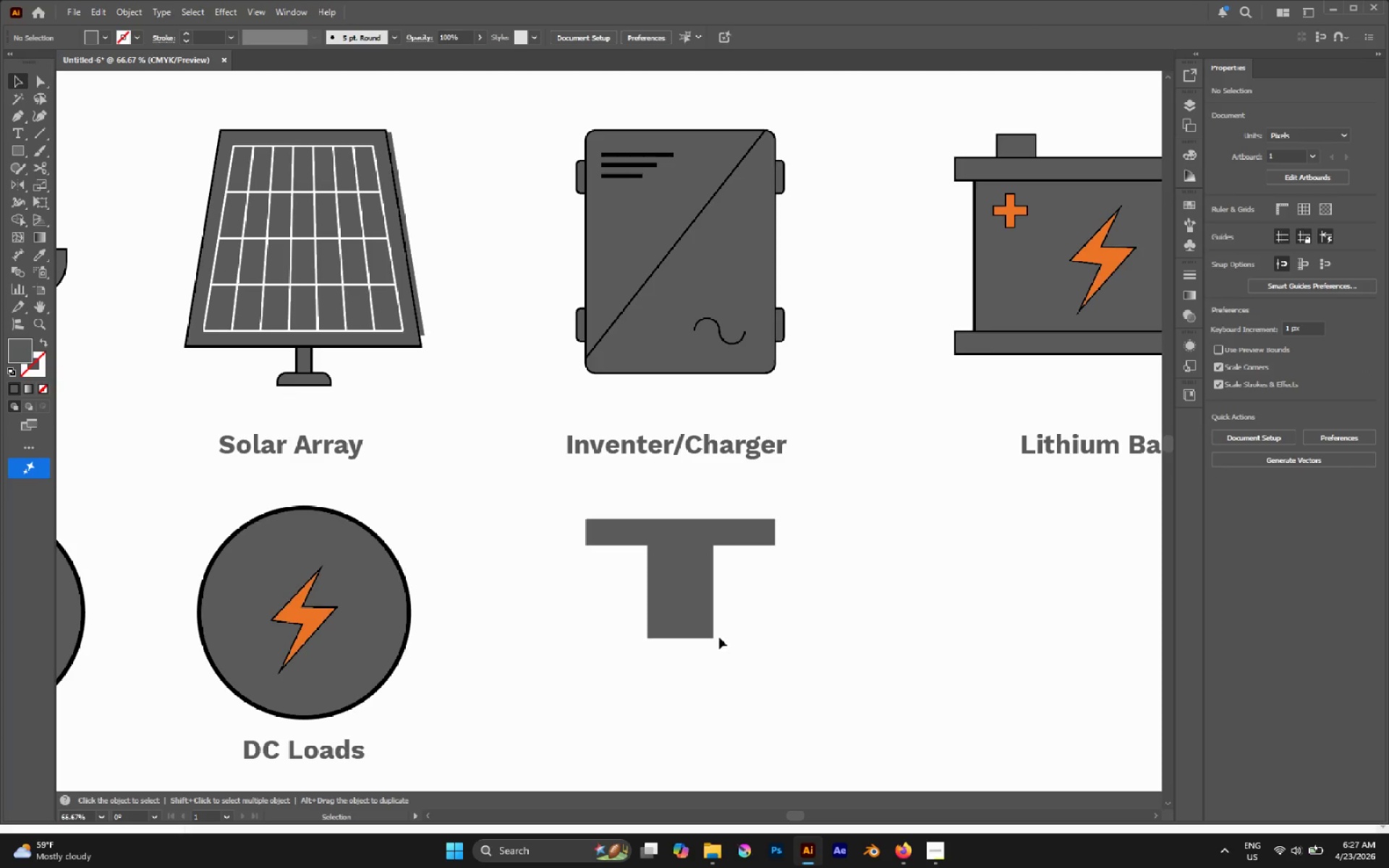 
hold_key(key=AltLeft, duration=1.11)
left_click_drag(start_coordinate=[691, 607], to_coordinate=[689, 682])
 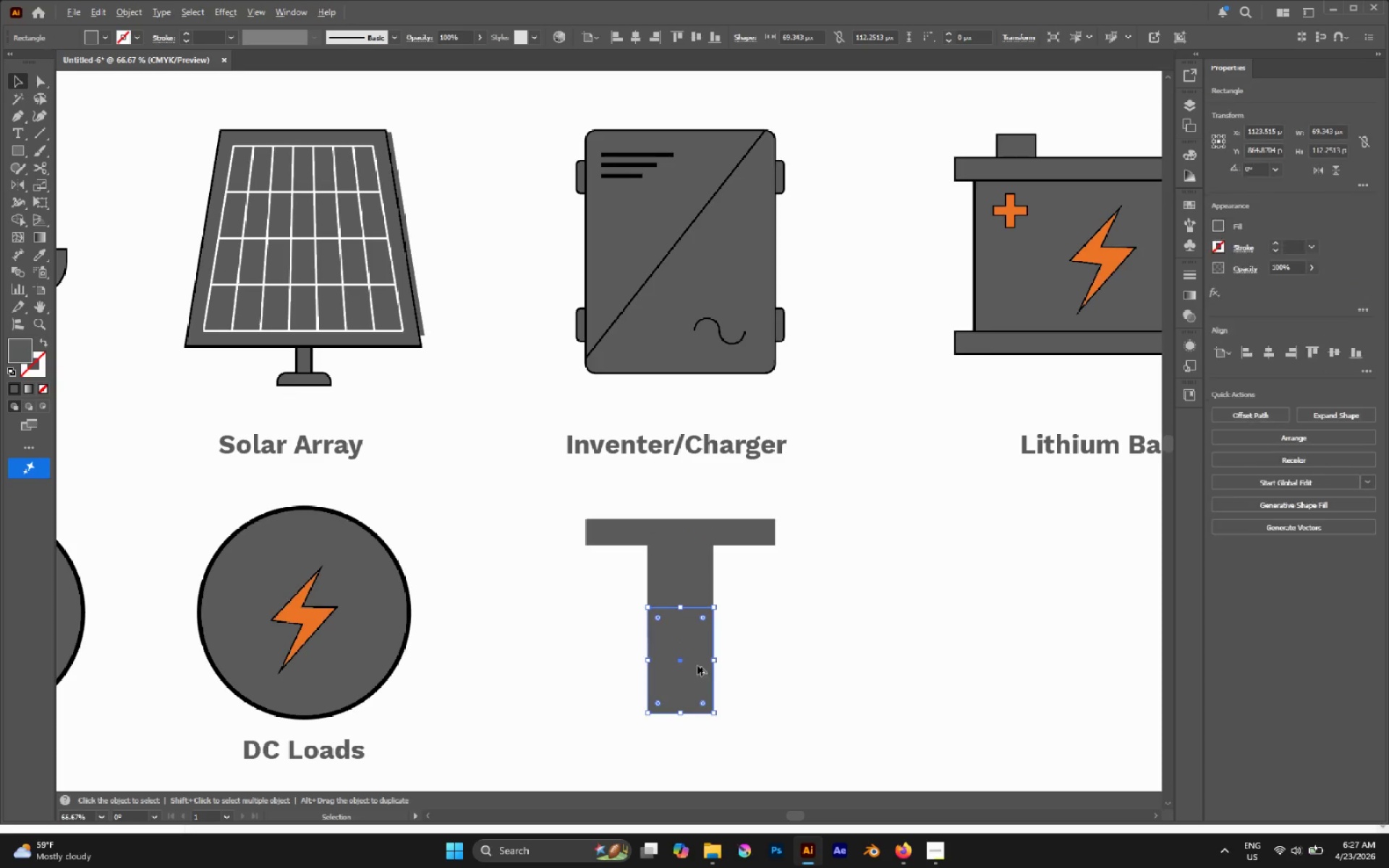 
hold_key(key=ShiftLeft, duration=0.69)
 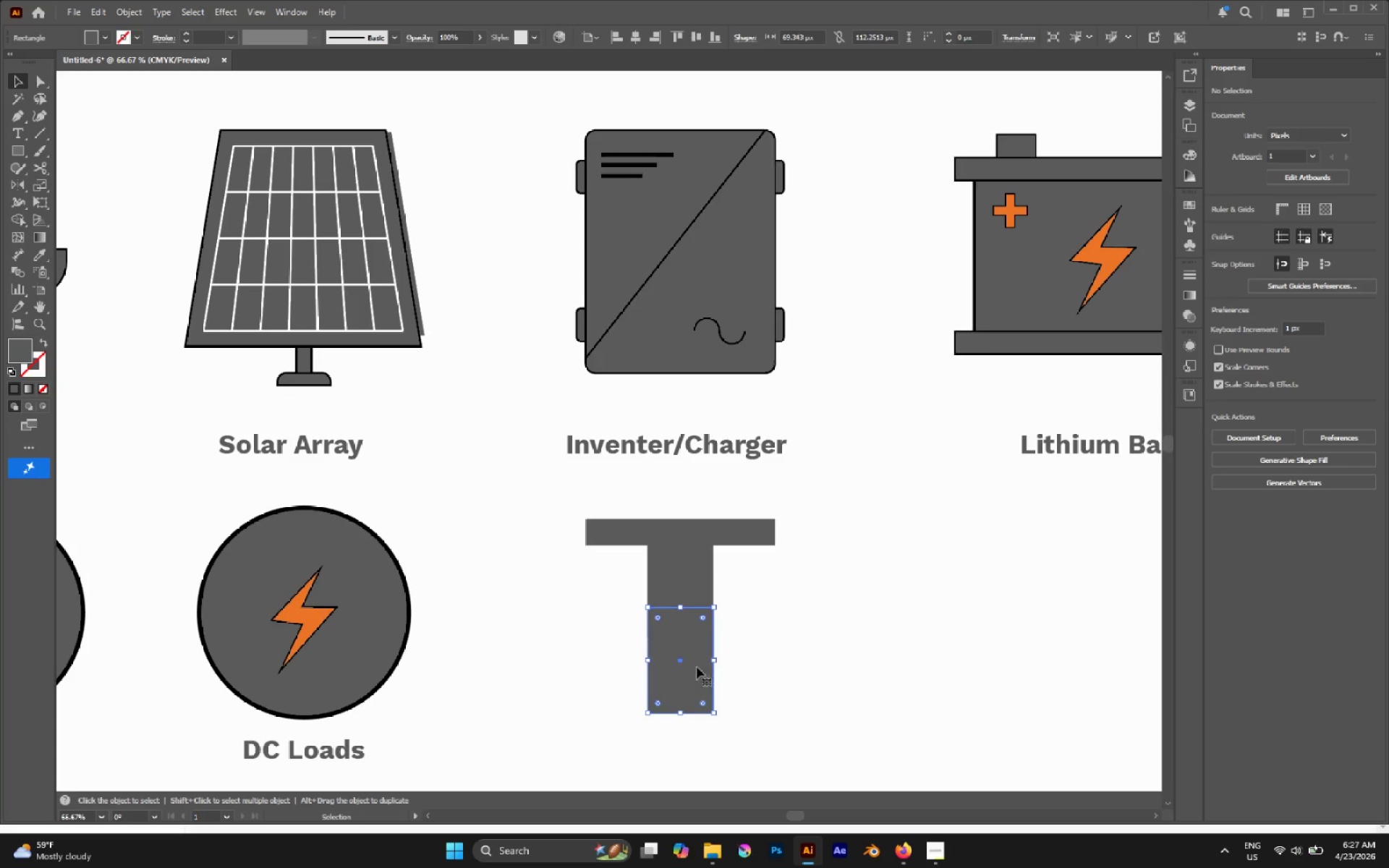 
hold_key(key=AltLeft, duration=4.55)
left_click_drag(start_coordinate=[713, 662], to_coordinate=[739, 665])
 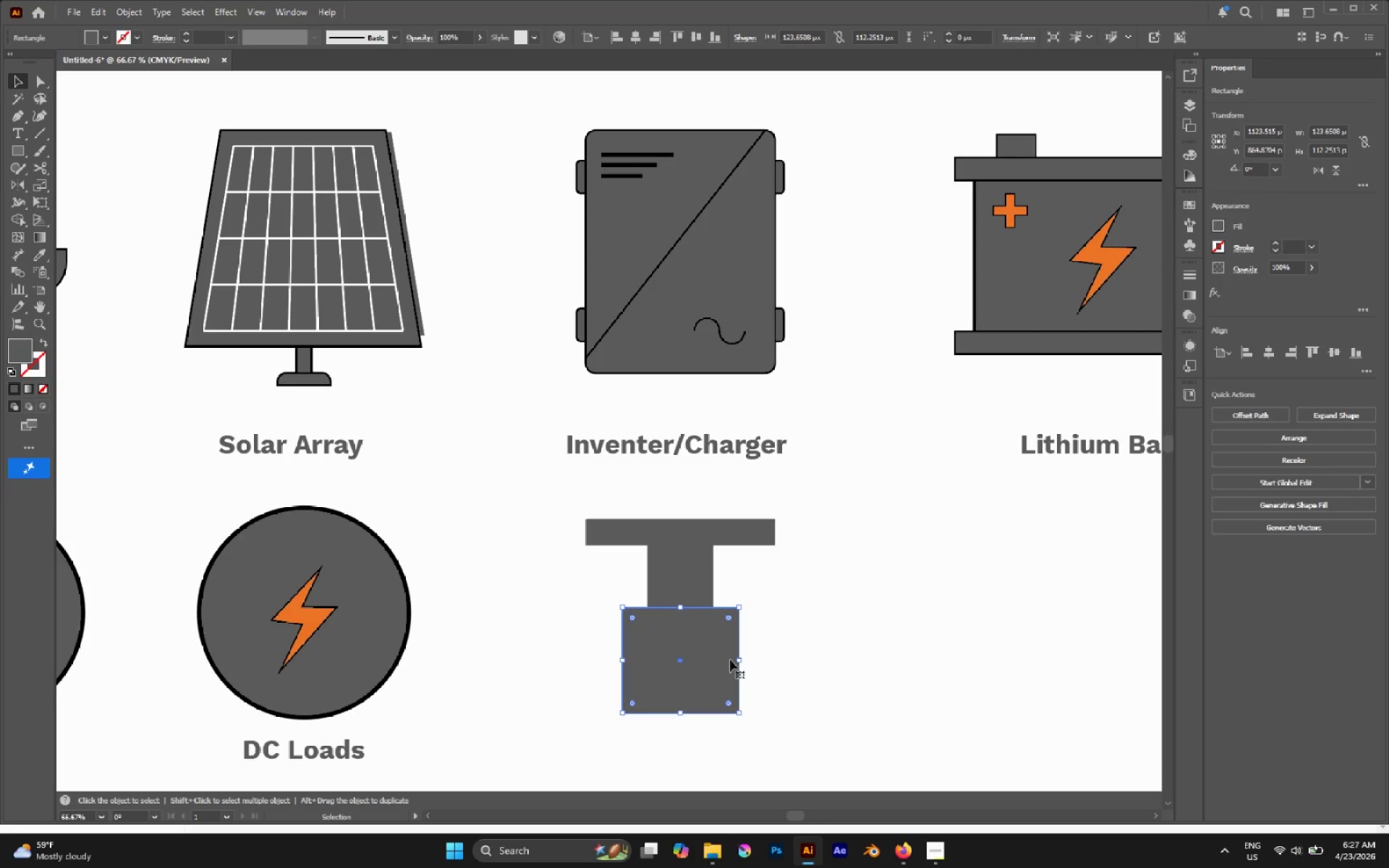 
scroll: coordinate [730, 660], scroll_direction: down, amount: 2.0
 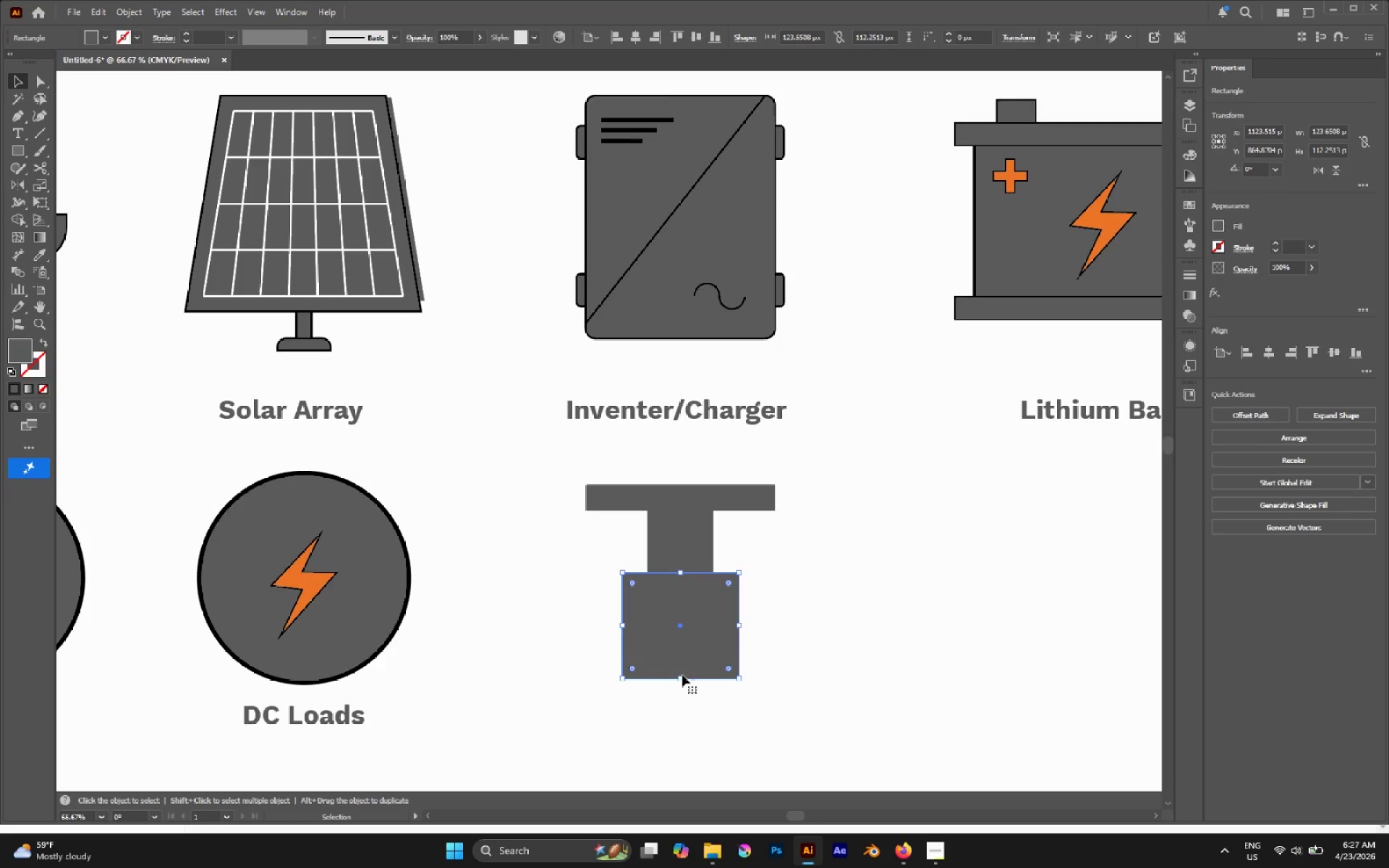 
left_click_drag(start_coordinate=[682, 679], to_coordinate=[690, 660])
 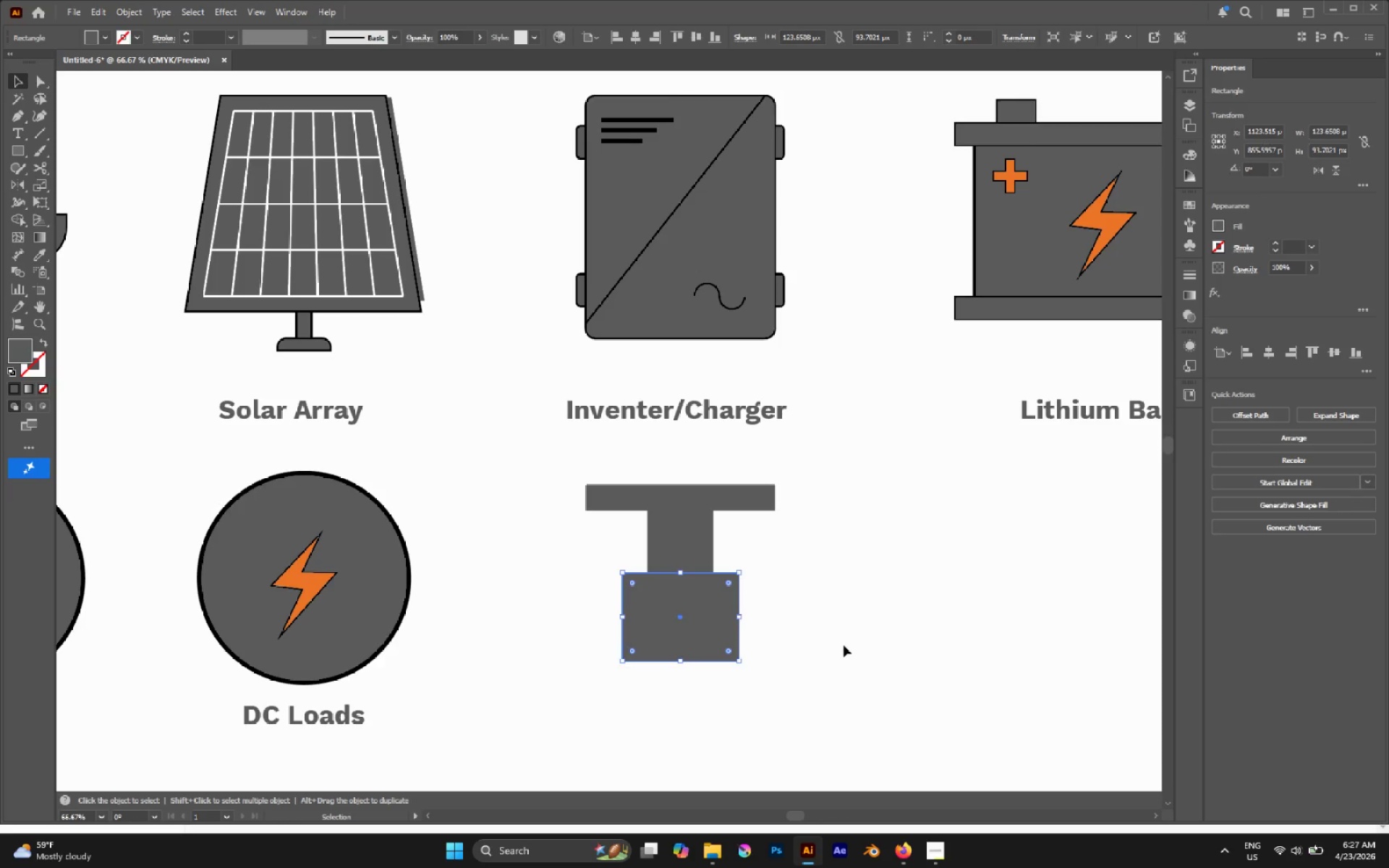 
key(M)
 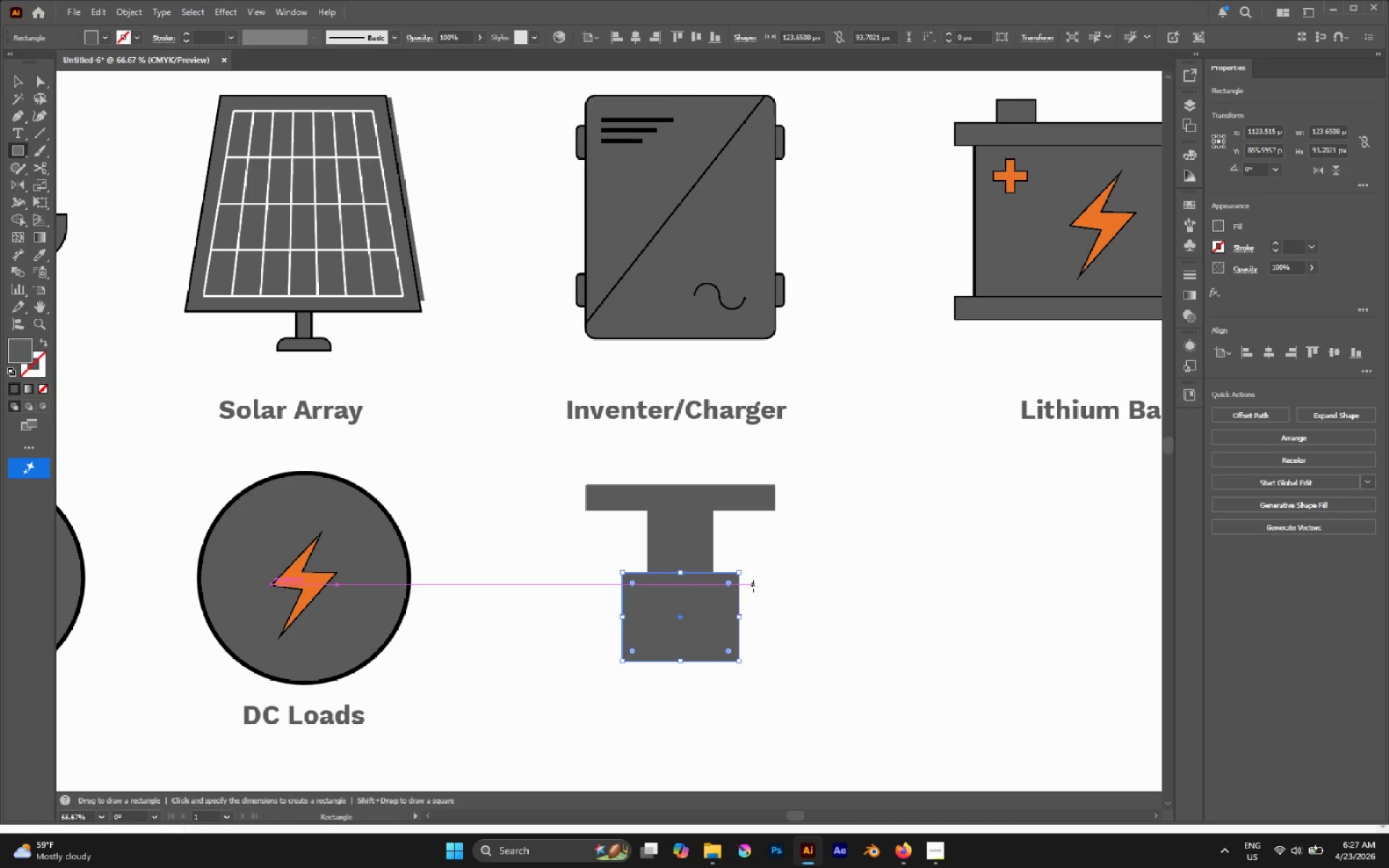 
hold_key(key=AltLeft, duration=0.33)
scroll: coordinate [753, 586], scroll_direction: up, amount: 2.0
 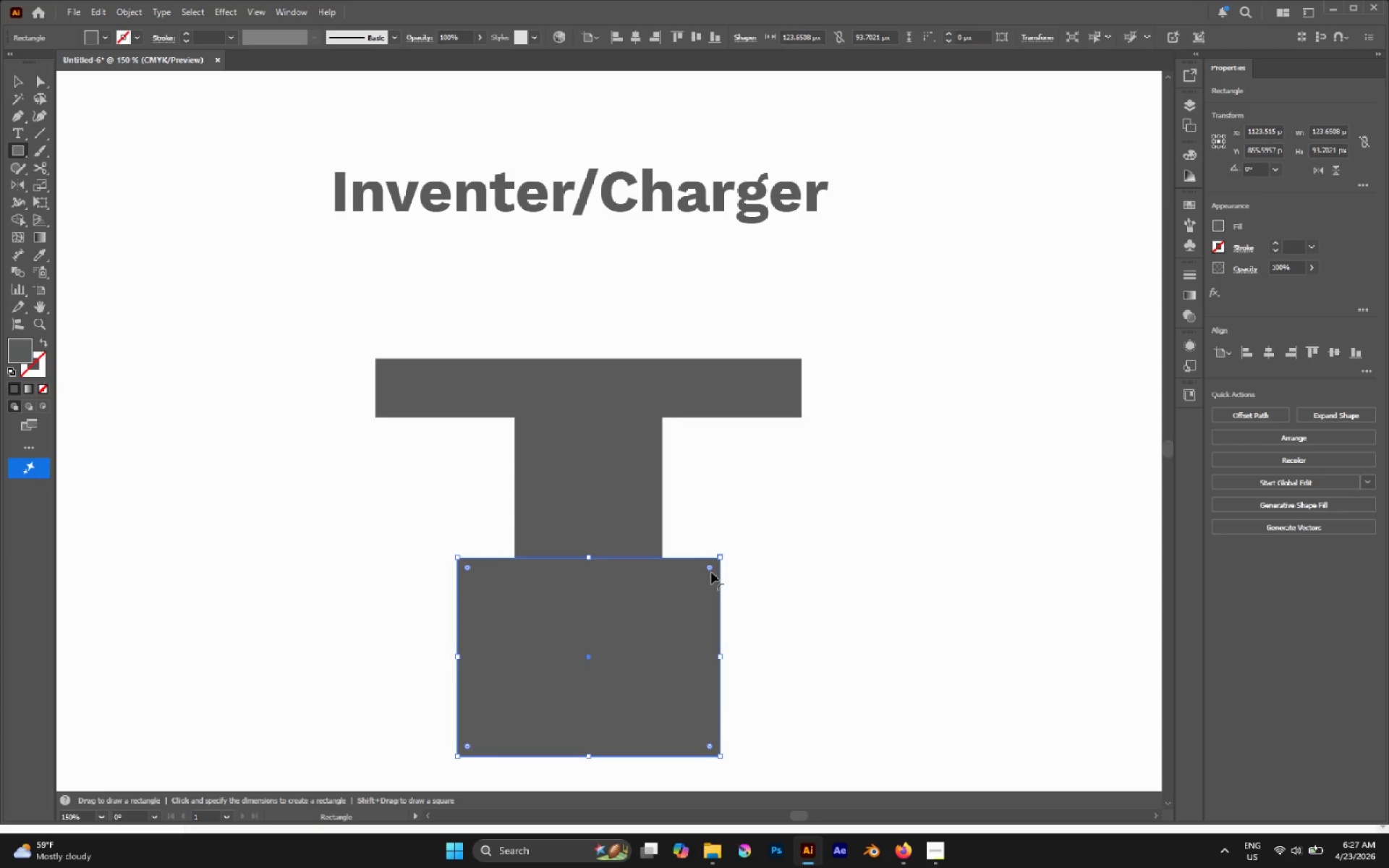 
left_click_drag(start_coordinate=[708, 569], to_coordinate=[700, 570])
 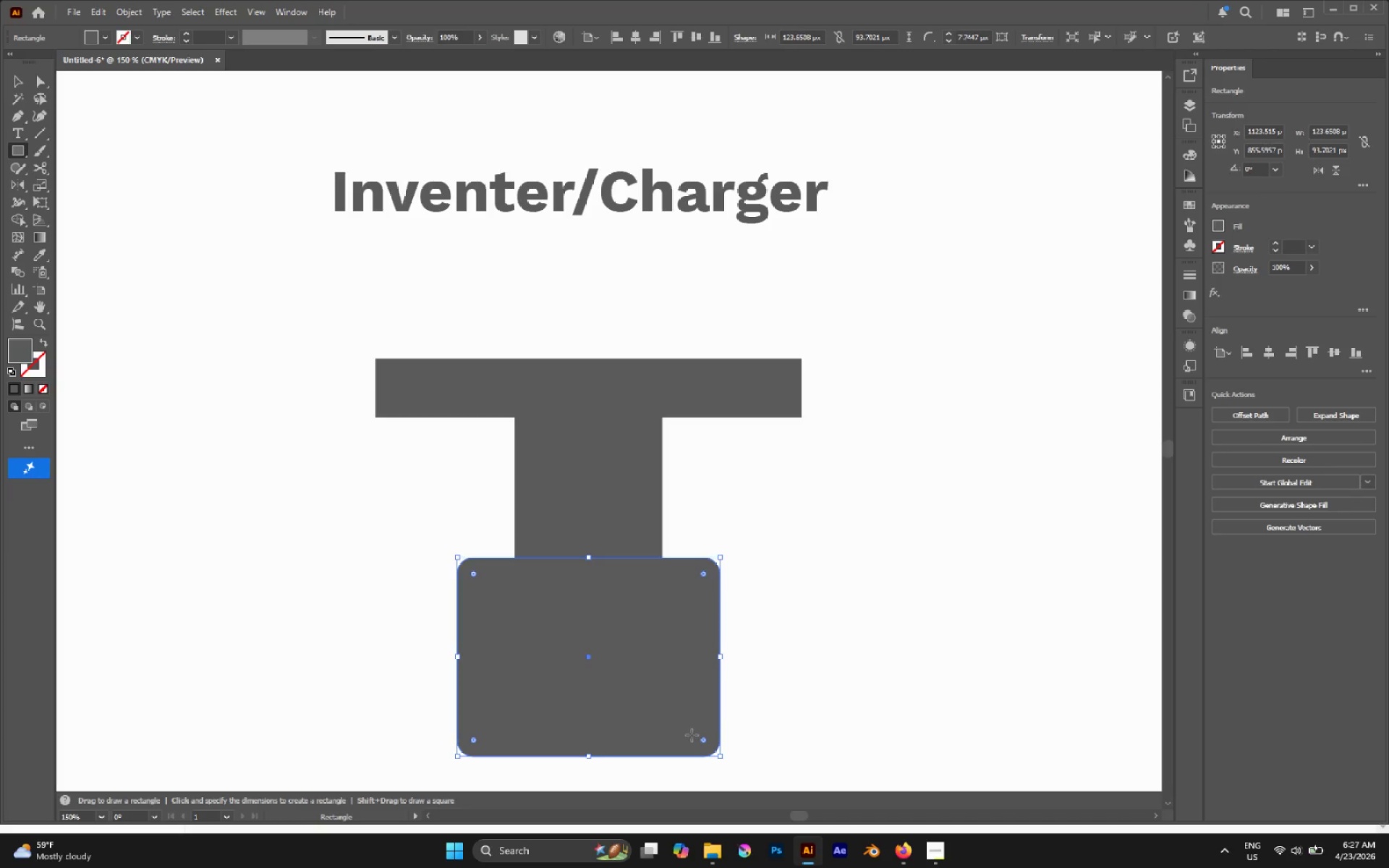 
wait(5.03)
 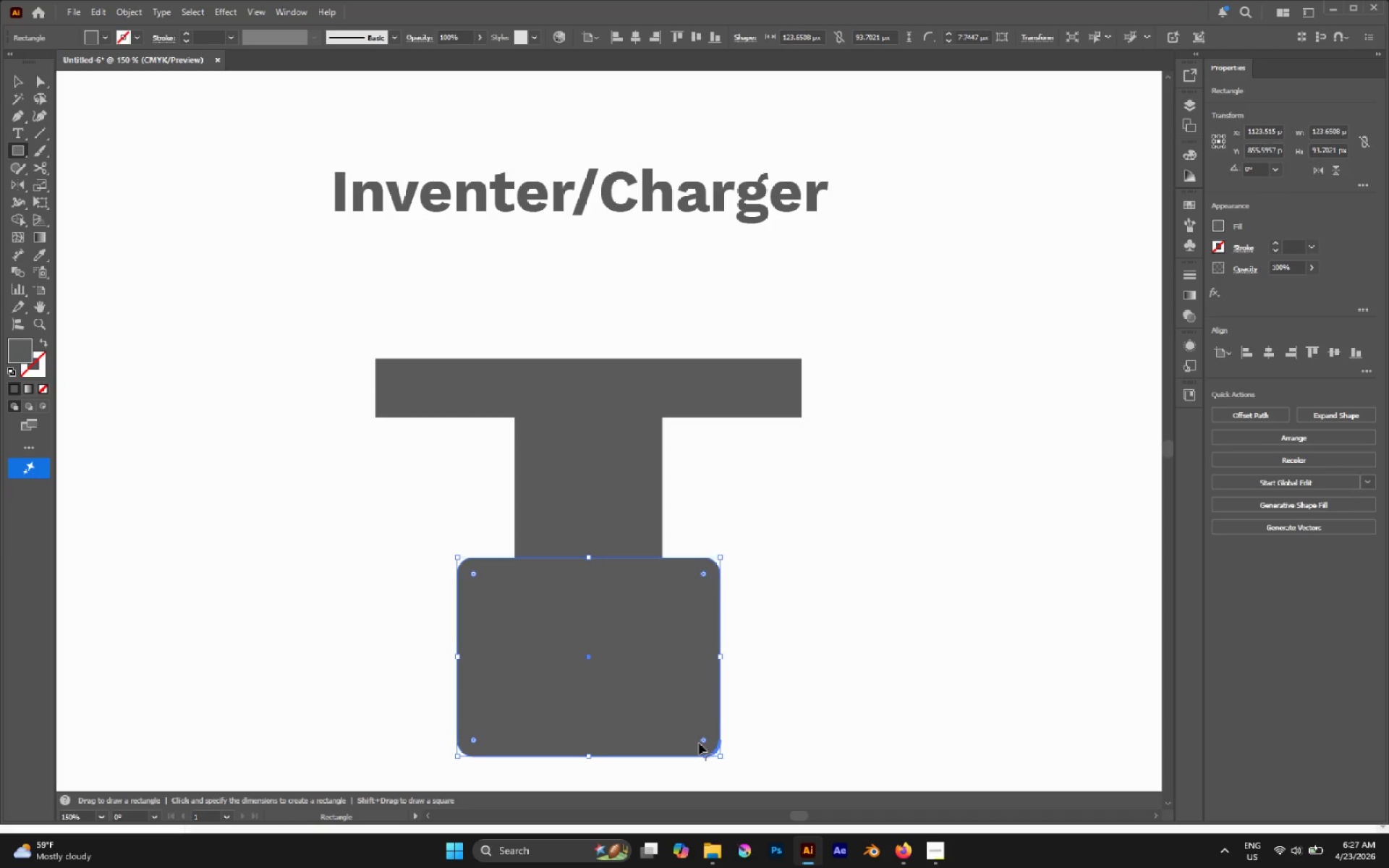 
key(A)
 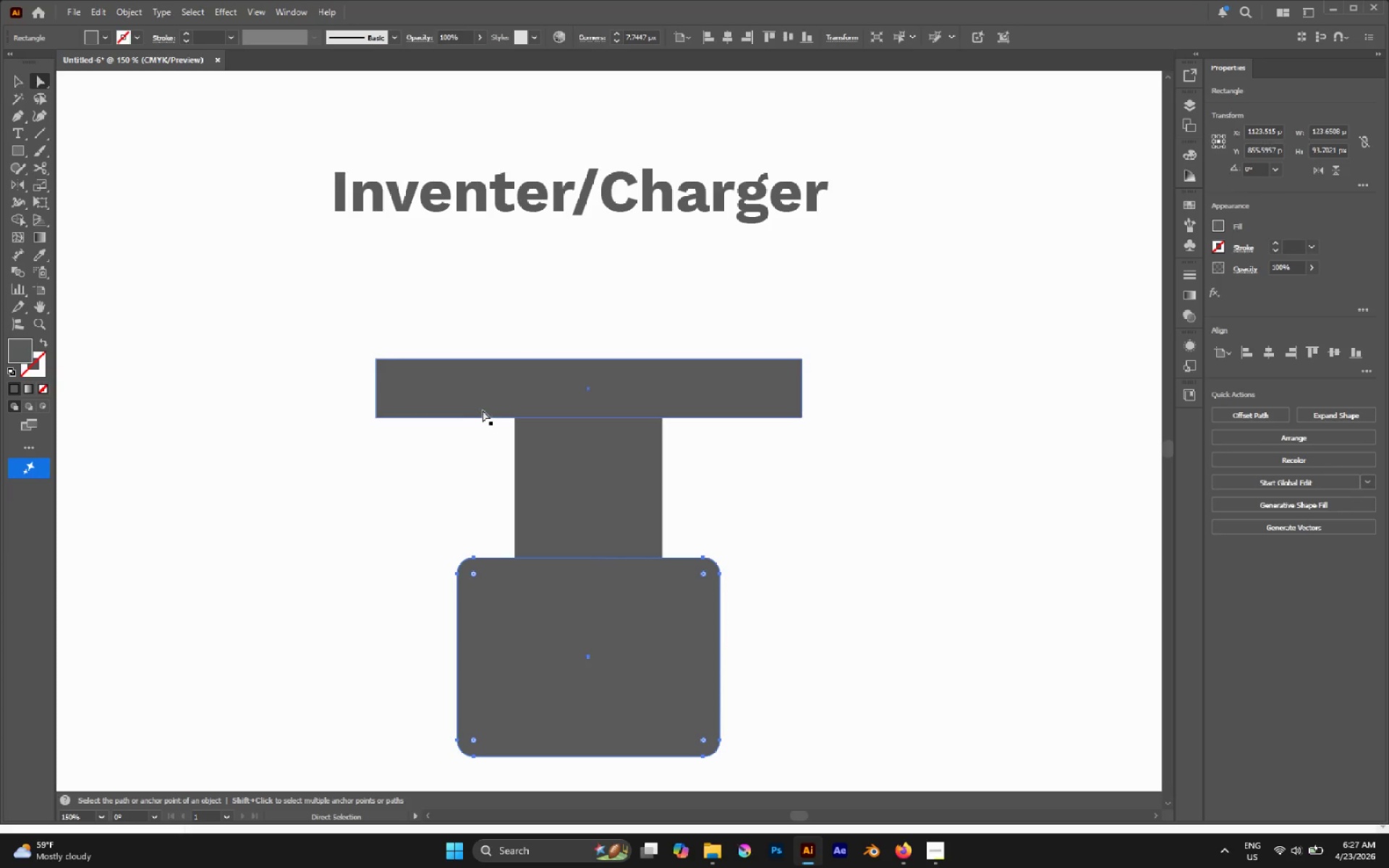 
left_click([479, 406])
 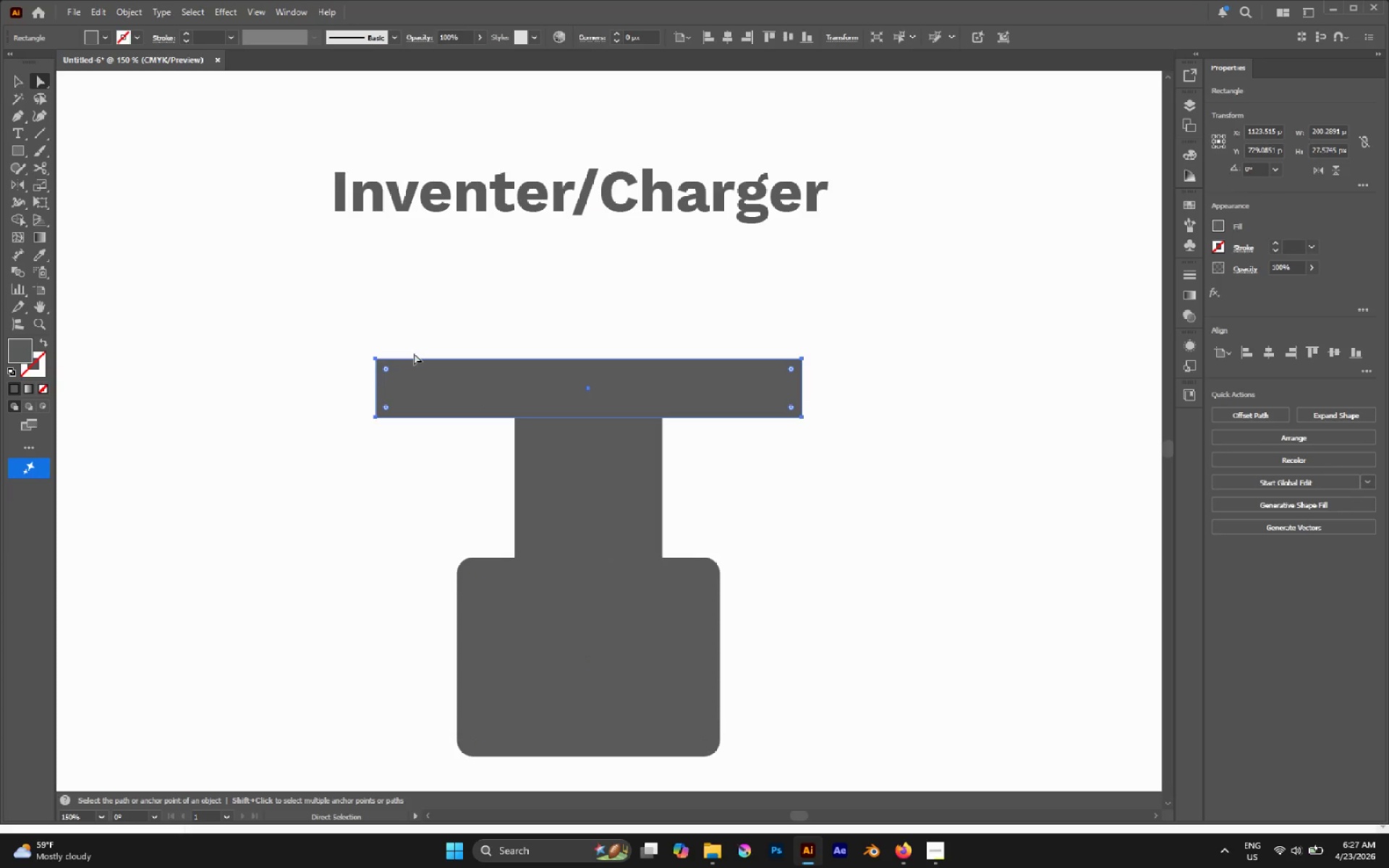 
left_click_drag(start_coordinate=[386, 370], to_coordinate=[841, 434])
 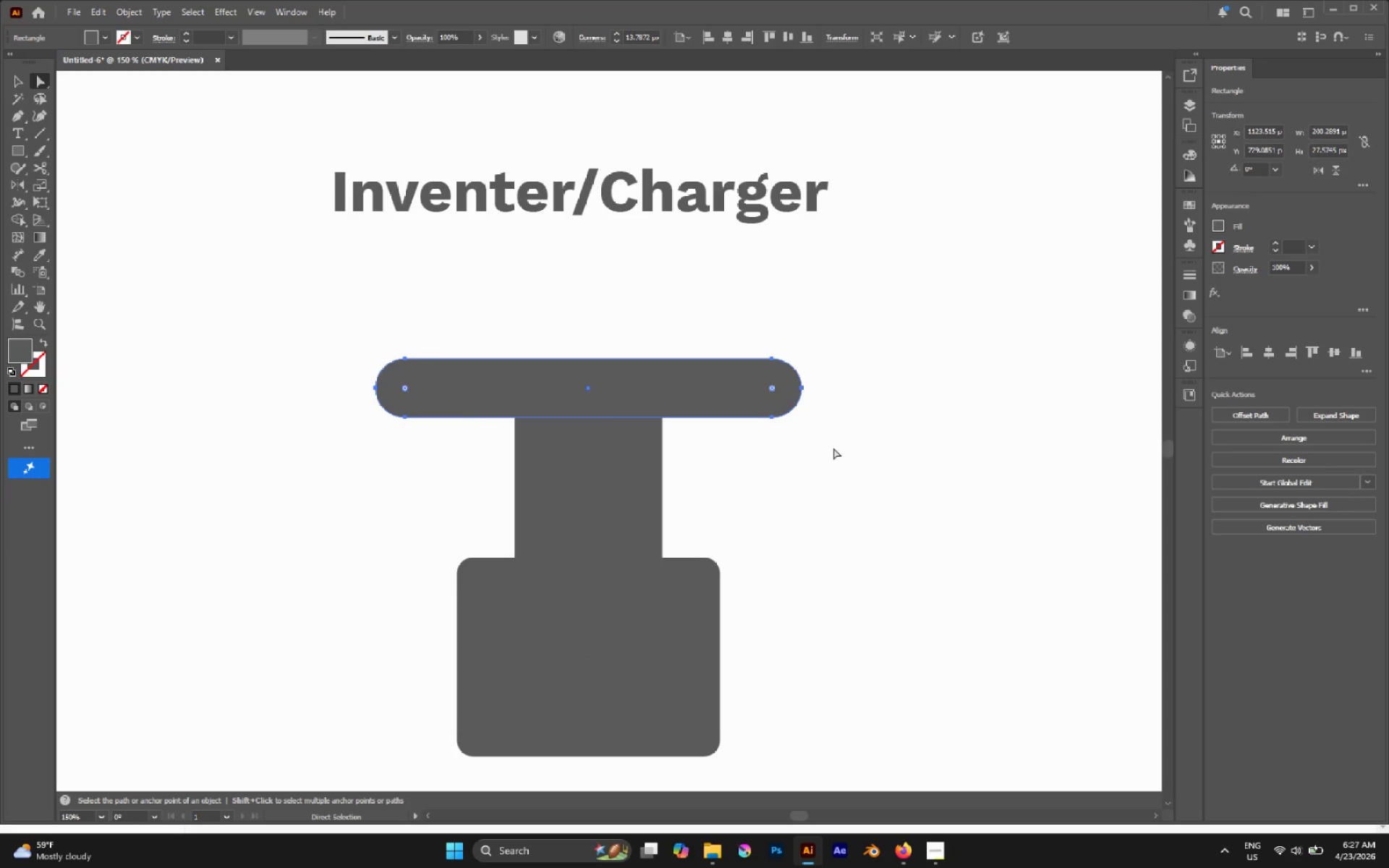 
left_click([830, 454])
 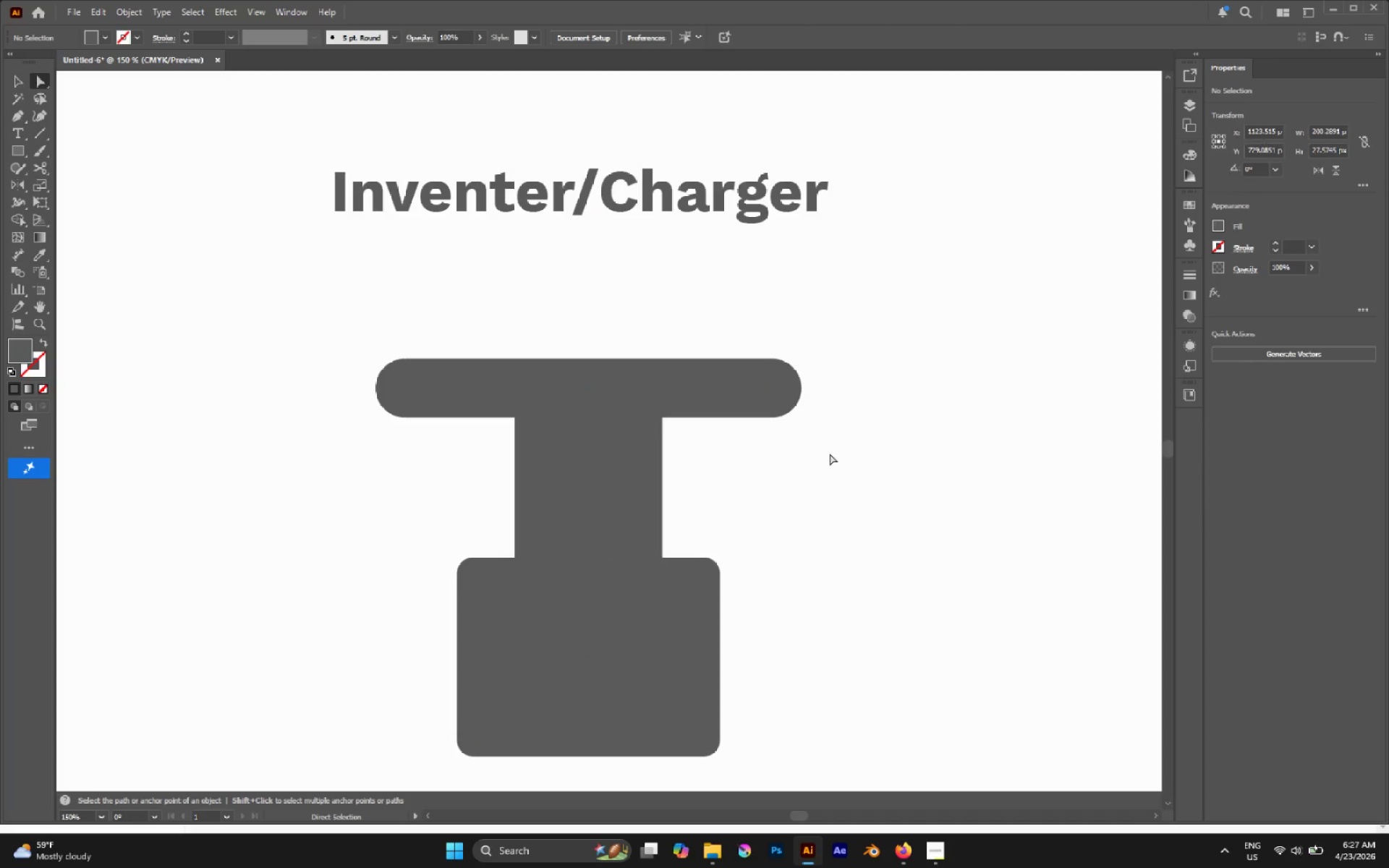 
hold_key(key=AltLeft, duration=0.45)
 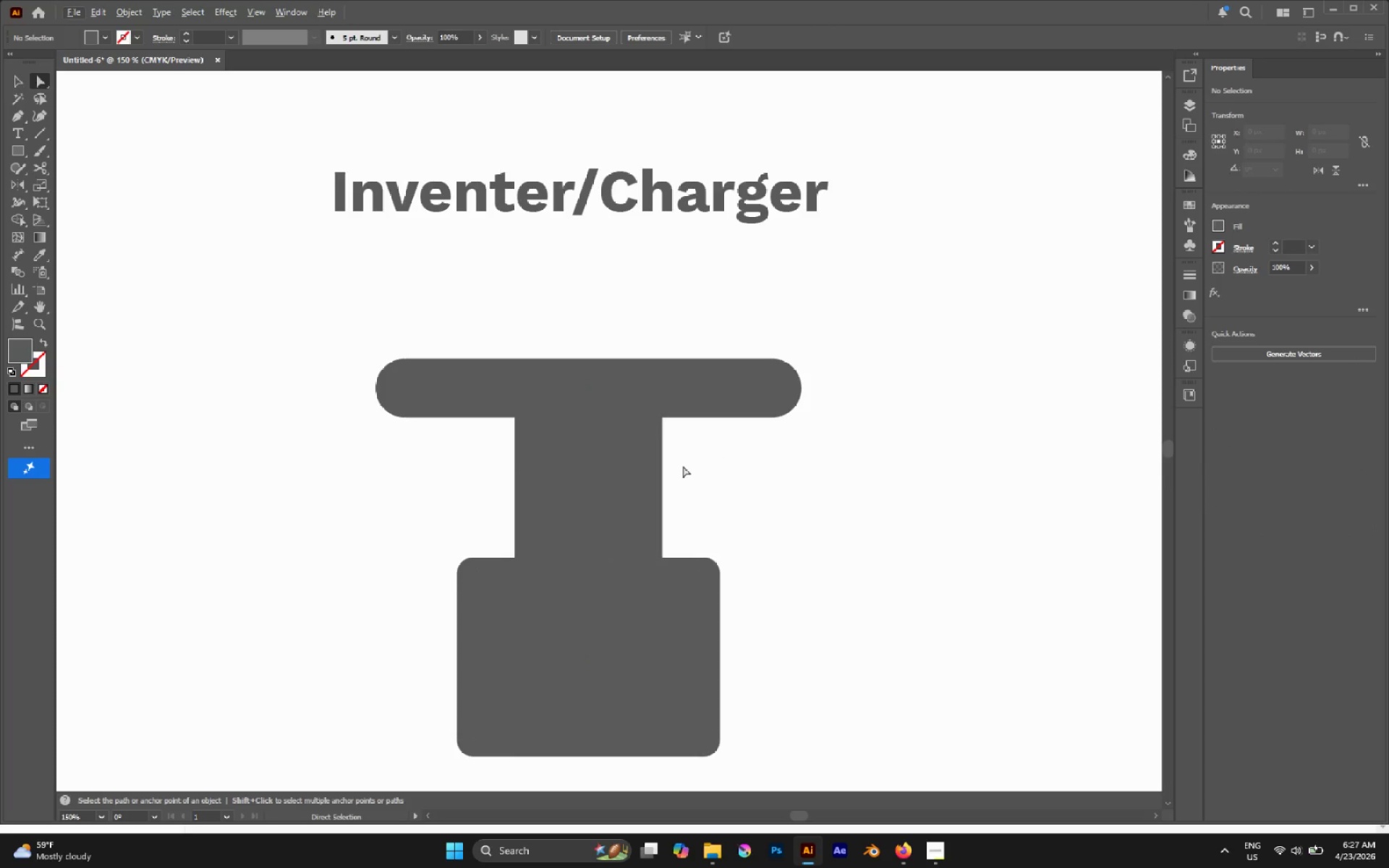 
hold_key(key=AltLeft, duration=1.17)
 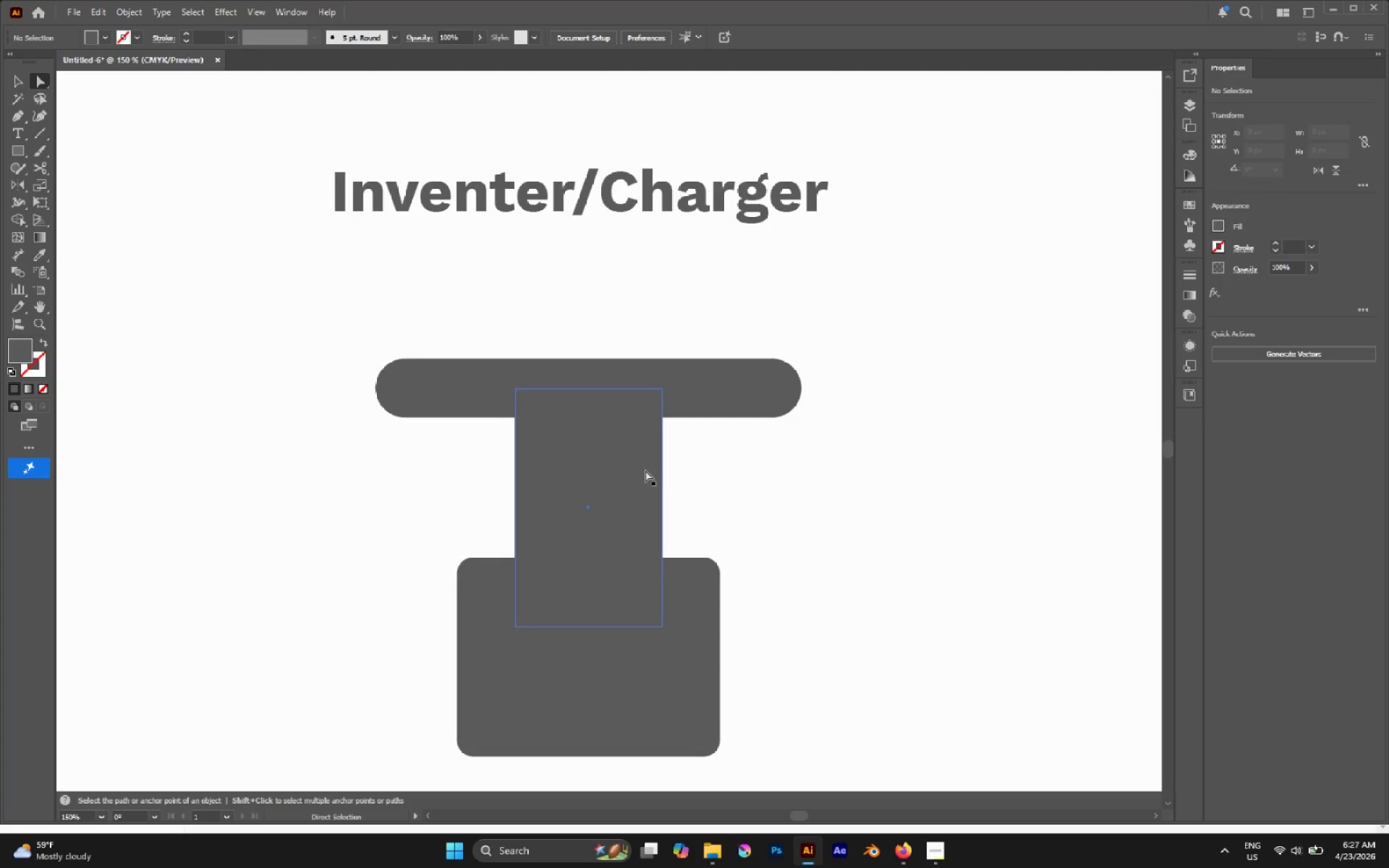 
hold_key(key=AltLeft, duration=0.47)
scroll: coordinate [645, 470], scroll_direction: down, amount: 1.0
 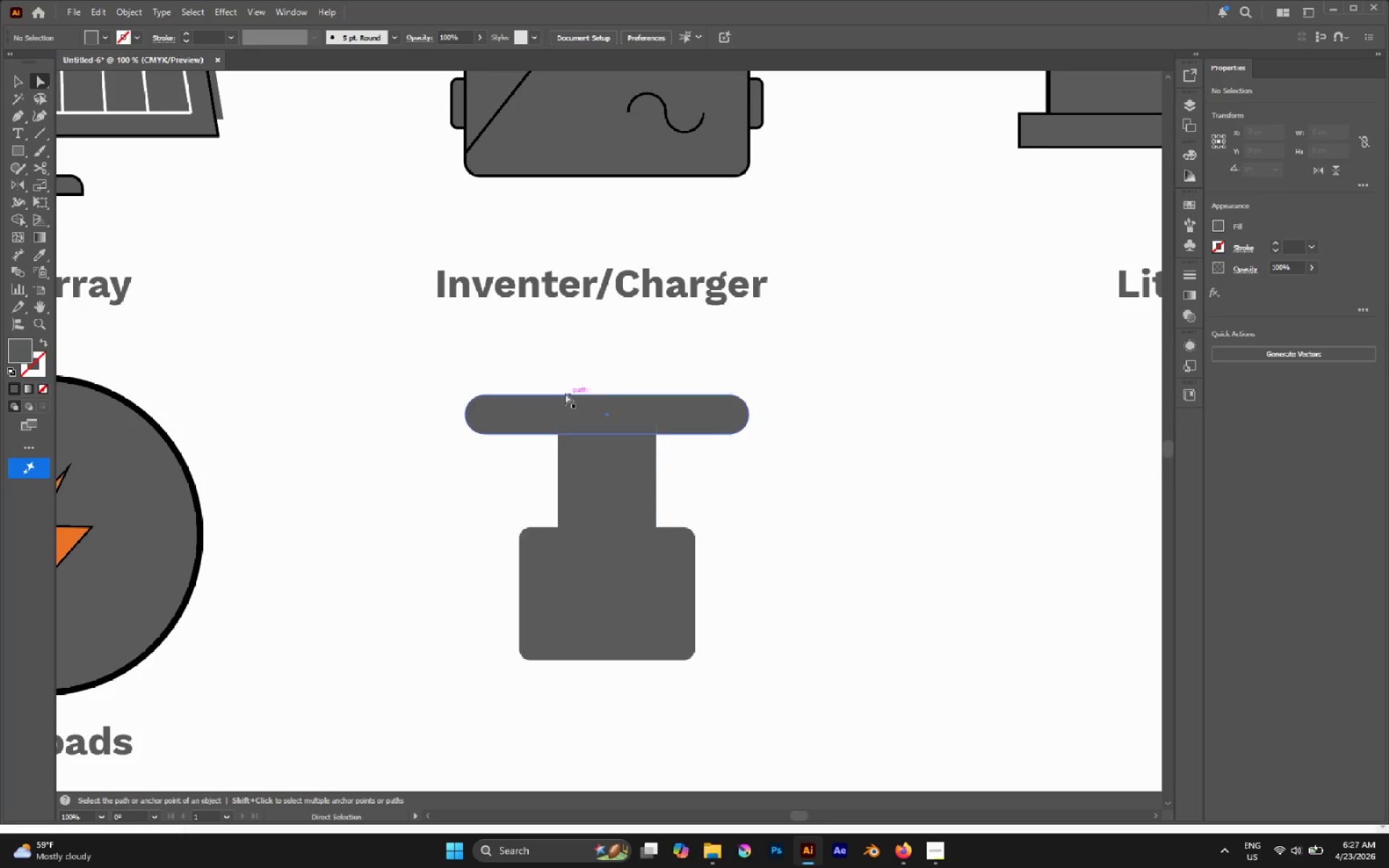 
hold_key(key=AltLeft, duration=0.55)
left_click_drag(start_coordinate=[528, 357], to_coordinate=[689, 596])
 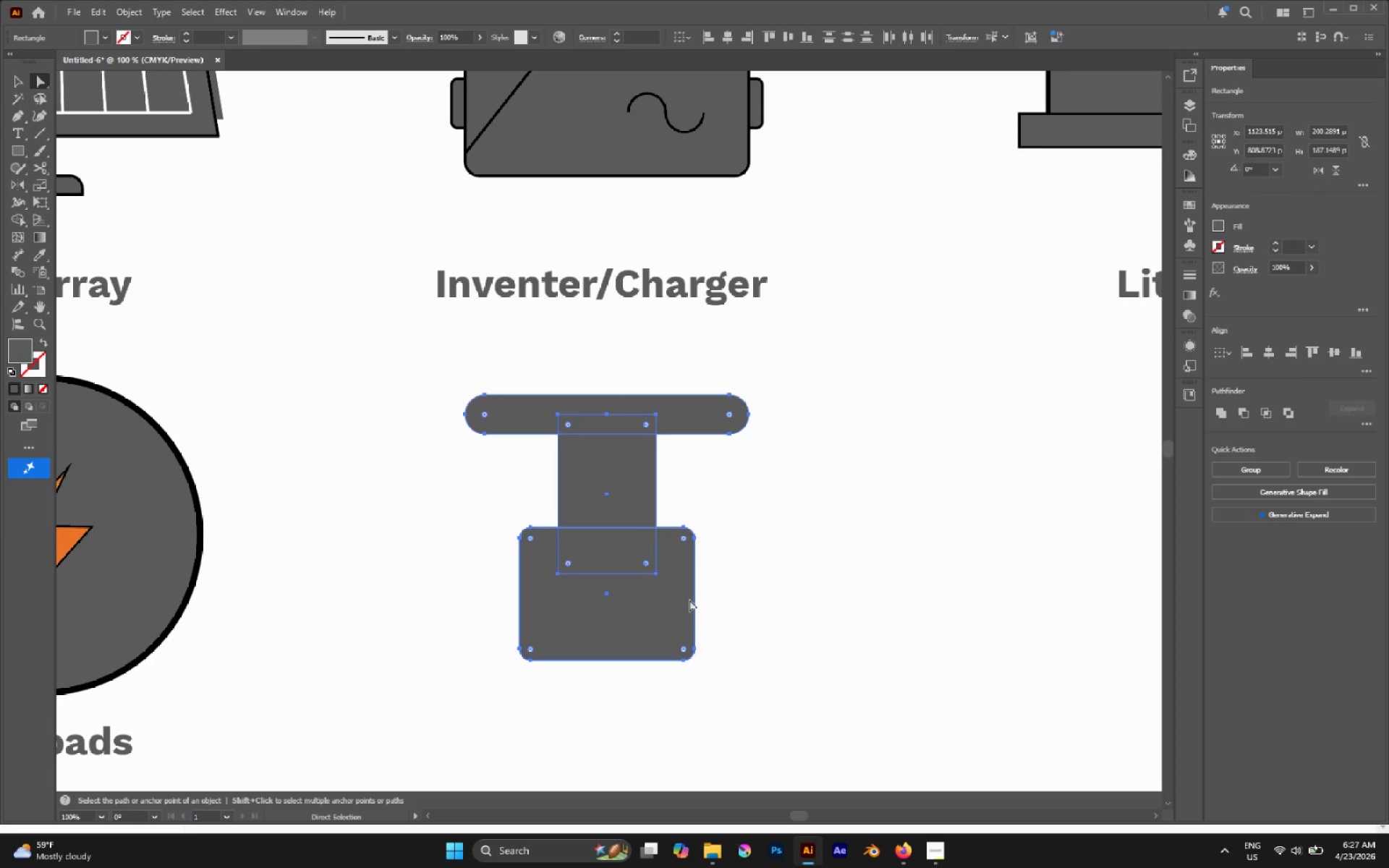 
key(I)
 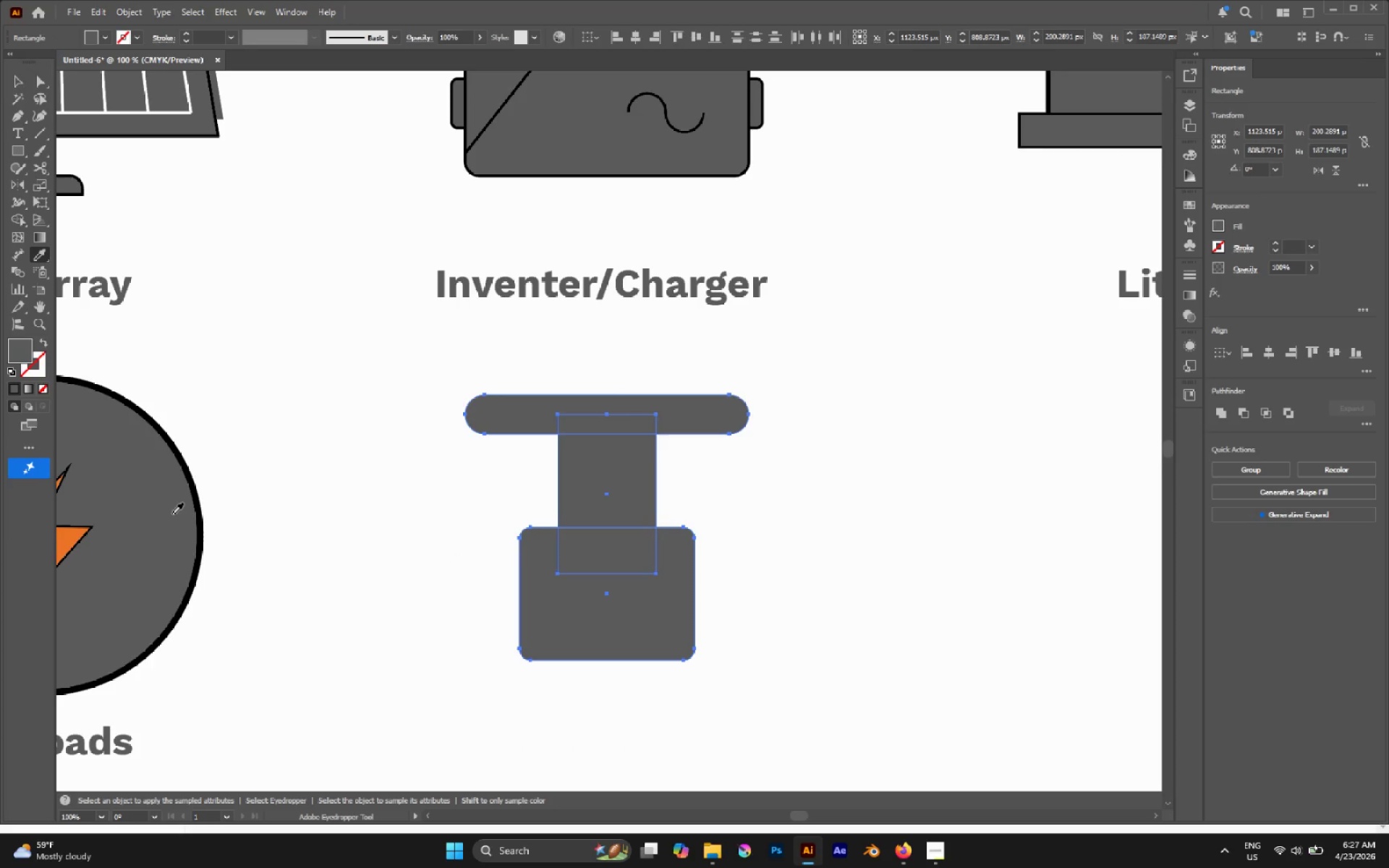 
left_click([173, 514])
 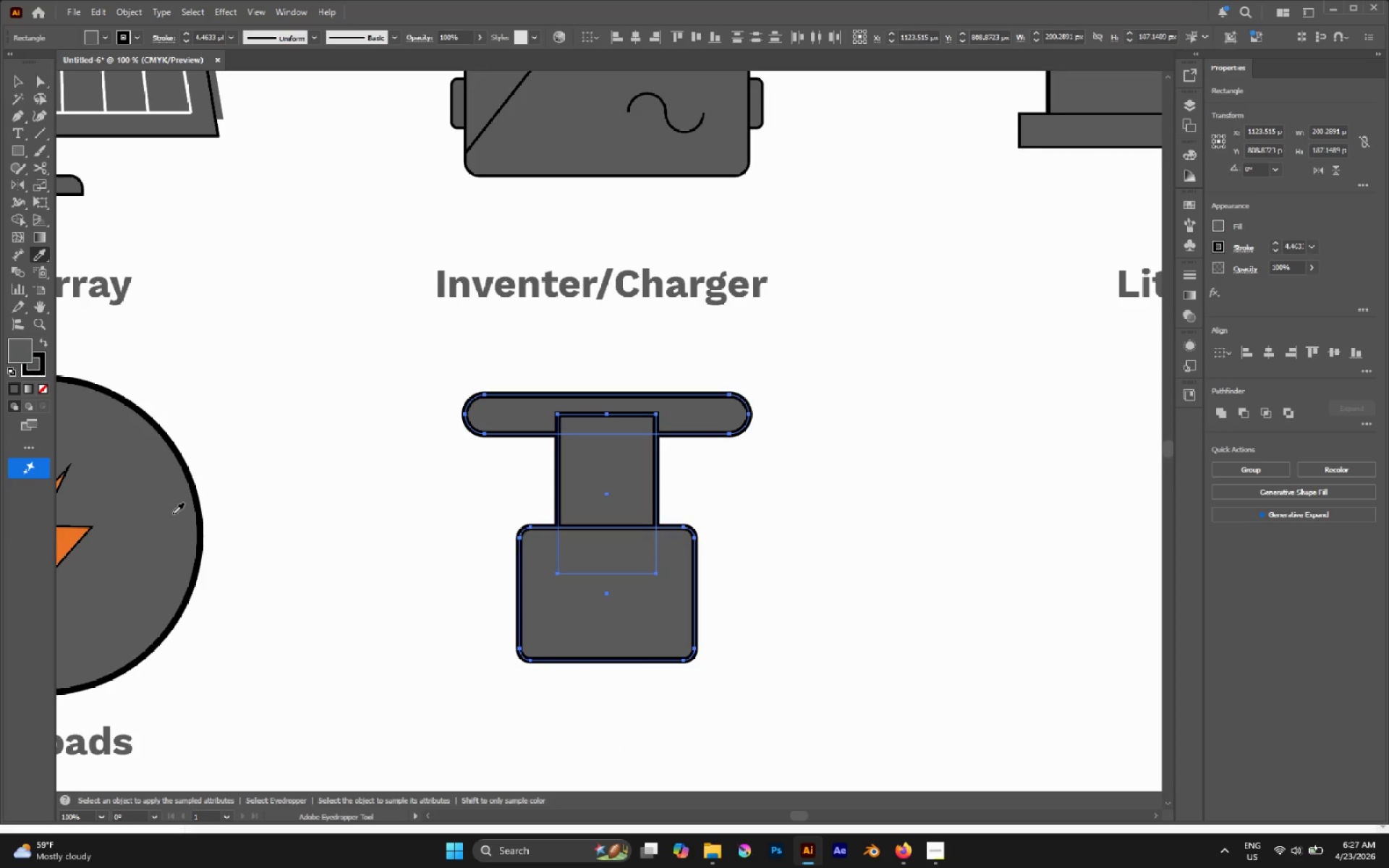 
key(A)
 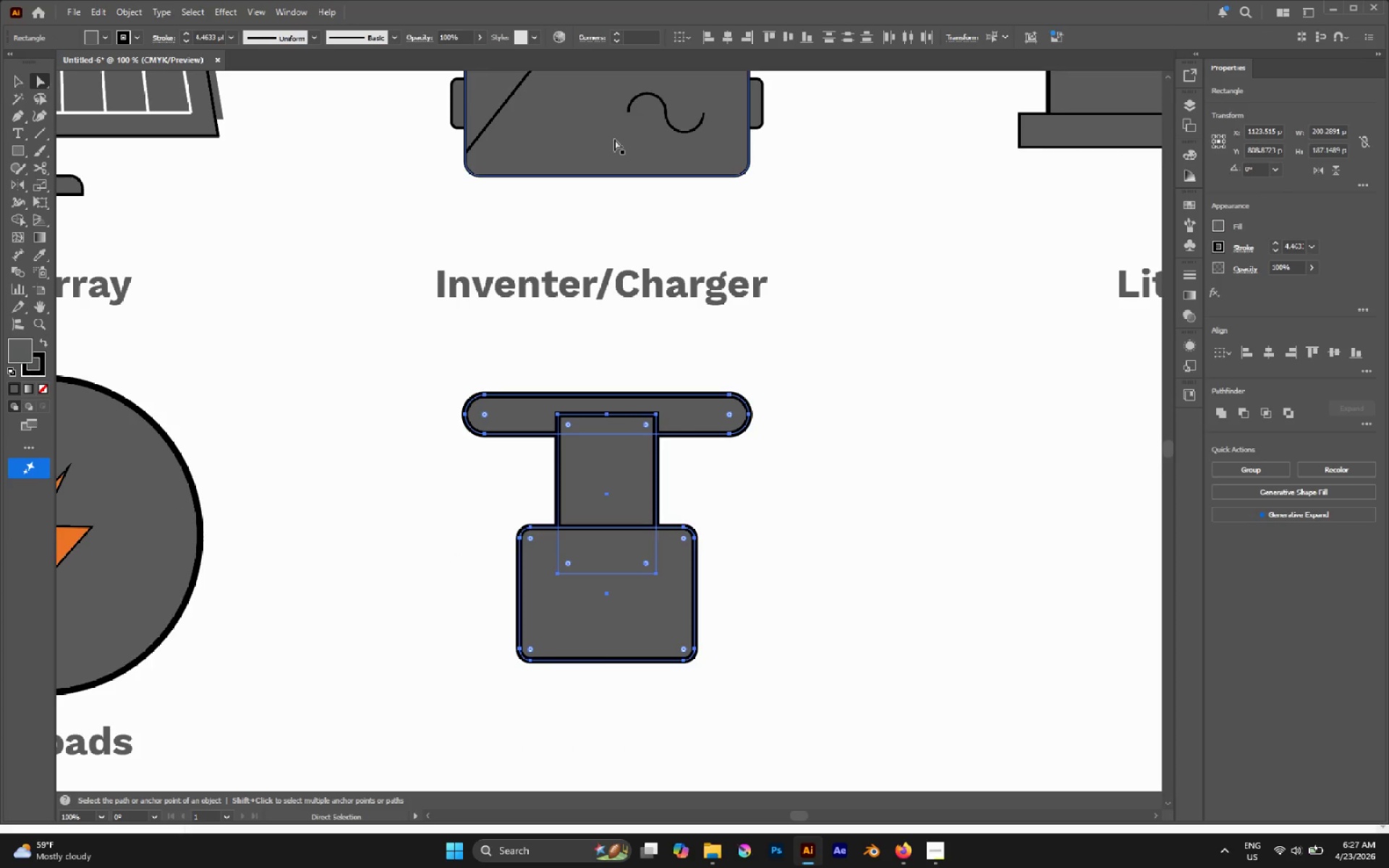 
key(I)
 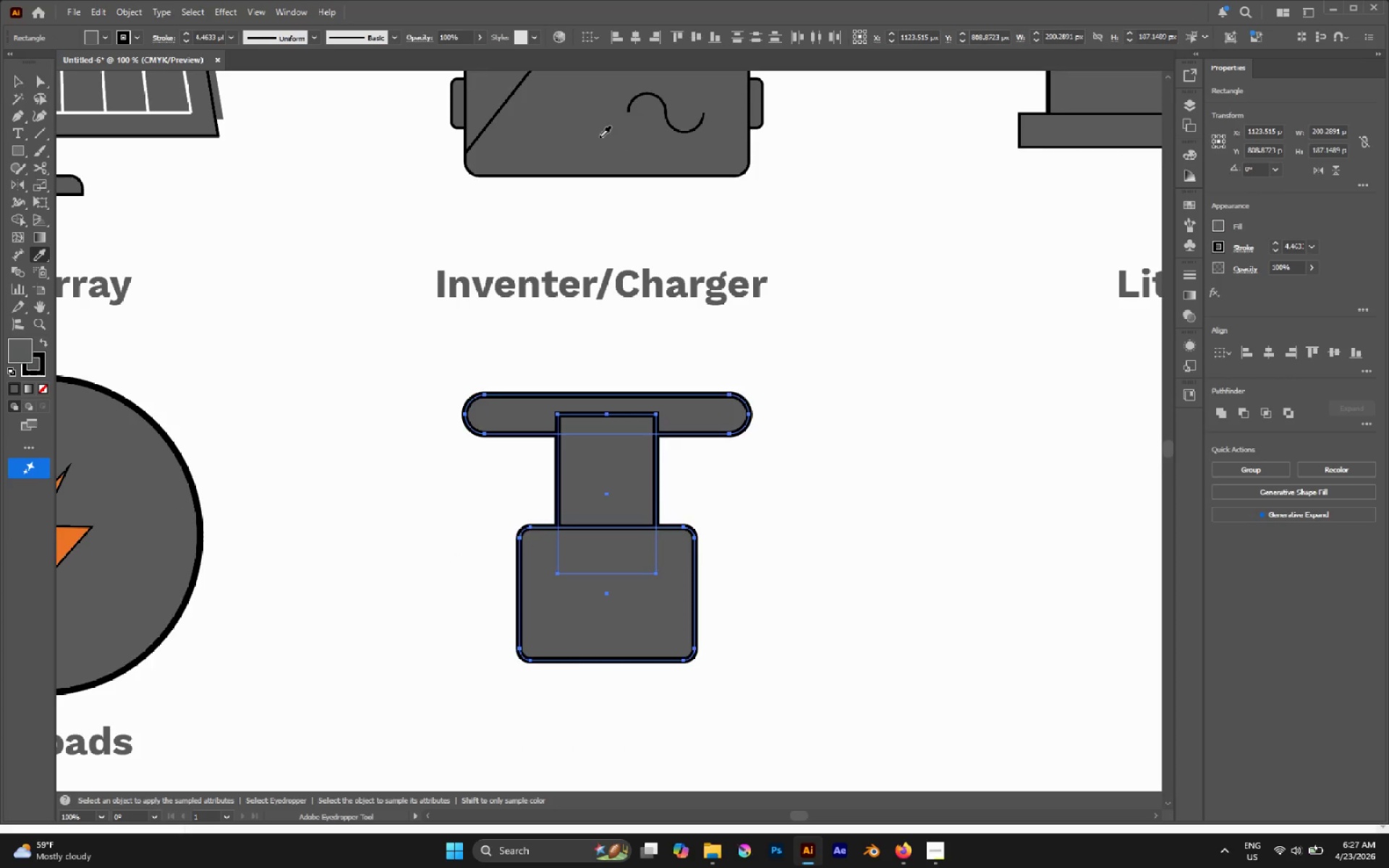 
left_click([600, 137])
 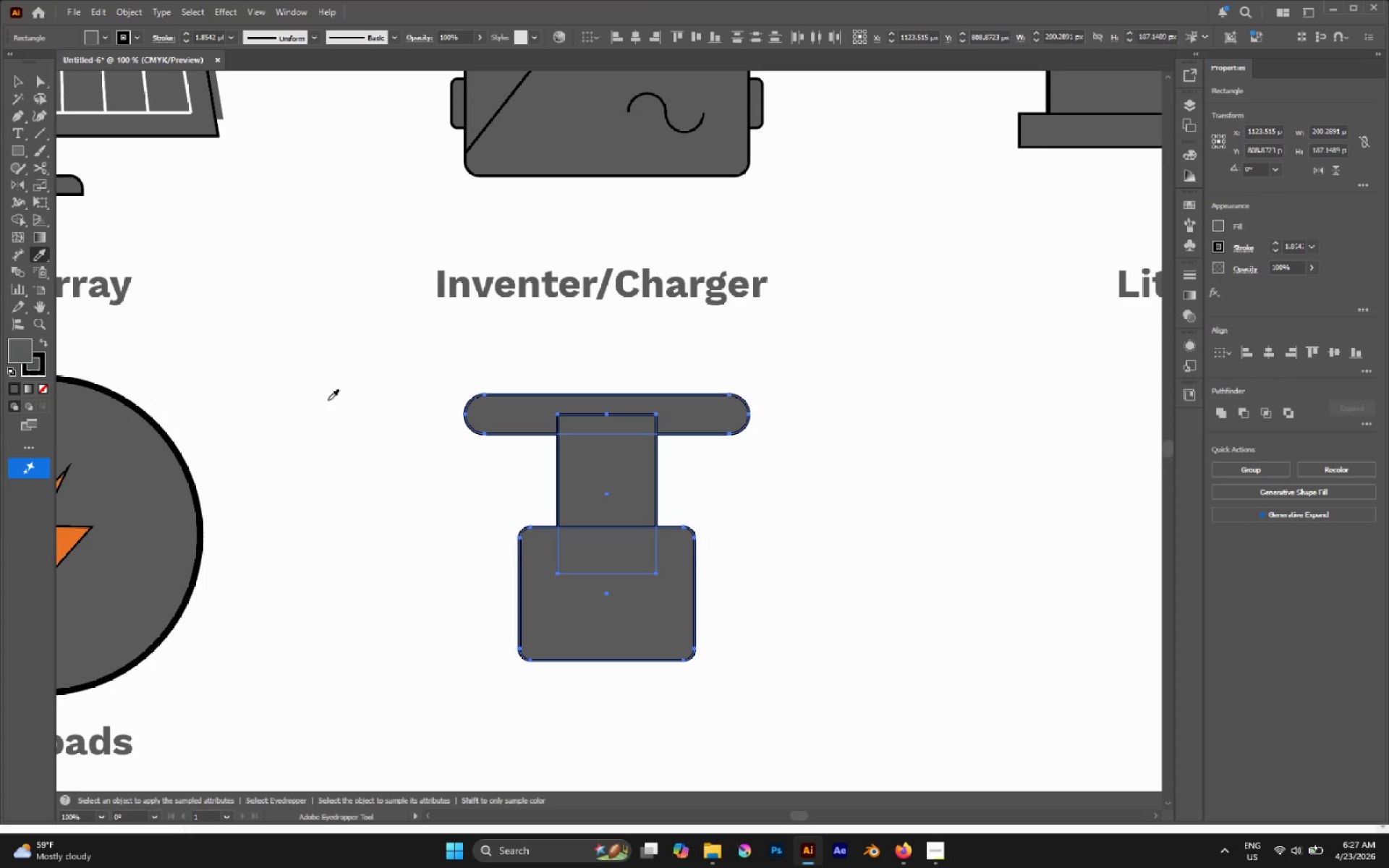 
key(A)
 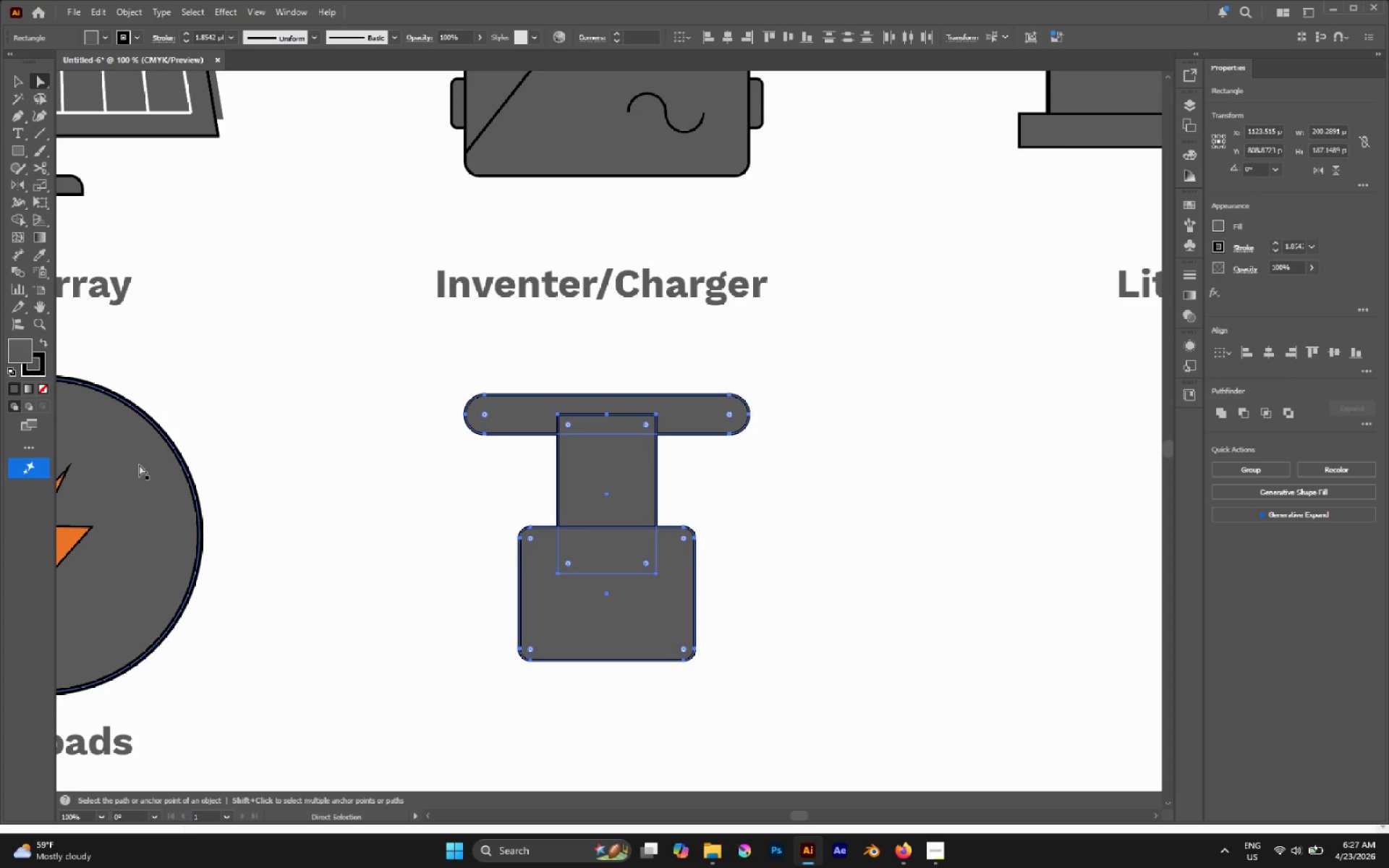 
left_click([139, 464])
 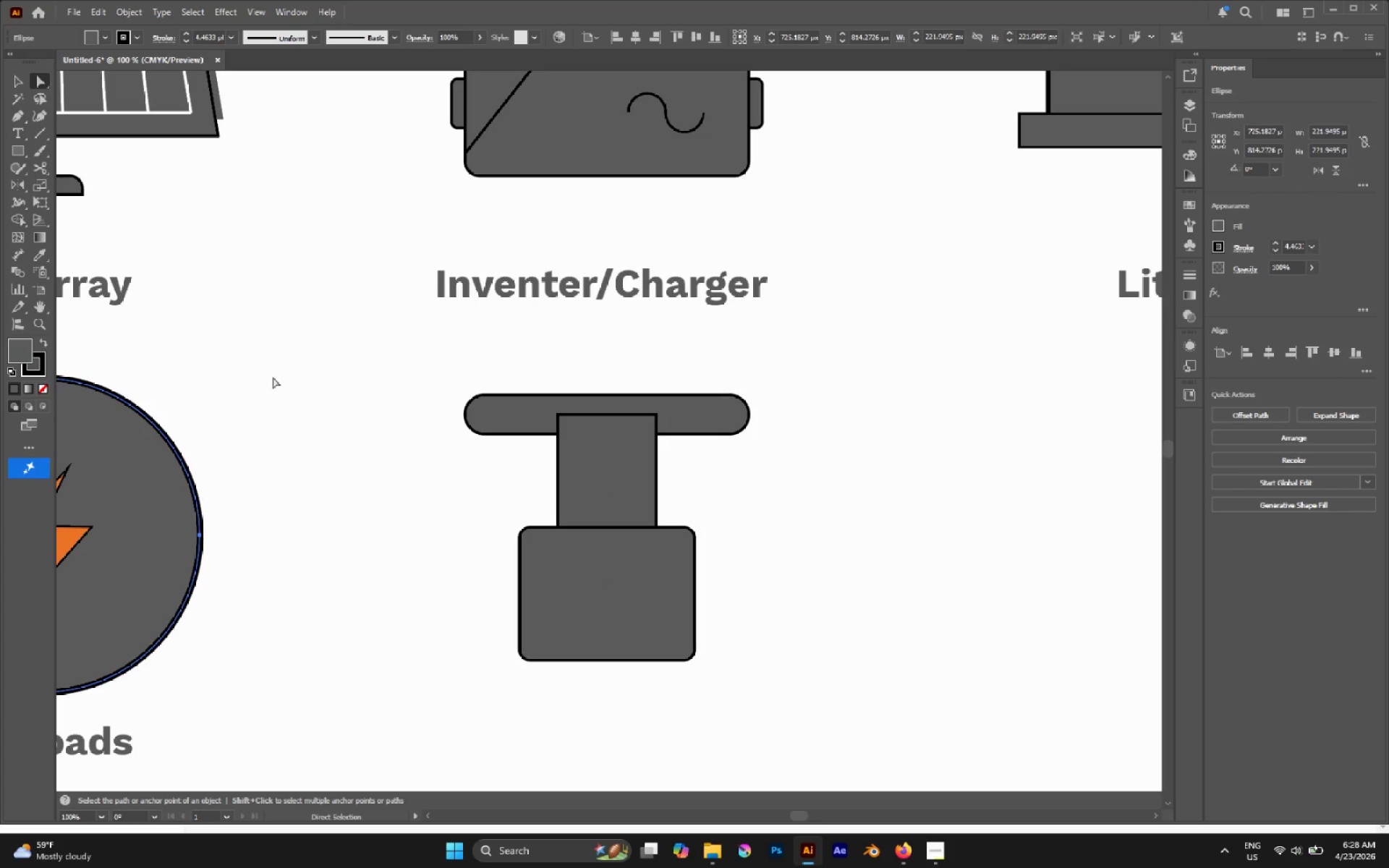 
key(I)
 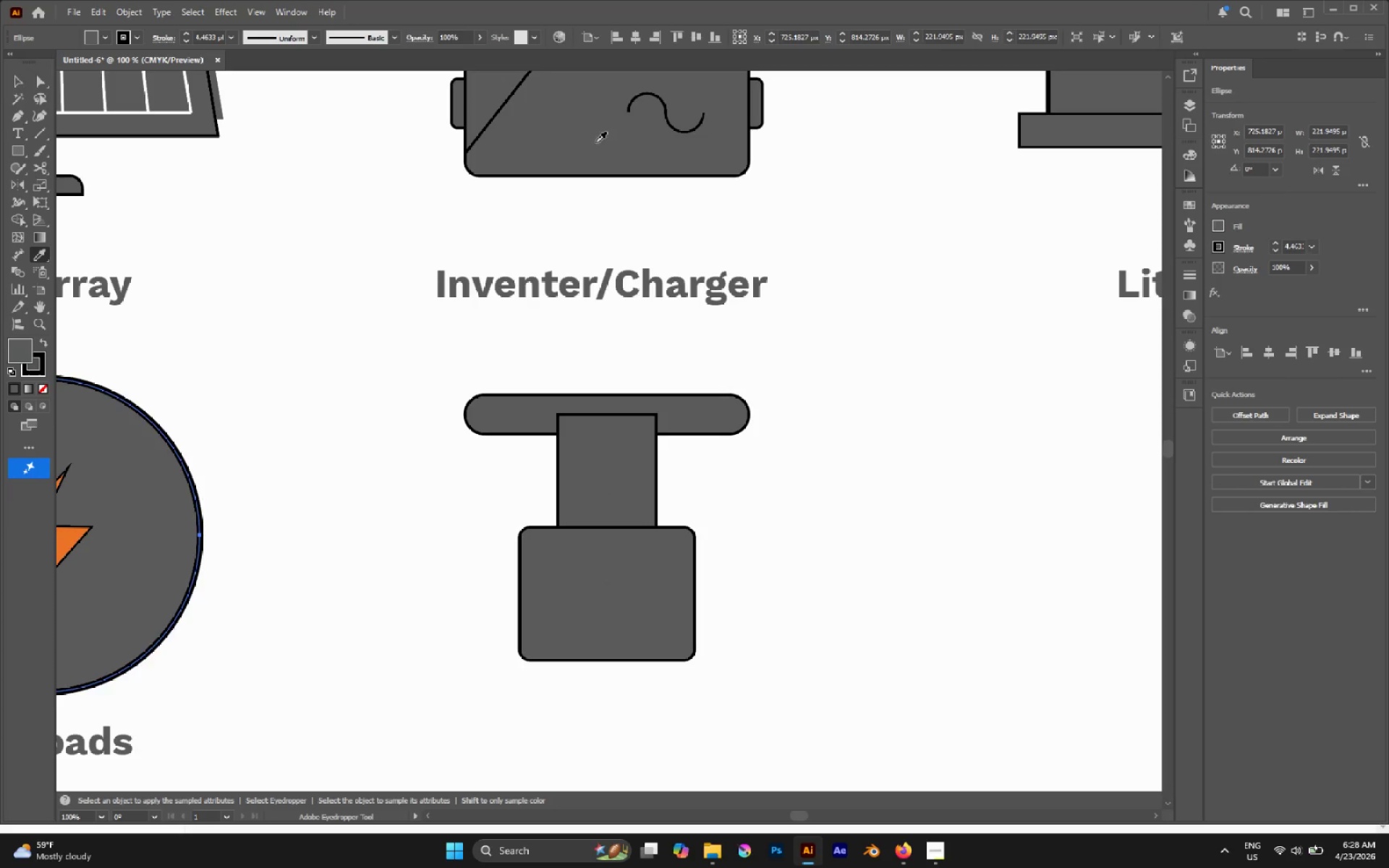 
left_click([597, 129])
 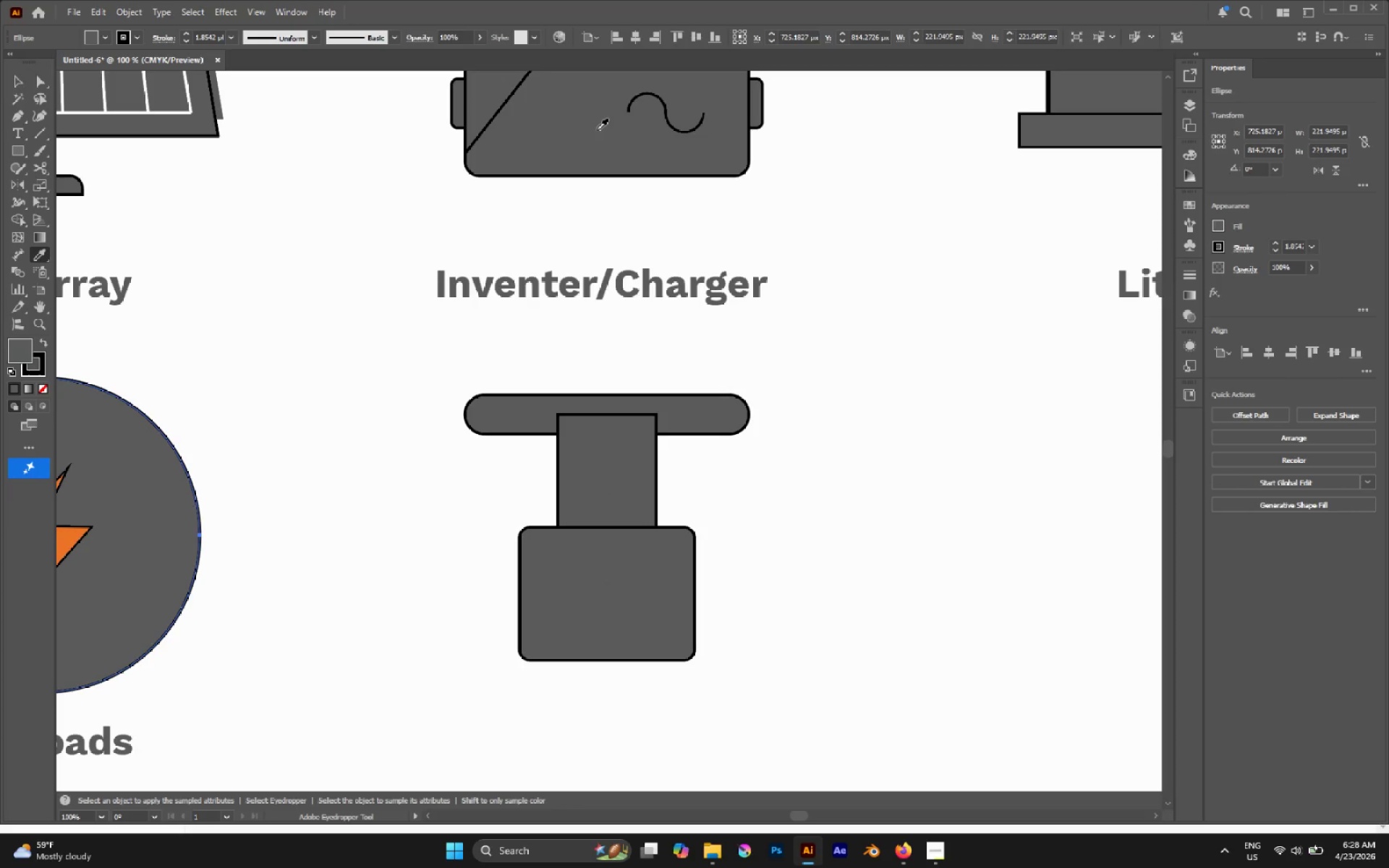 
key(A)
 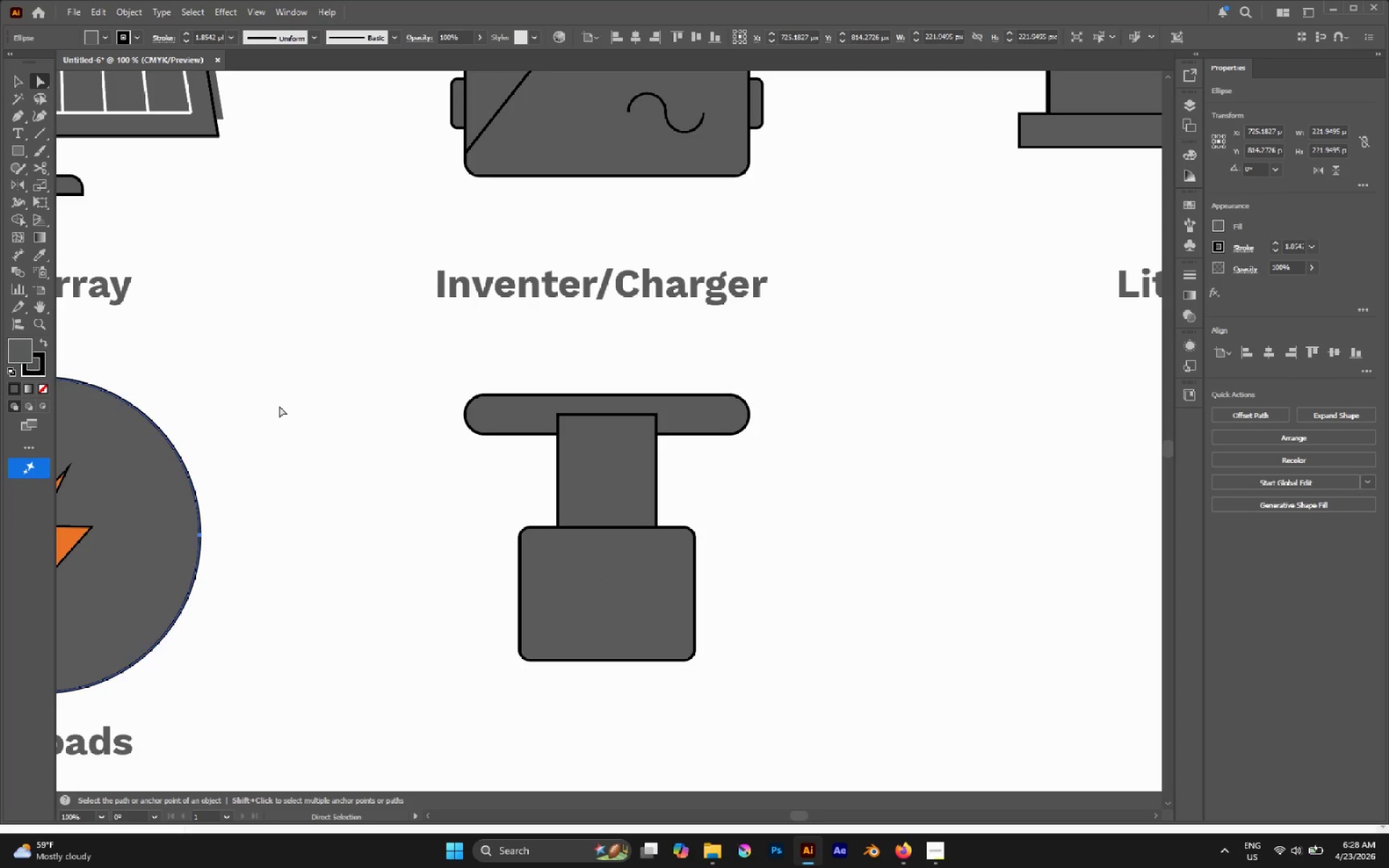 
left_click([279, 406])
 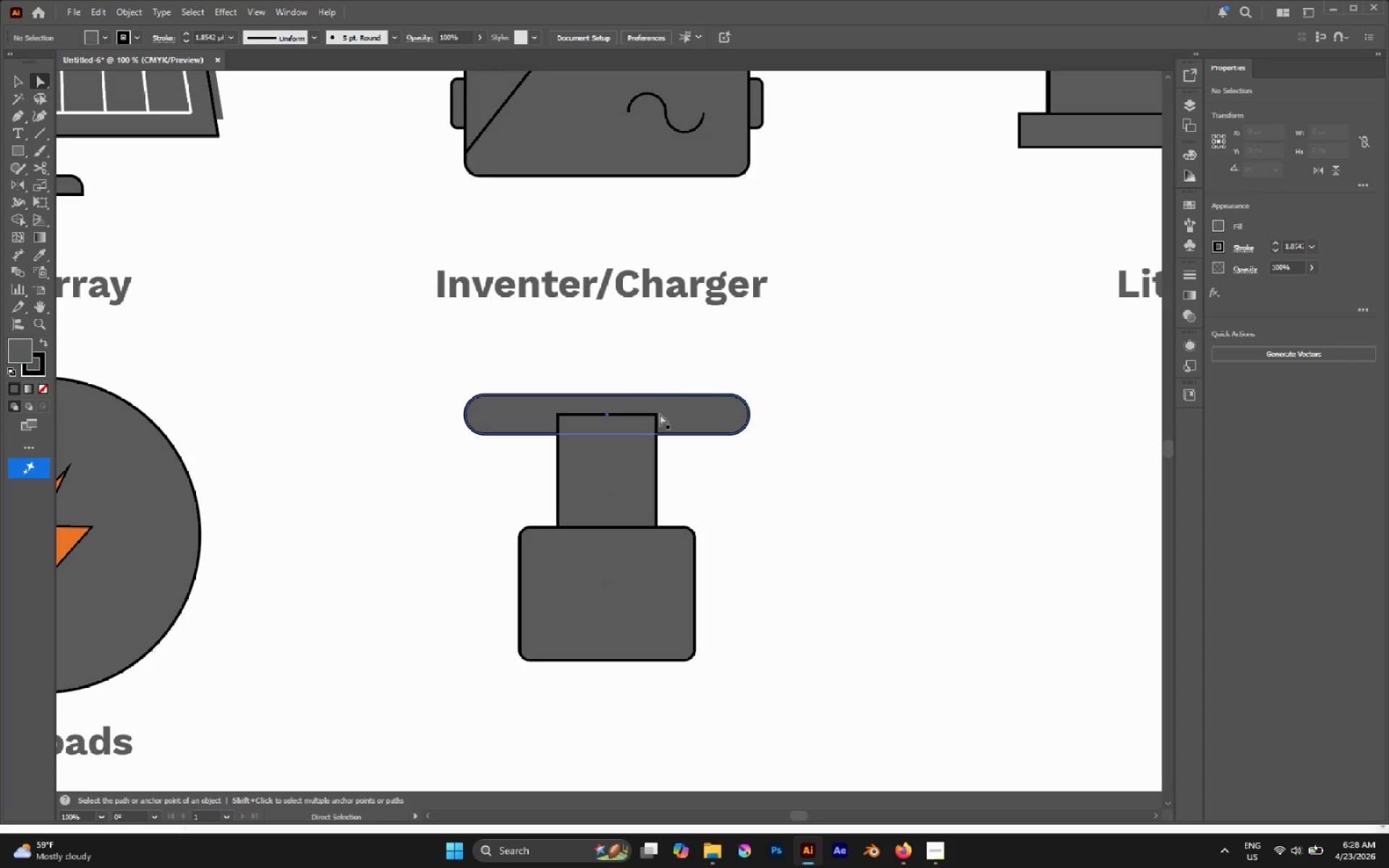 
left_click([696, 419])
 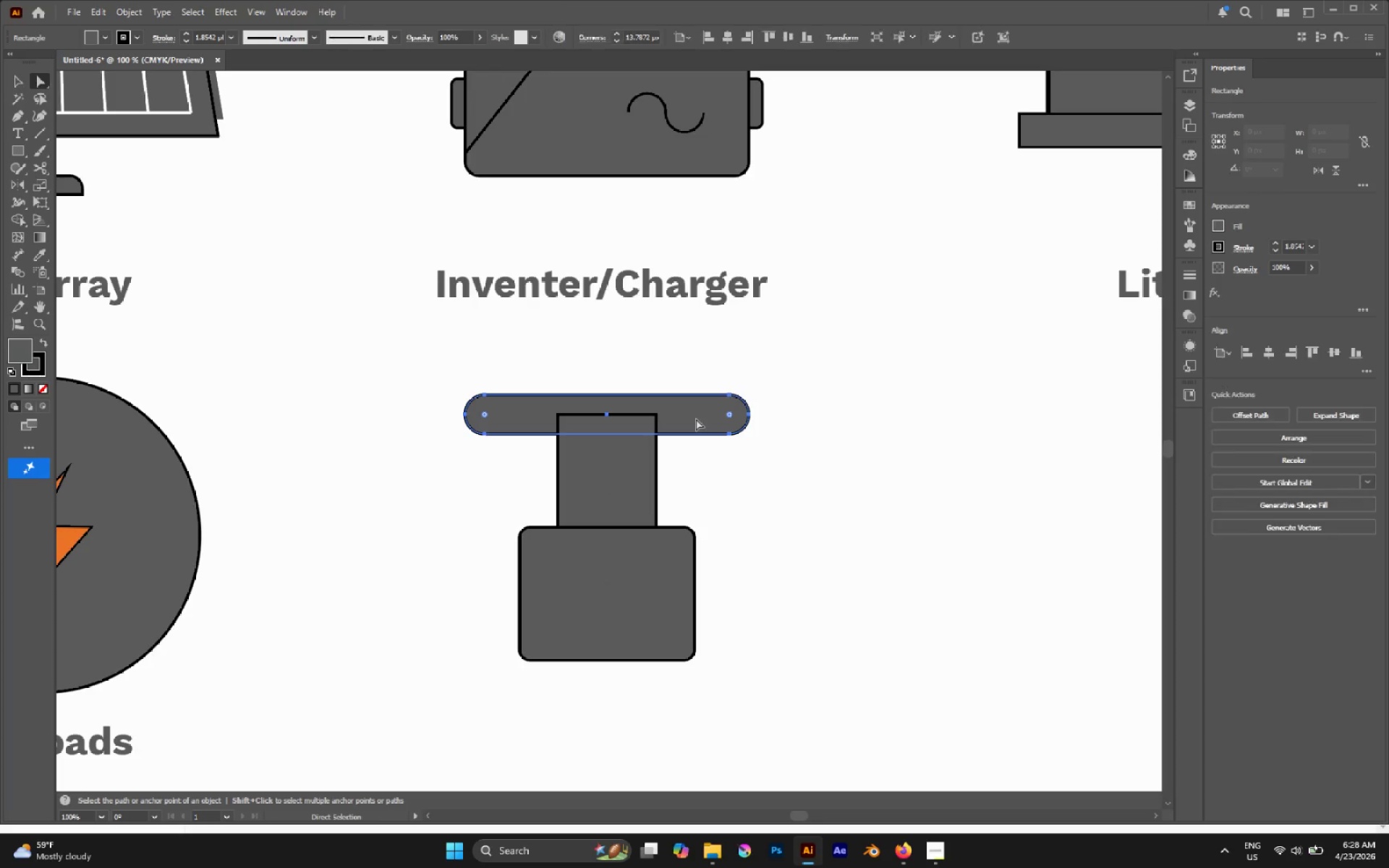 
key(Control+Shift+BracketRight)
 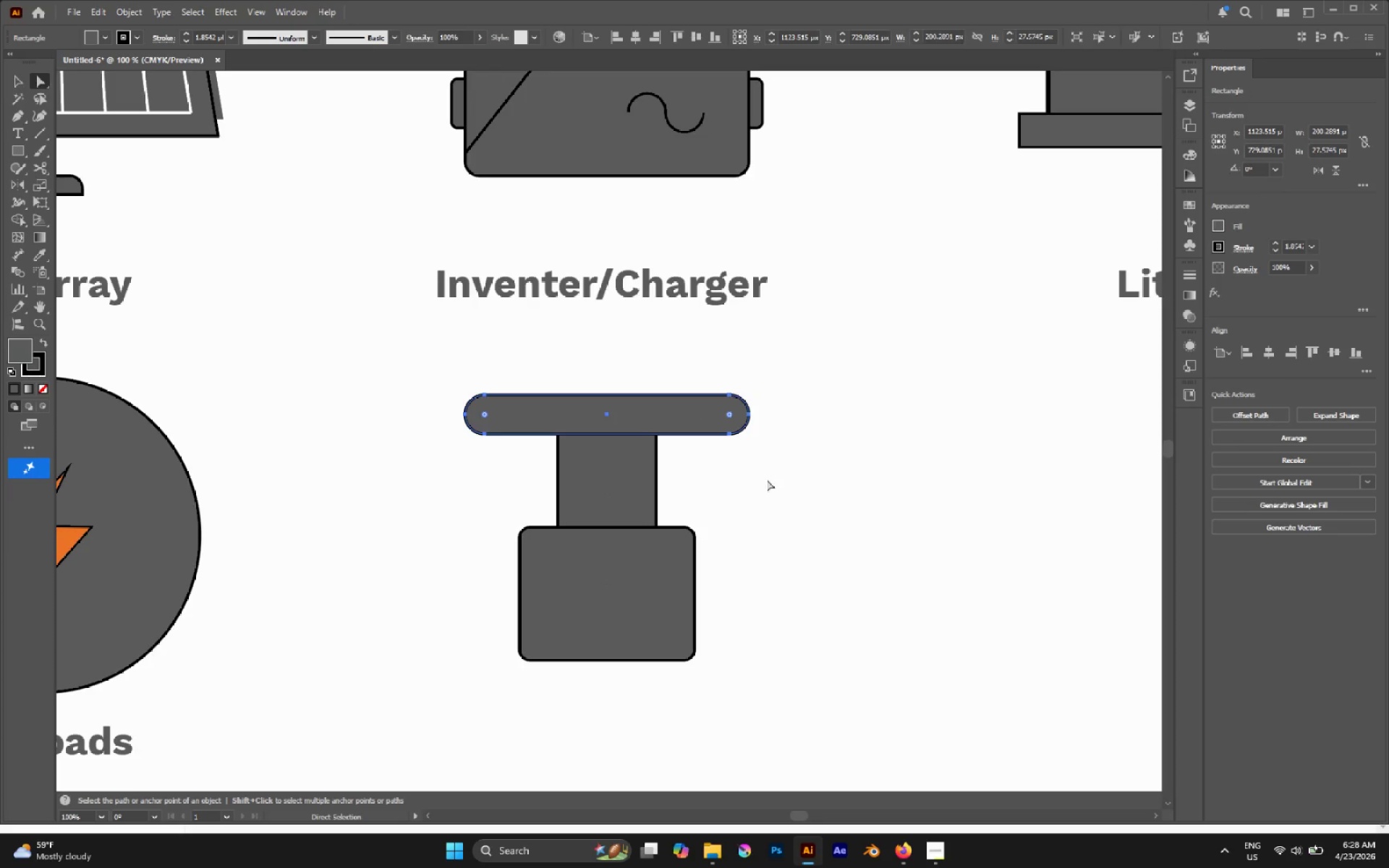 
hold_key(key=AltLeft, duration=0.5)
scroll: coordinate [775, 489], scroll_direction: down, amount: 1.0
 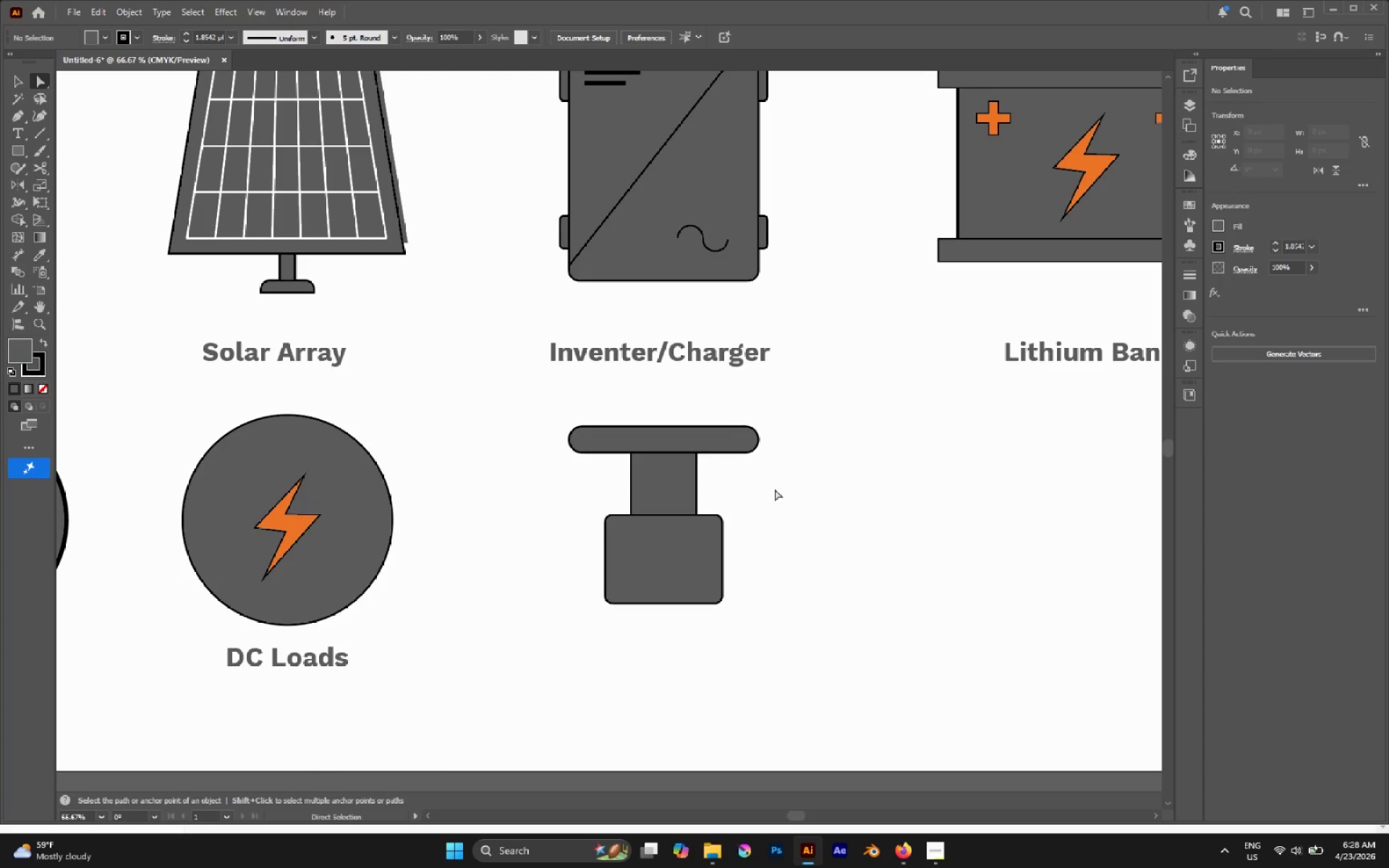 
left_click_drag(start_coordinate=[775, 489], to_coordinate=[680, 540])
 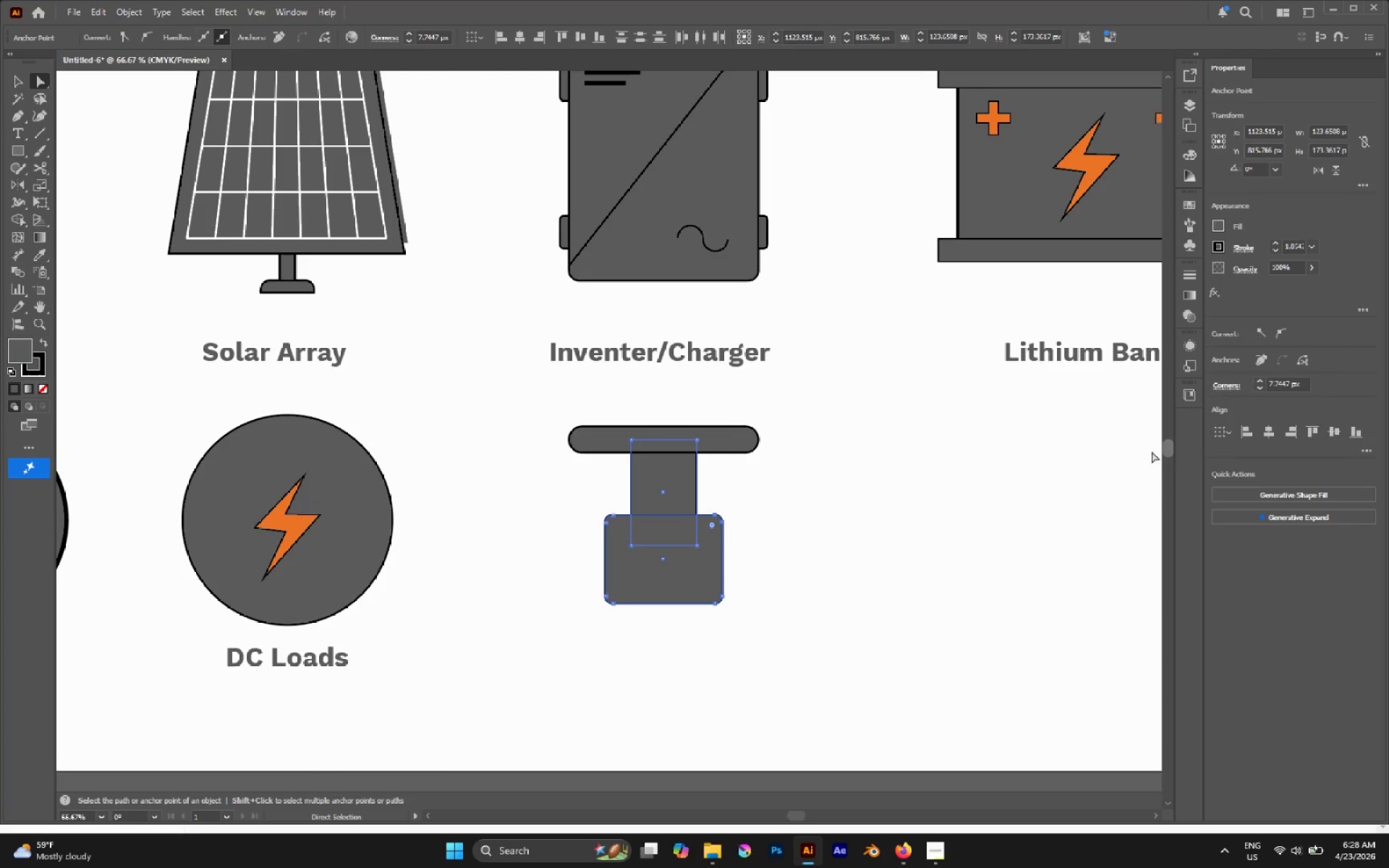 
left_click([899, 476])
 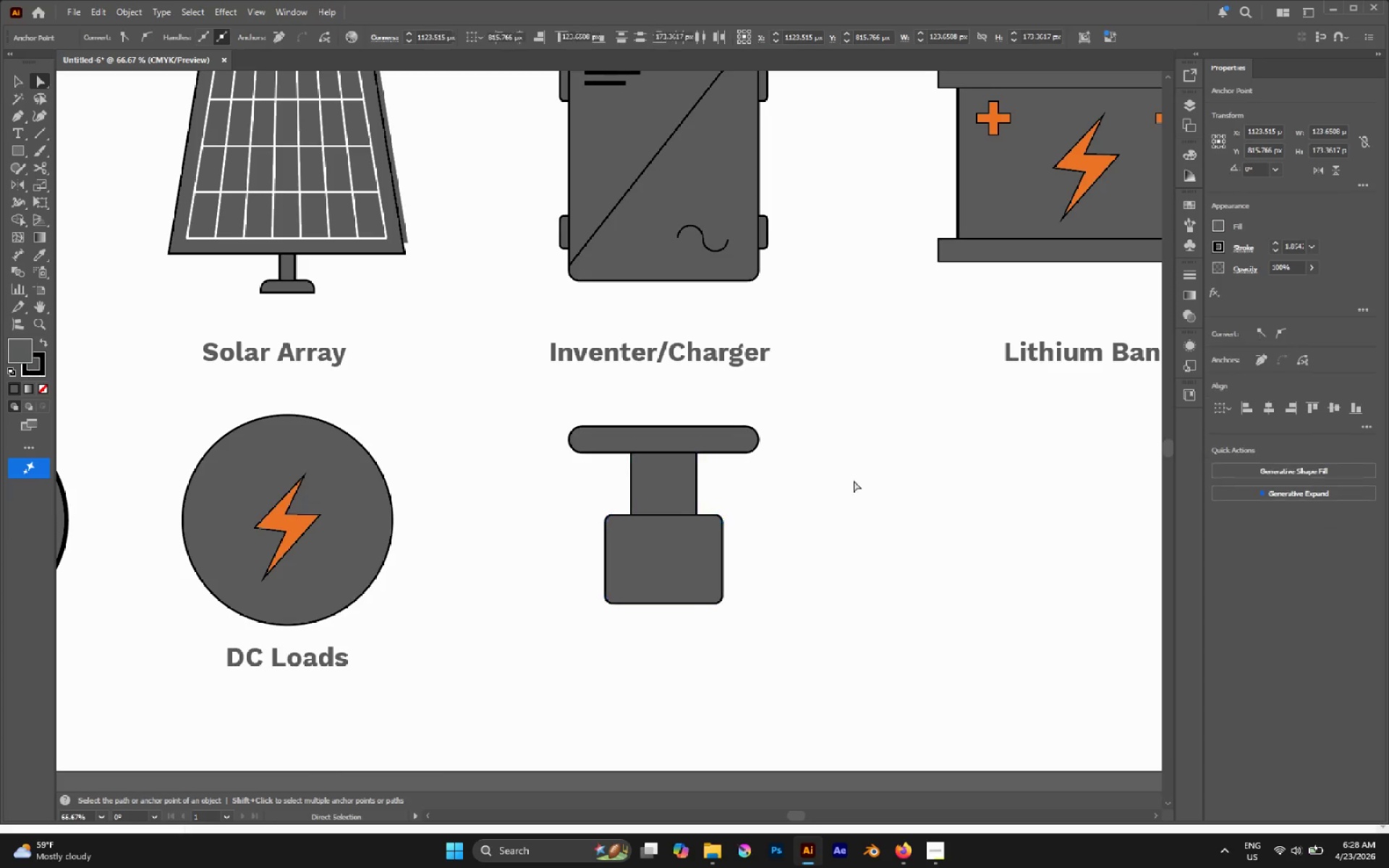 
hold_key(key=AltLeft, duration=0.62)
left_click_drag(start_coordinate=[839, 481], to_coordinate=[552, 604])
 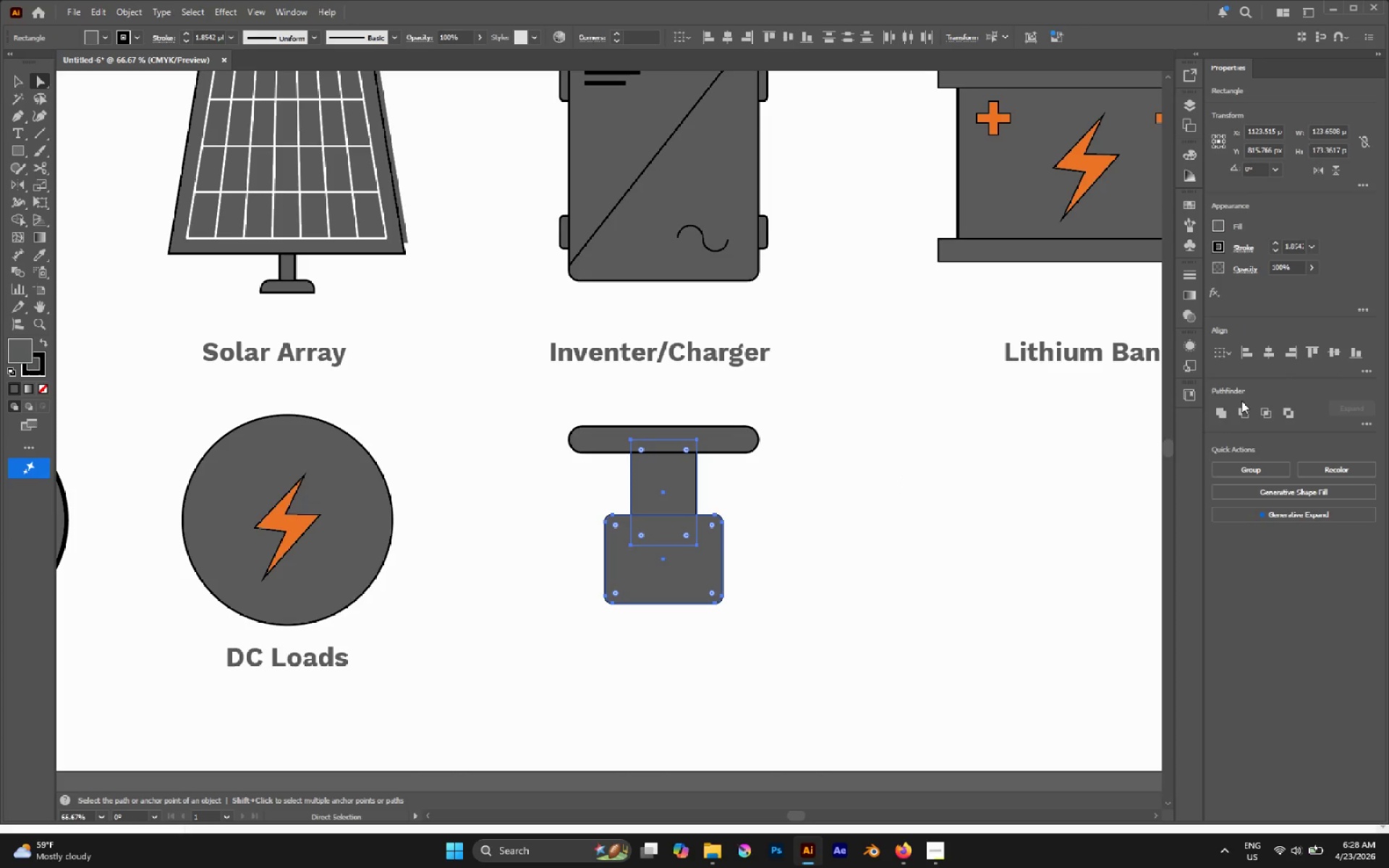 
left_click([1203, 415])
 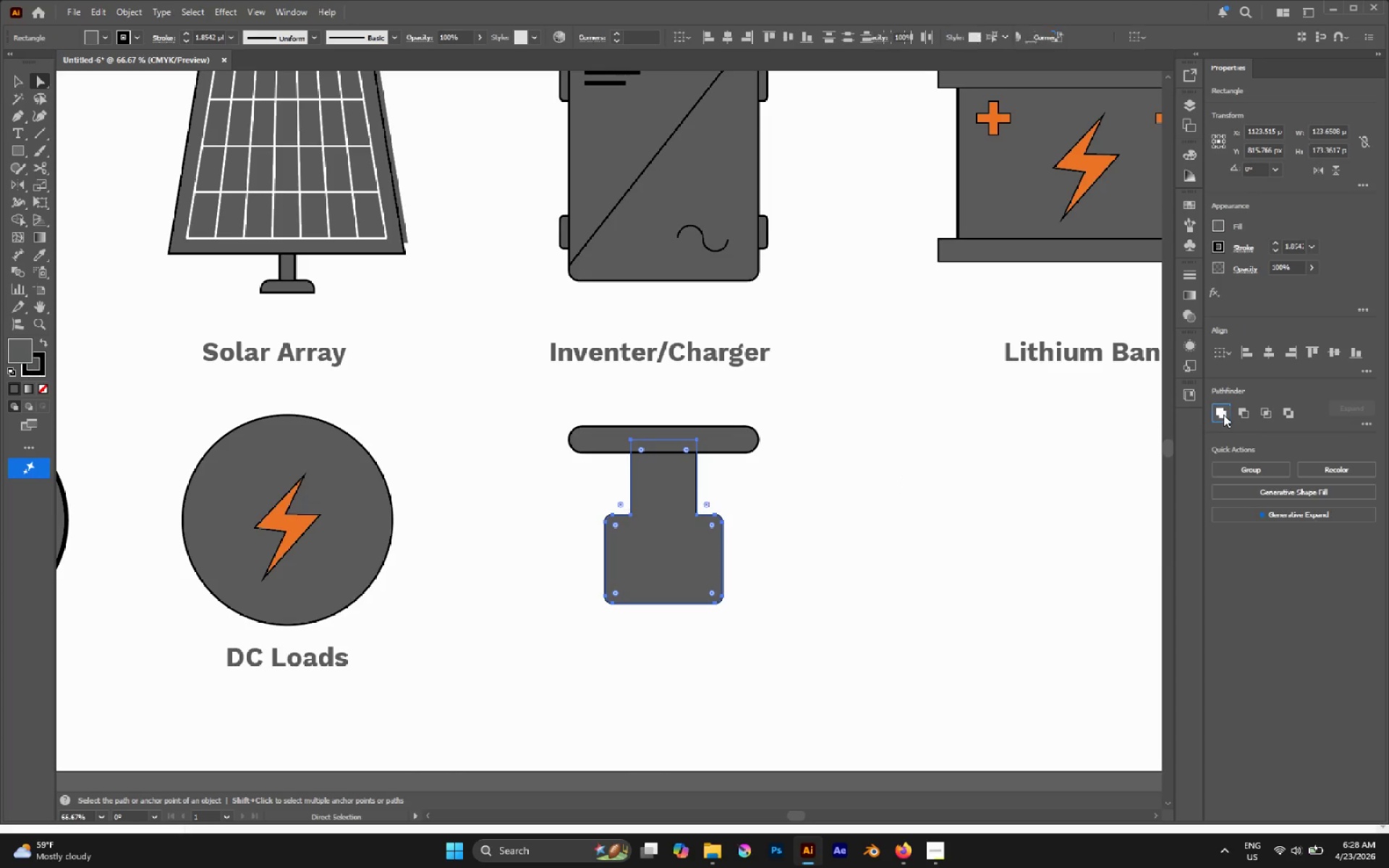 
double_click([982, 452])
 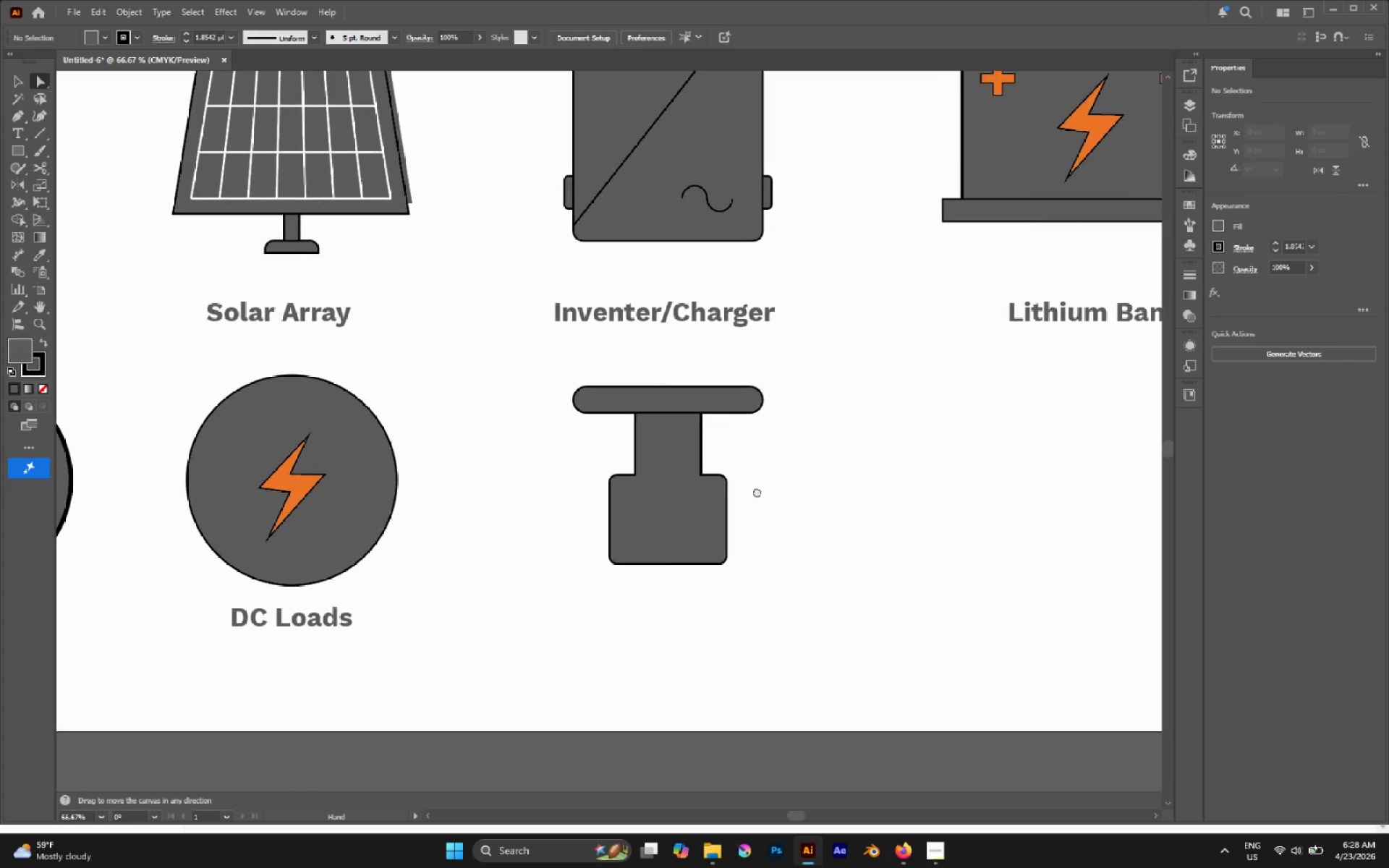 
hold_key(key=AltLeft, duration=0.95)
scroll: coordinate [682, 506], scroll_direction: up, amount: 1.0
 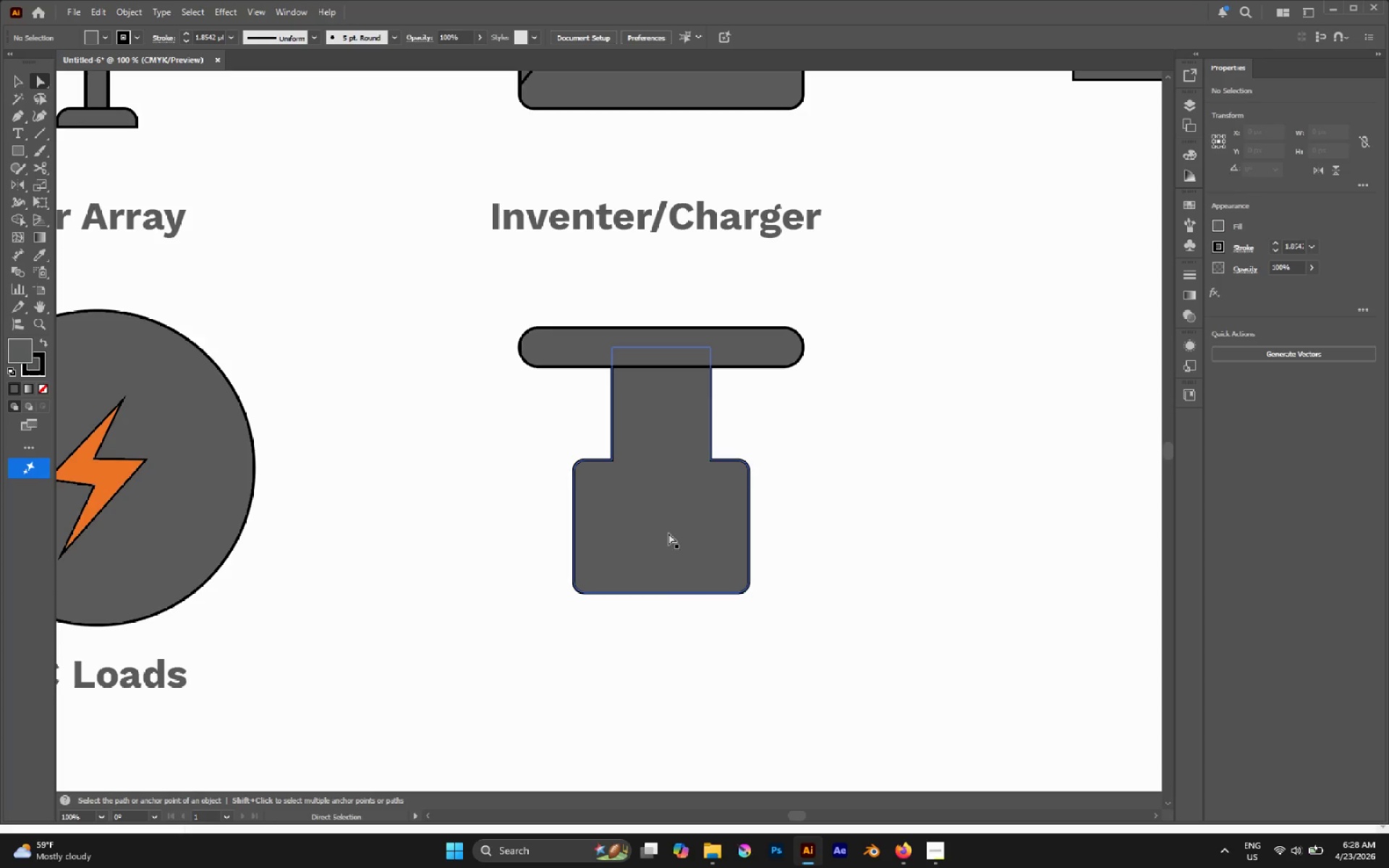 
hold_key(key=AltLeft, duration=0.52)
scroll: coordinate [464, 494], scroll_direction: down, amount: 1.0
 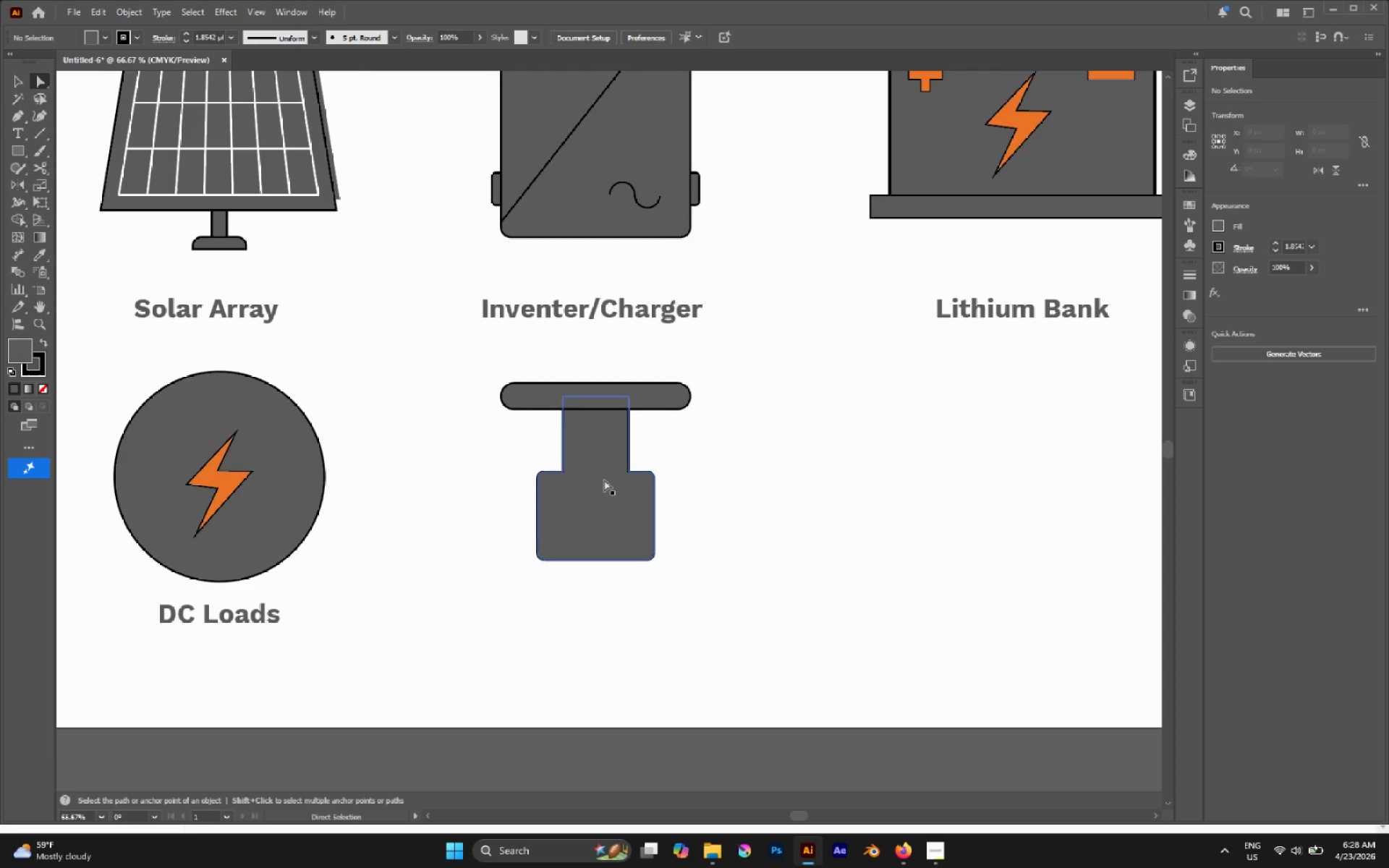 
hold_key(key=AltLeft, duration=0.33)
scroll: coordinate [604, 480], scroll_direction: up, amount: 4.0
 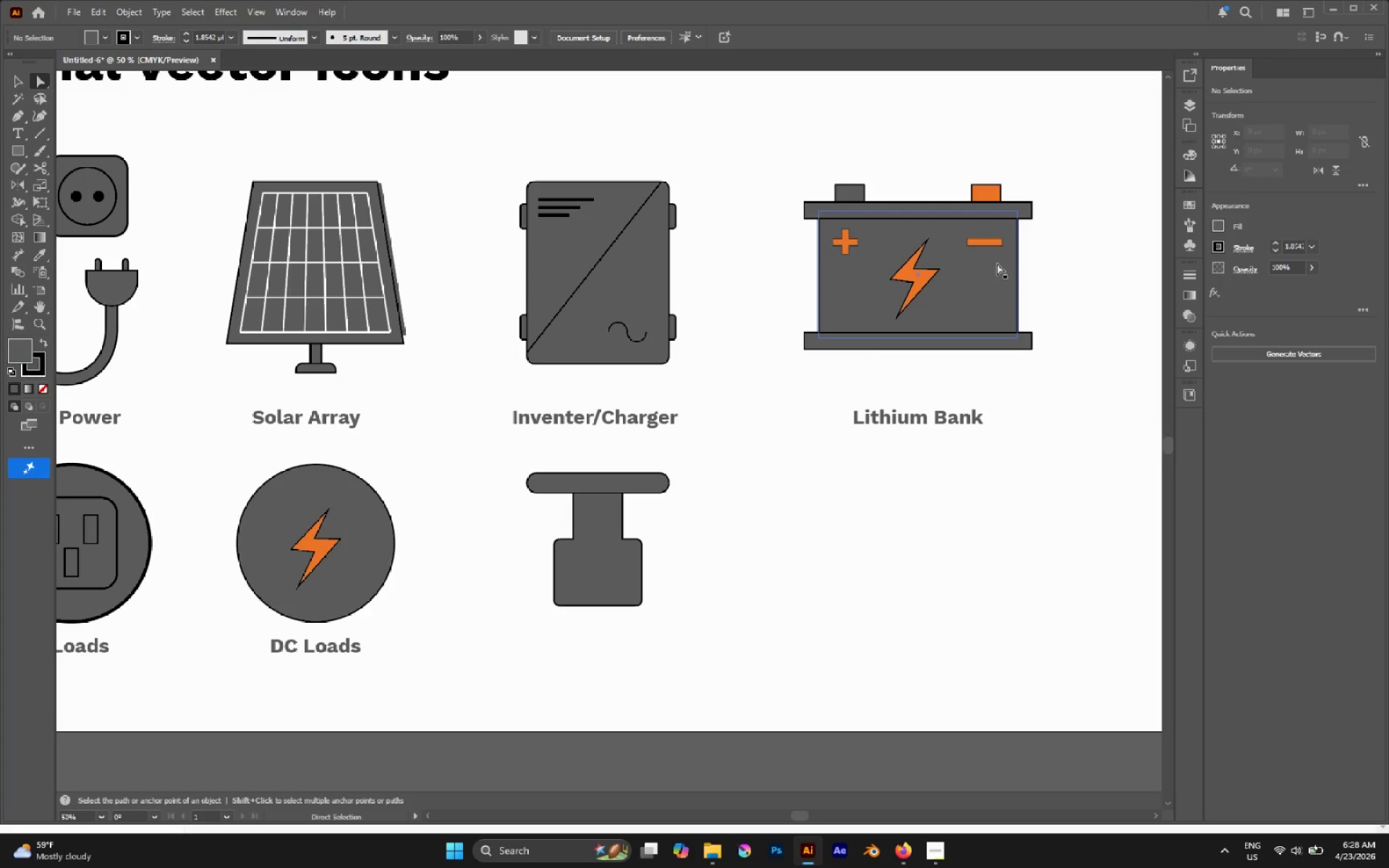 
hold_key(key=AltLeft, duration=2.33)
left_click_drag(start_coordinate=[990, 197], to_coordinate=[686, 553])
 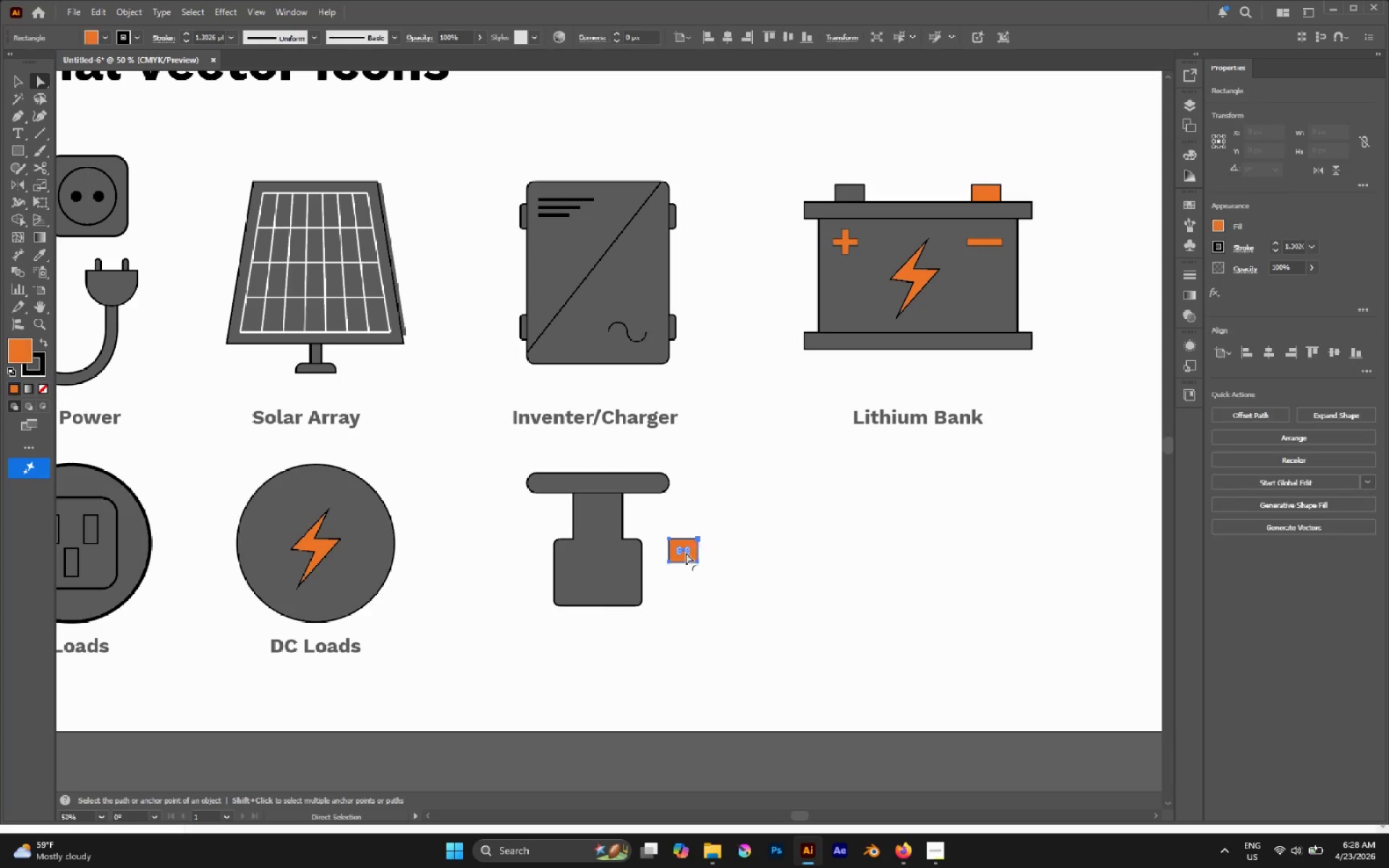 
key(Alt+AltLeft)
 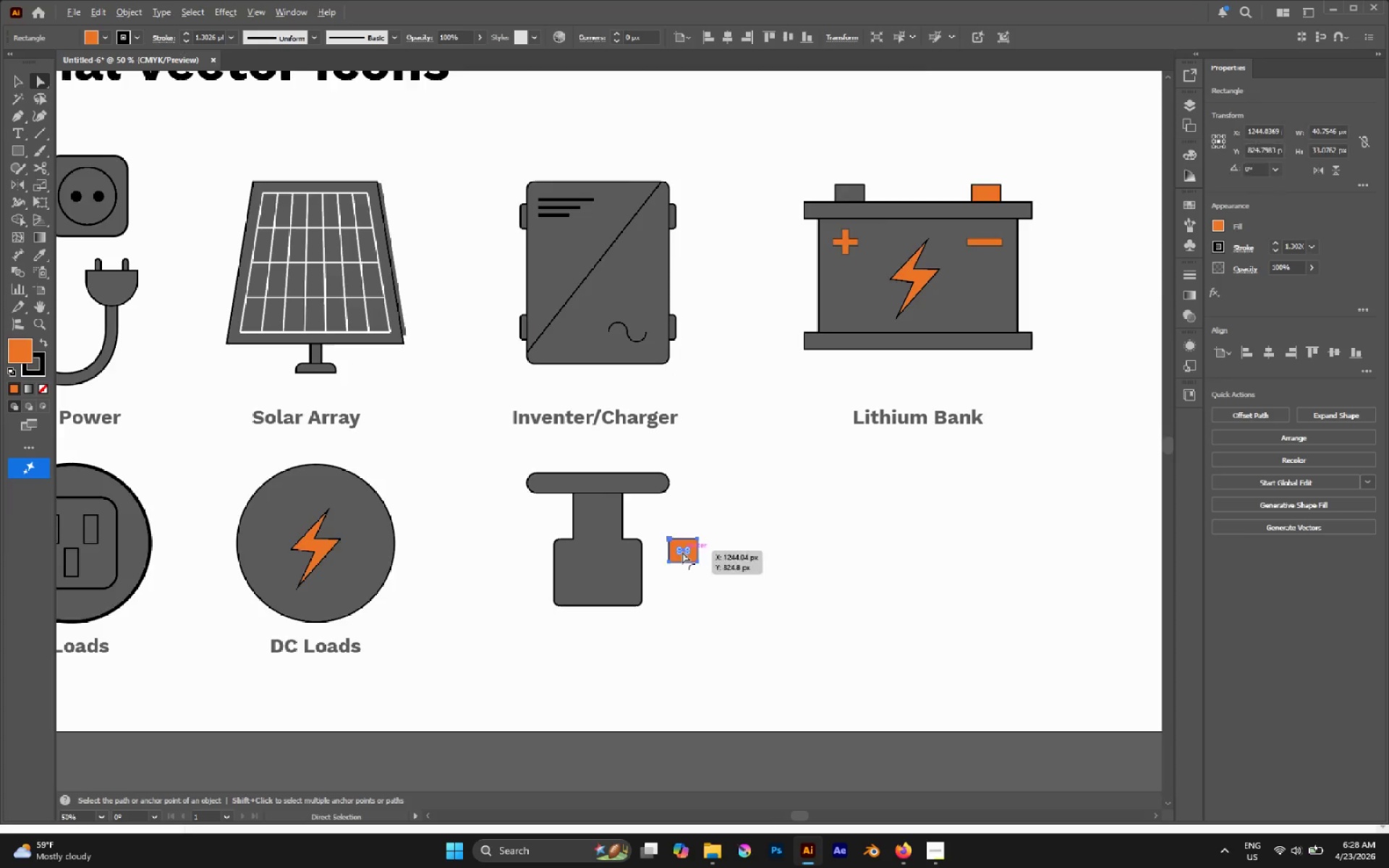 
scroll: coordinate [682, 552], scroll_direction: up, amount: 3.0
 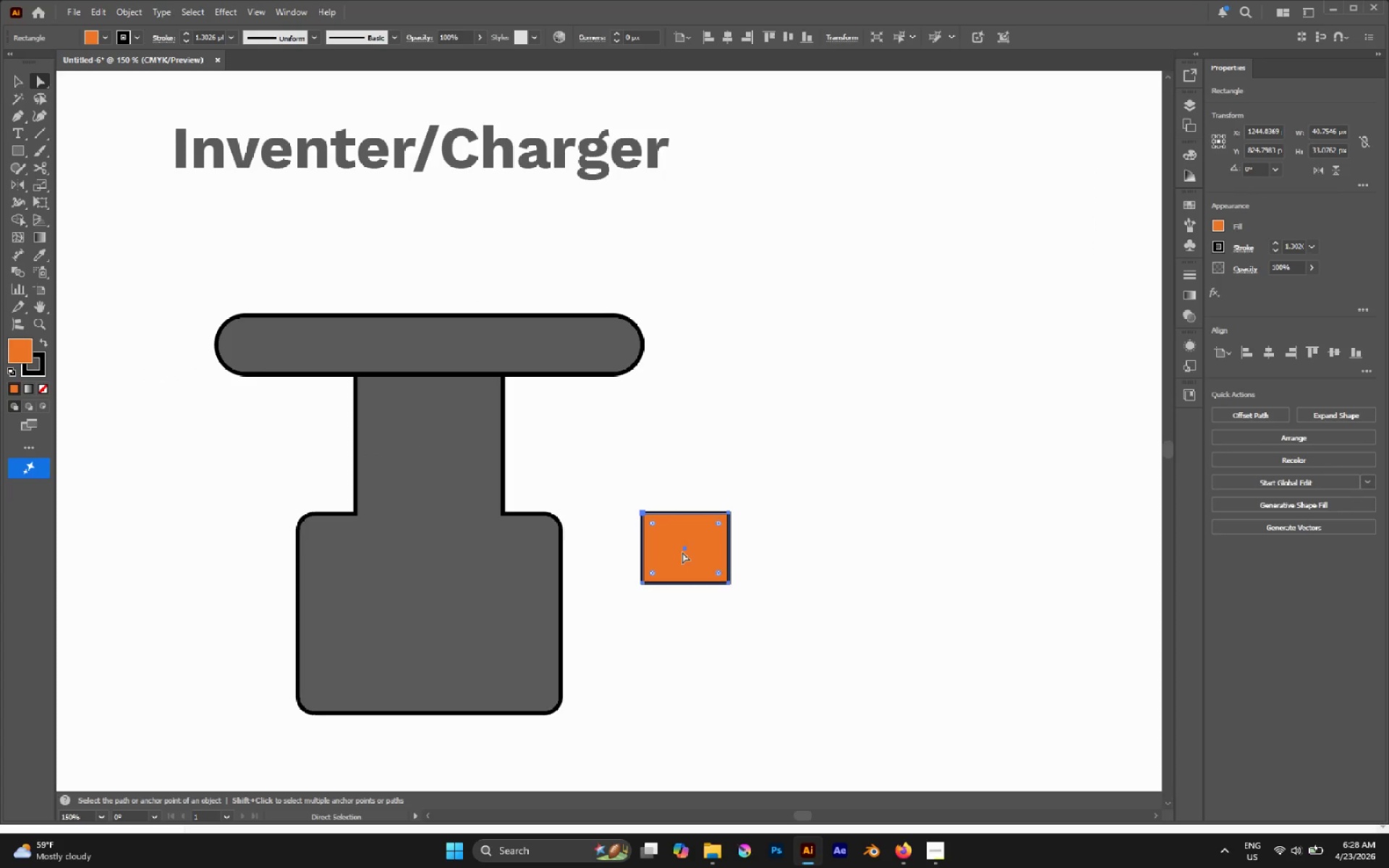 
key(V)
 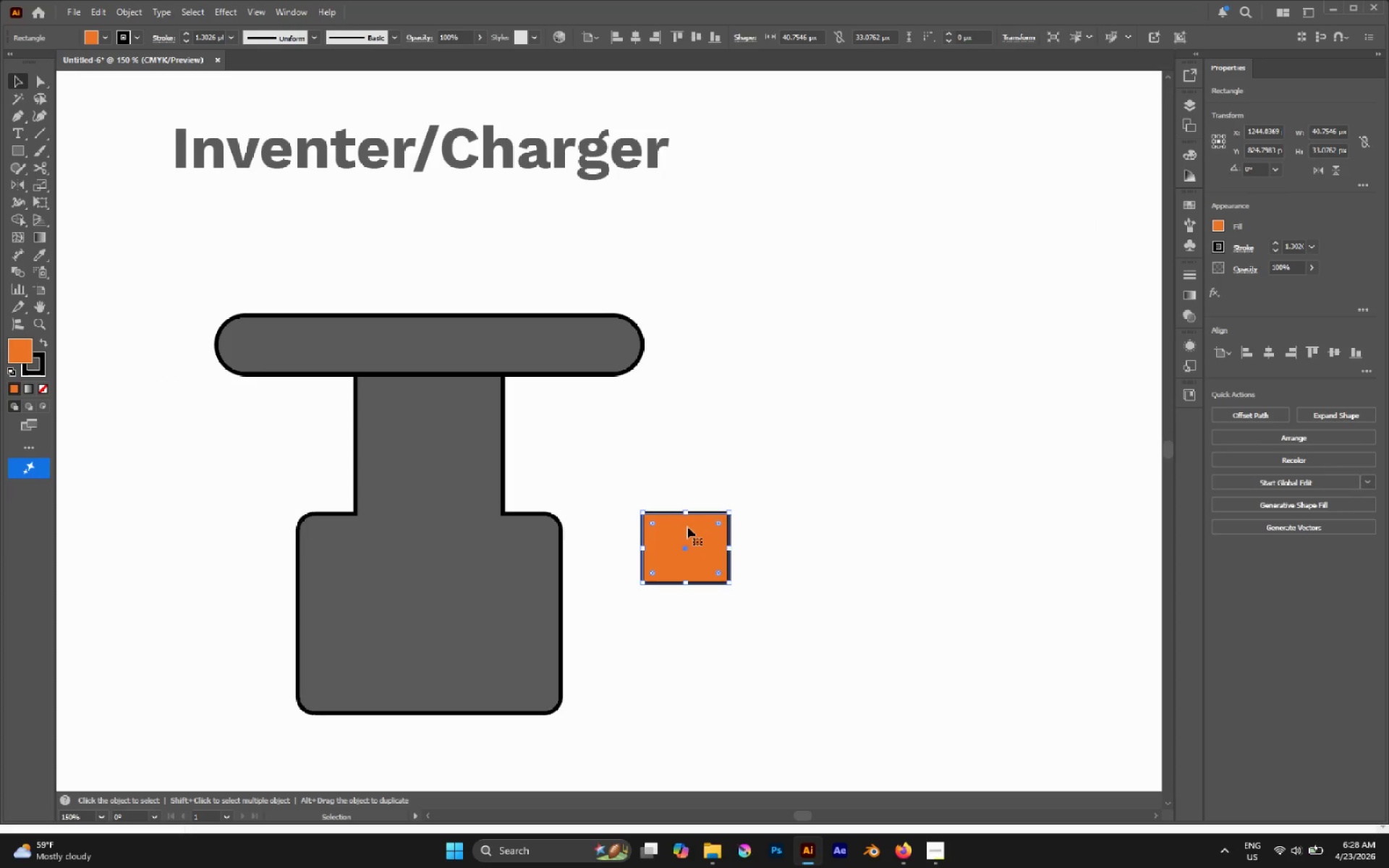 
hold_key(key=AltLeft, duration=0.31)
 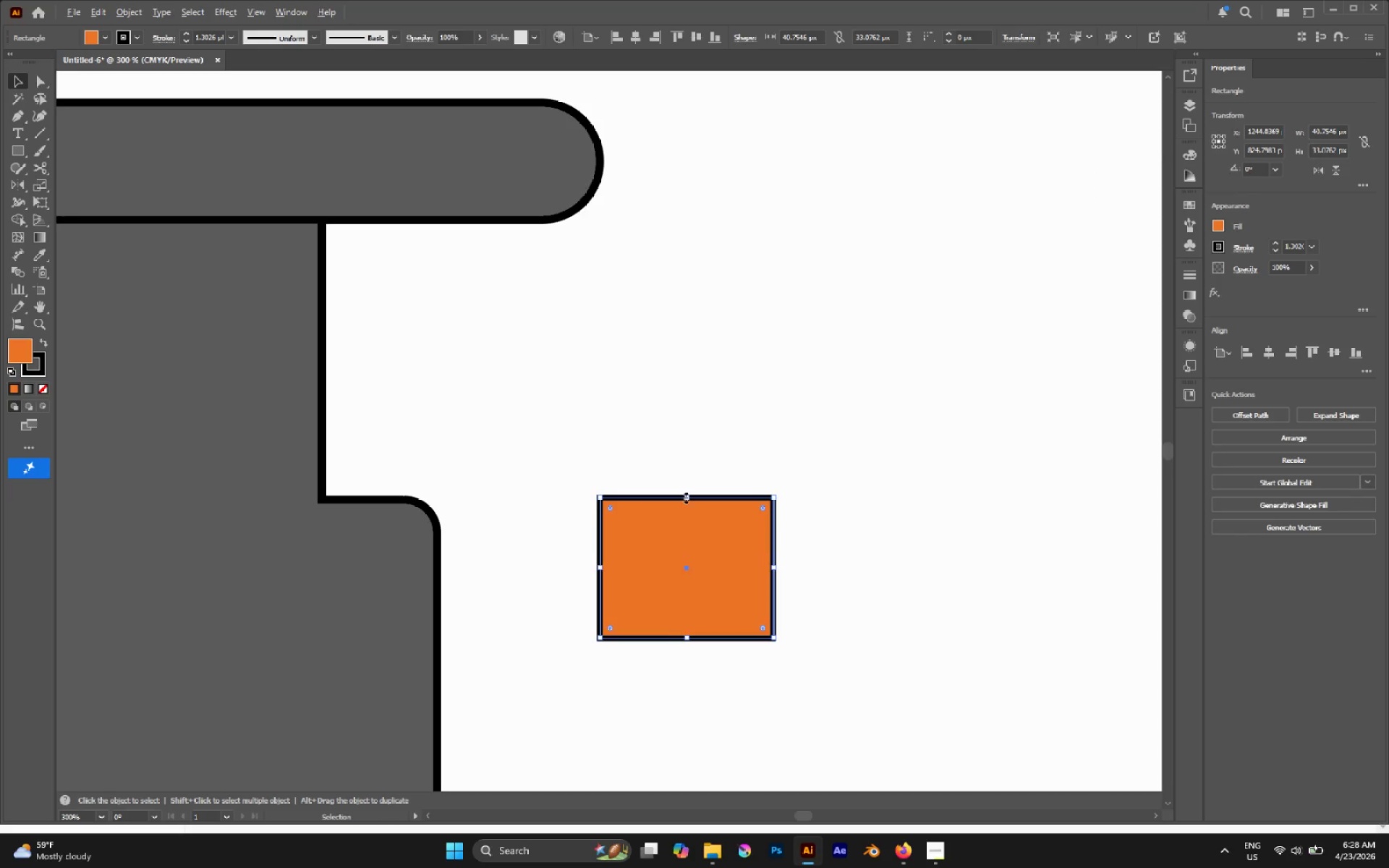 
hold_key(key=AltLeft, duration=1.64)
 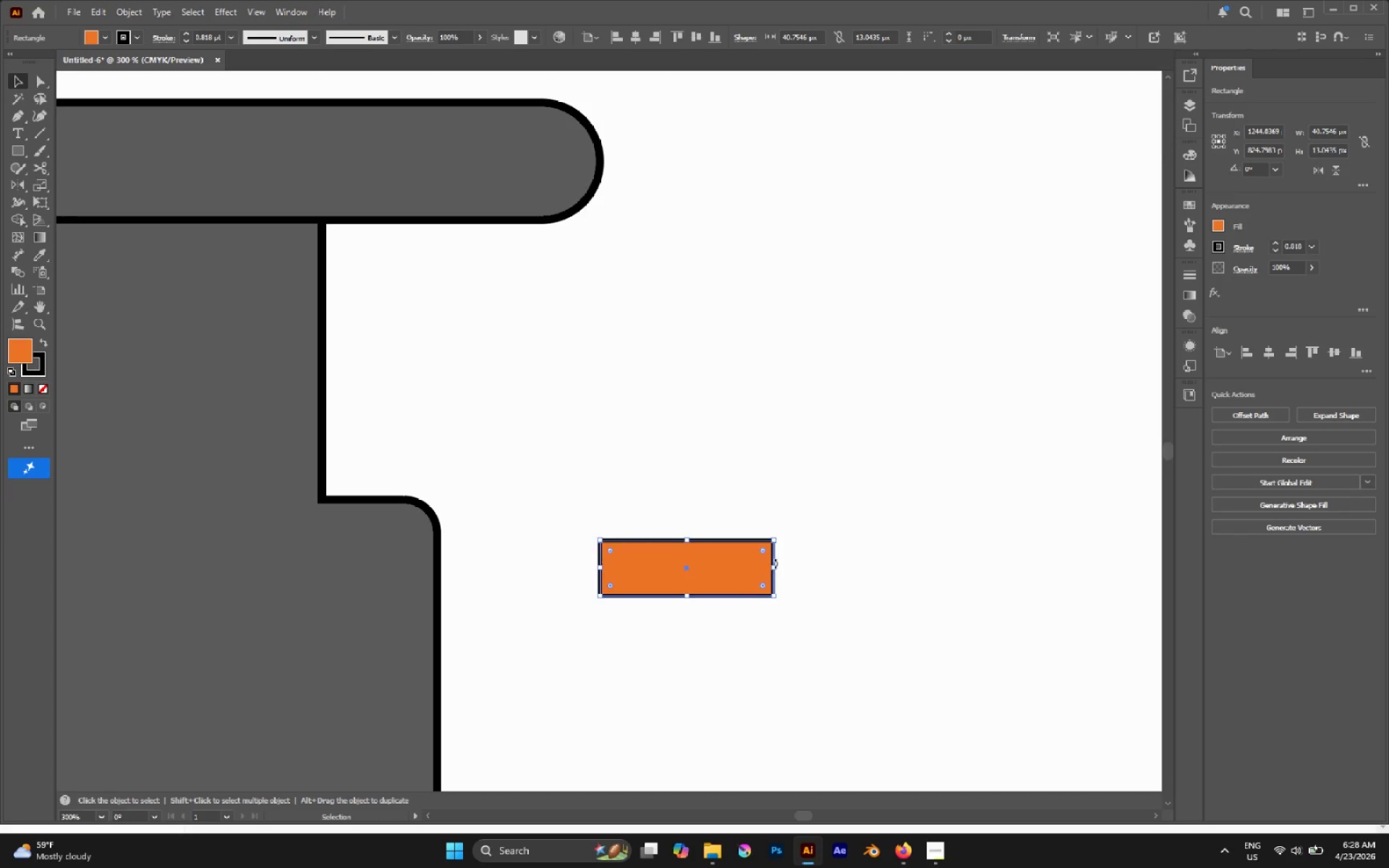 
scroll: coordinate [687, 527], scroll_direction: up, amount: 2.0
 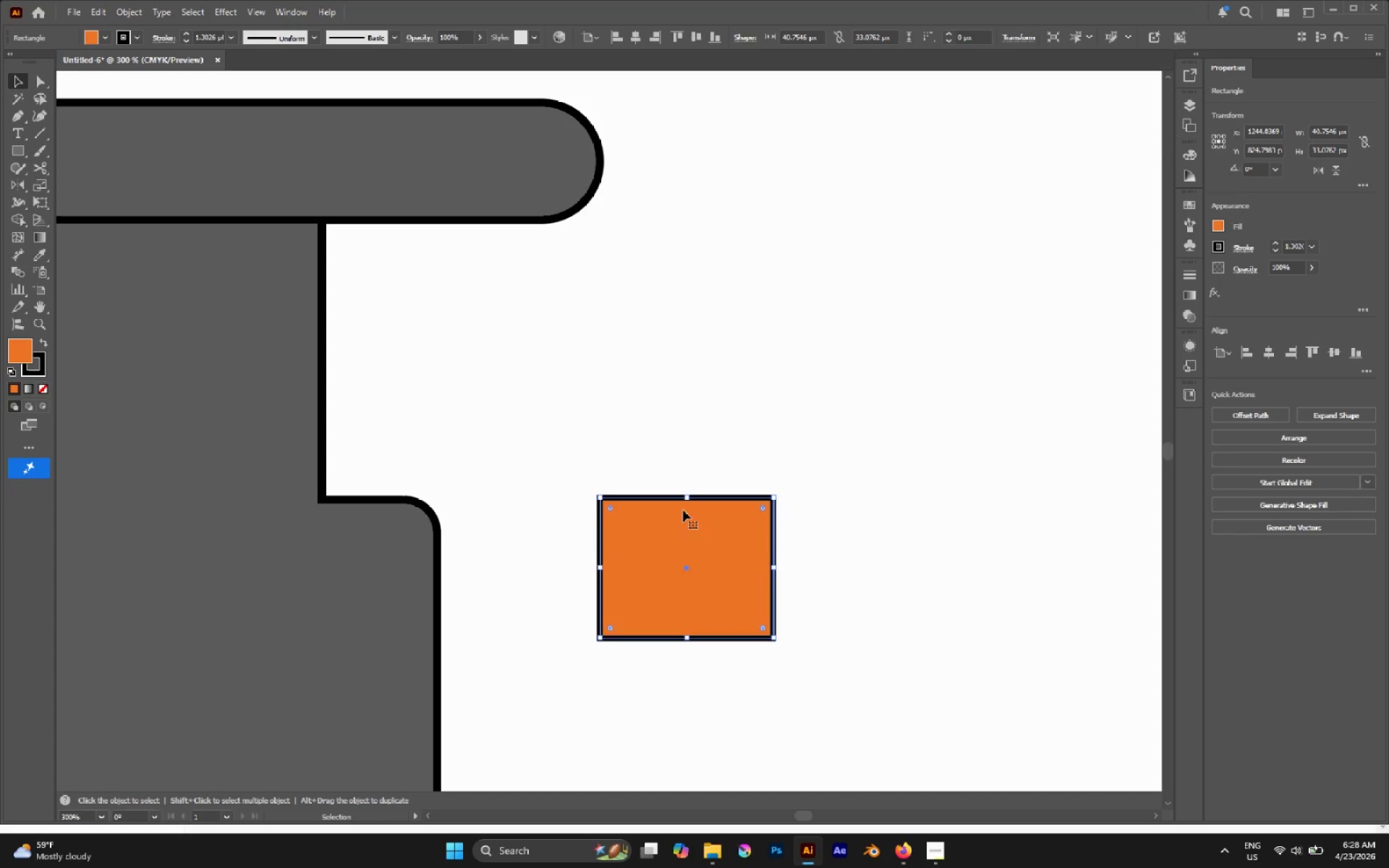 
left_click_drag(start_coordinate=[685, 495], to_coordinate=[682, 540])
 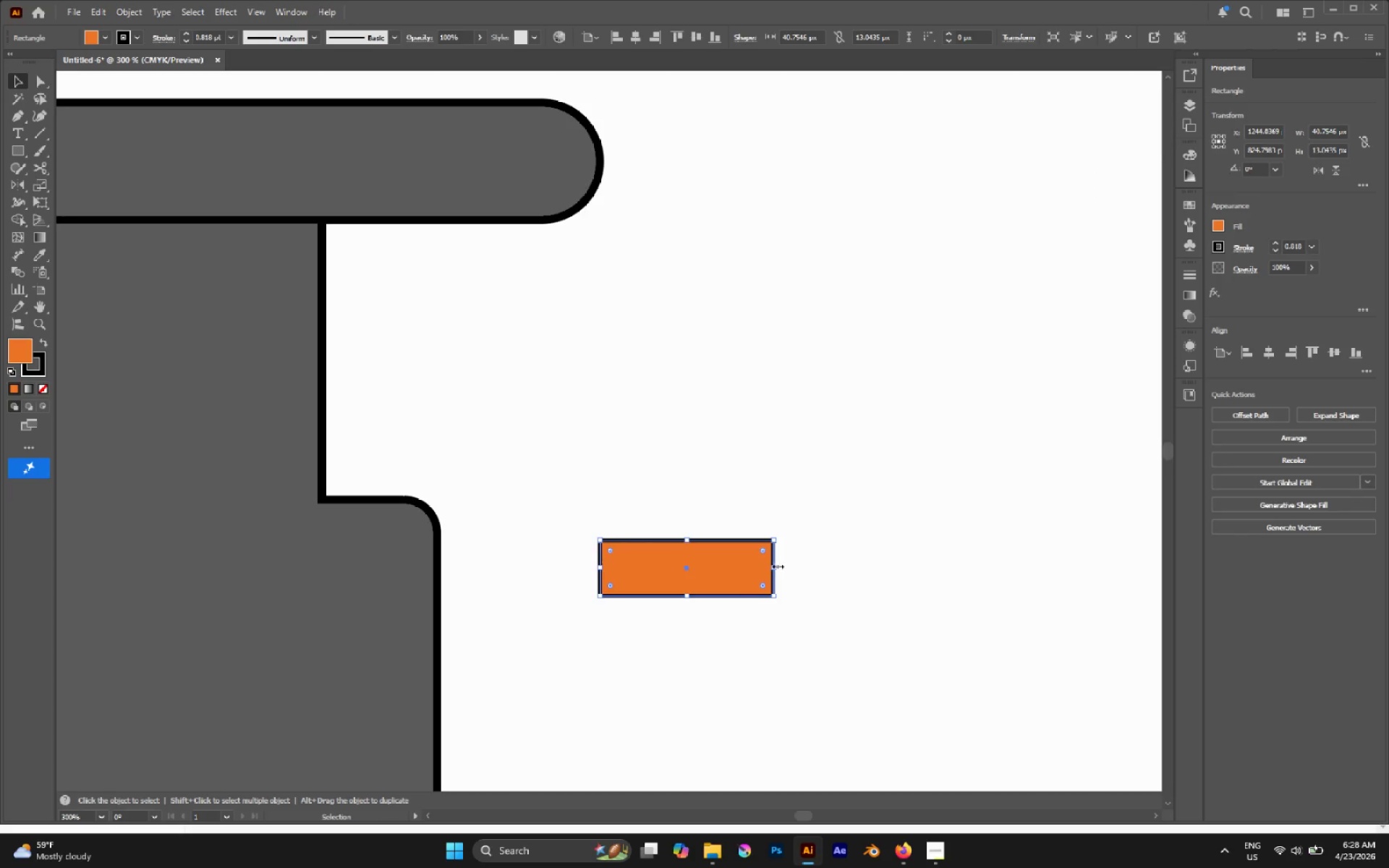 
left_click_drag(start_coordinate=[776, 566], to_coordinate=[702, 550])
 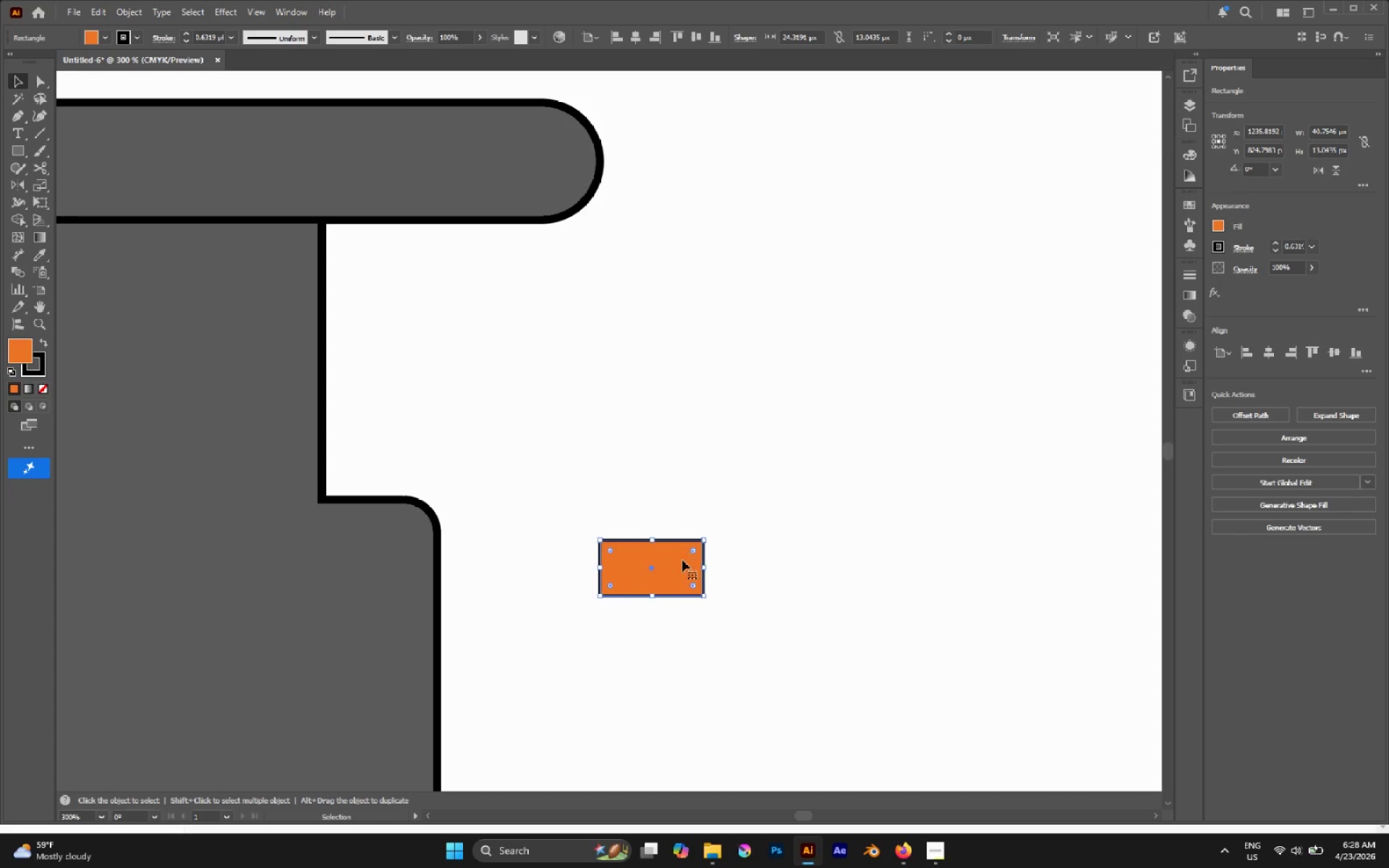 
left_click_drag(start_coordinate=[682, 561], to_coordinate=[457, 571])
 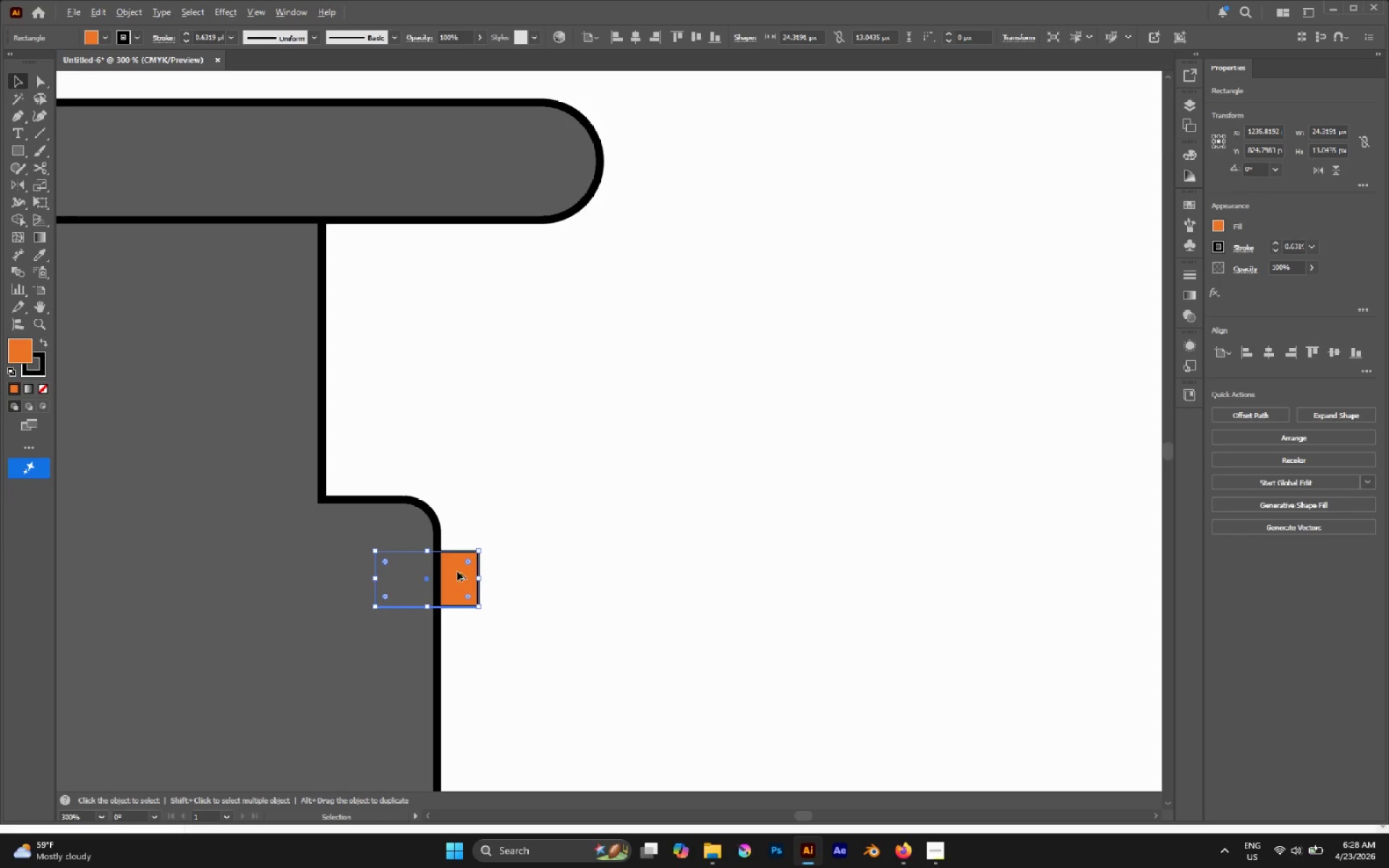 
hold_key(key=AltLeft, duration=0.47)
 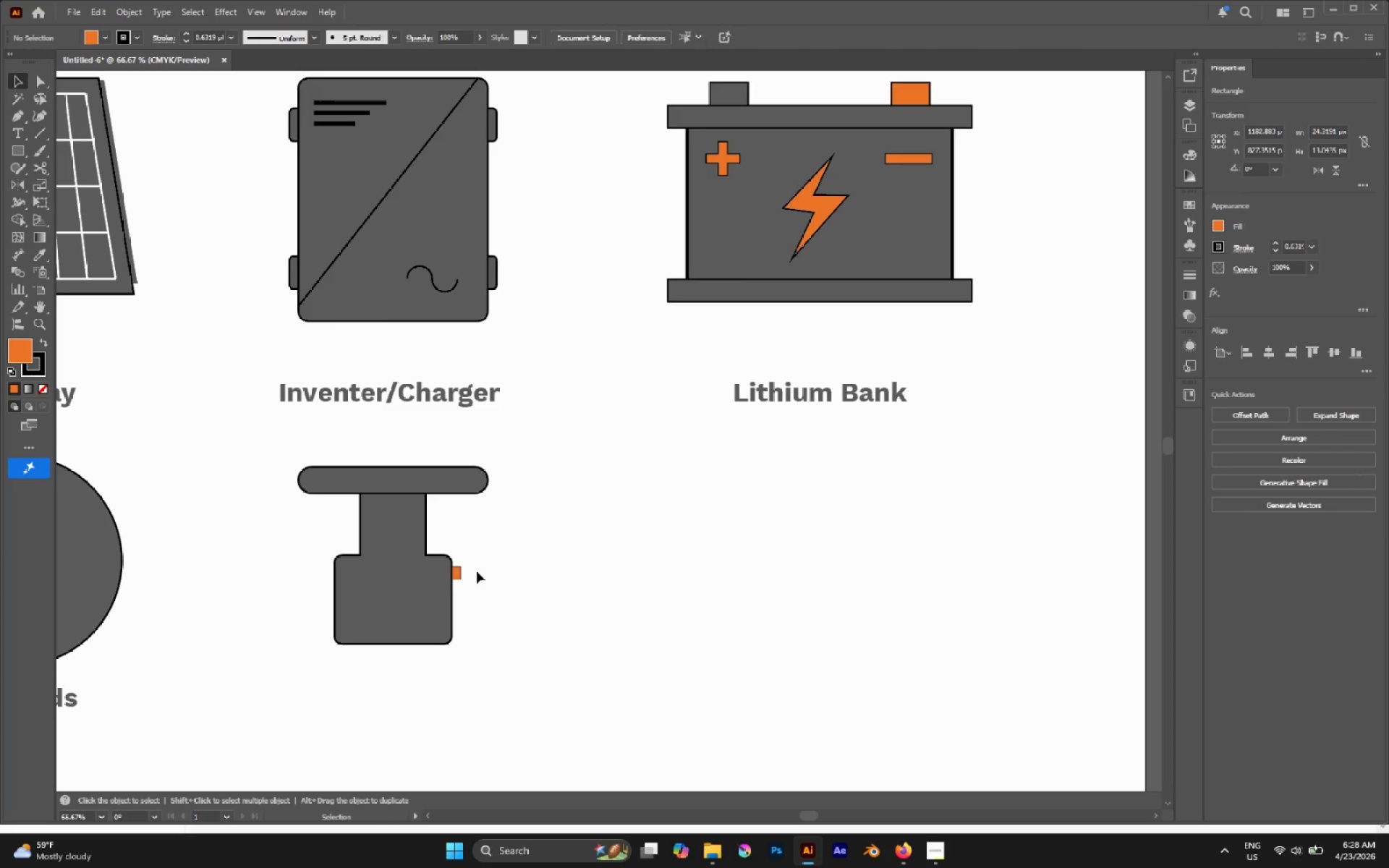 
left_click([477, 571])
 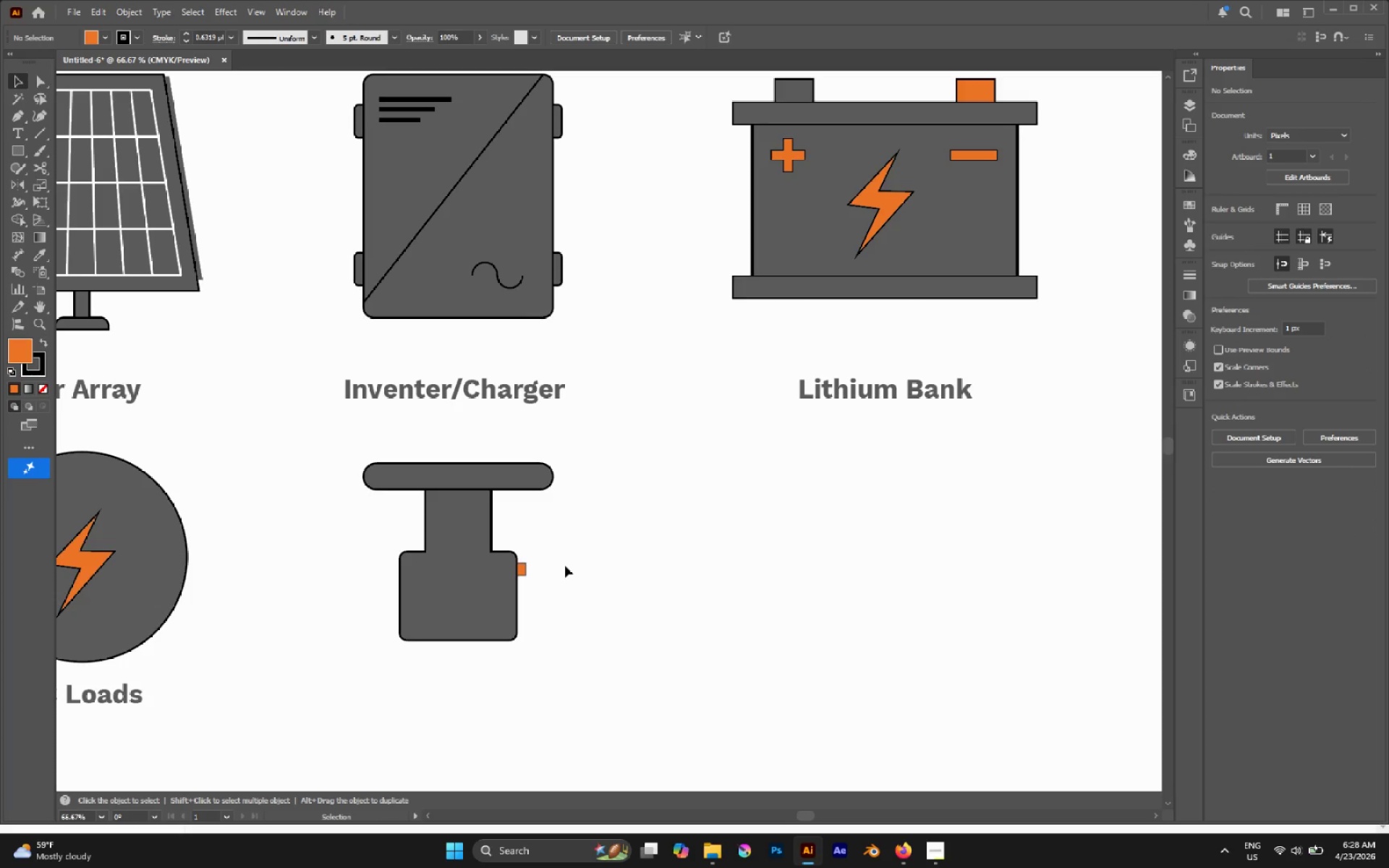 
scroll: coordinate [457, 571], scroll_direction: down, amount: 4.0
 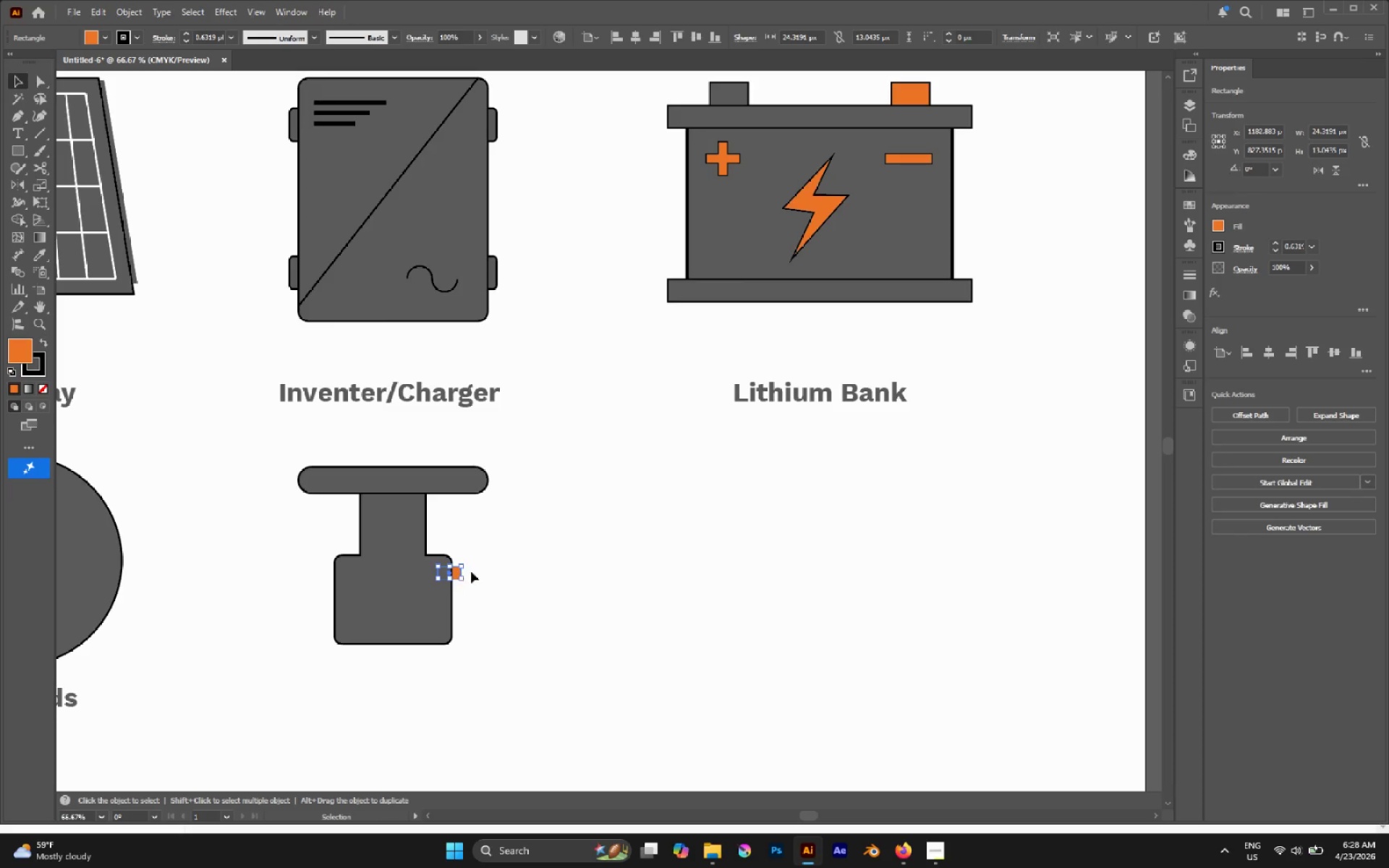 
key(P)
 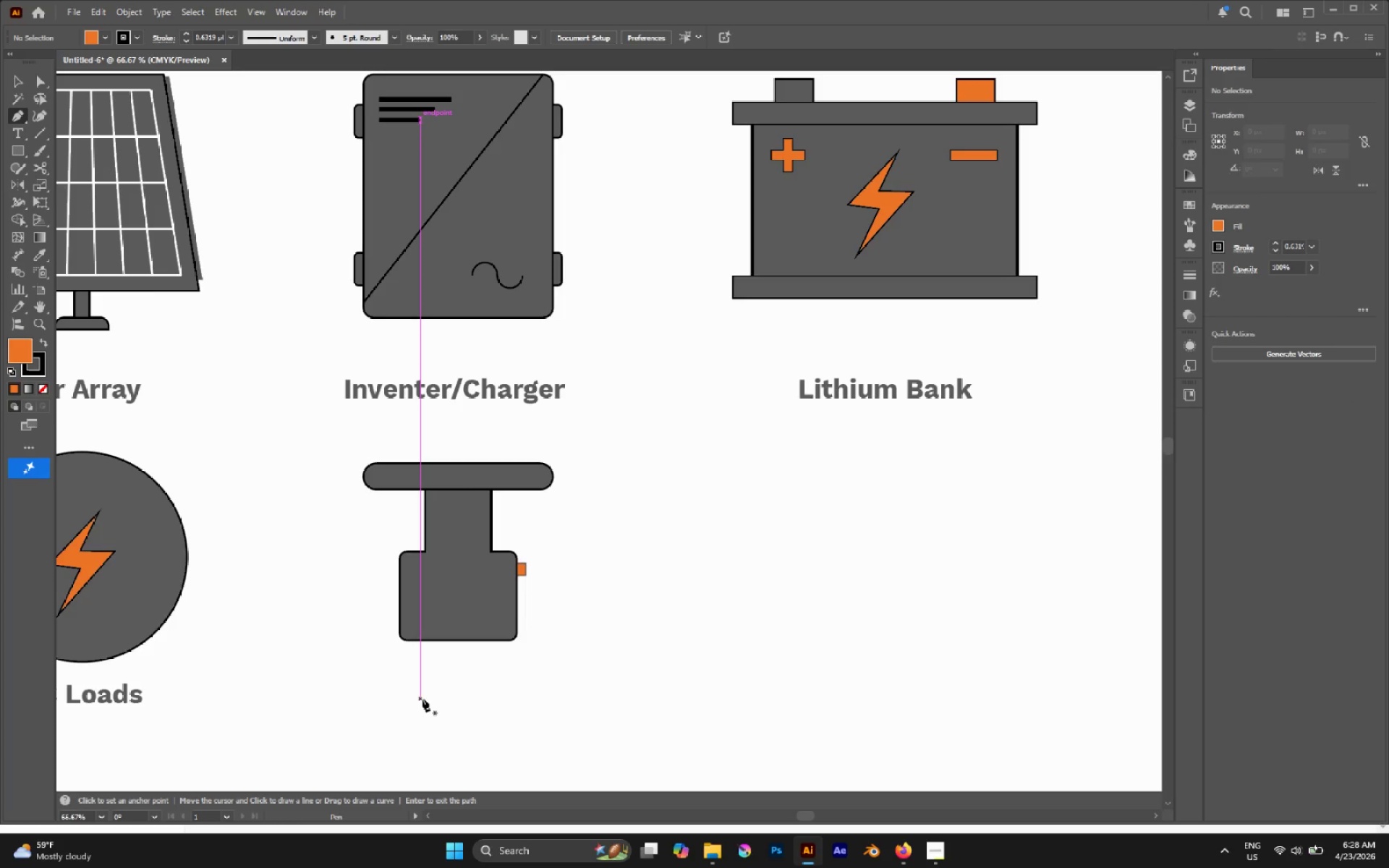 
hold_key(key=AltLeft, duration=0.77)
scroll: coordinate [408, 698], scroll_direction: up, amount: 1.0
 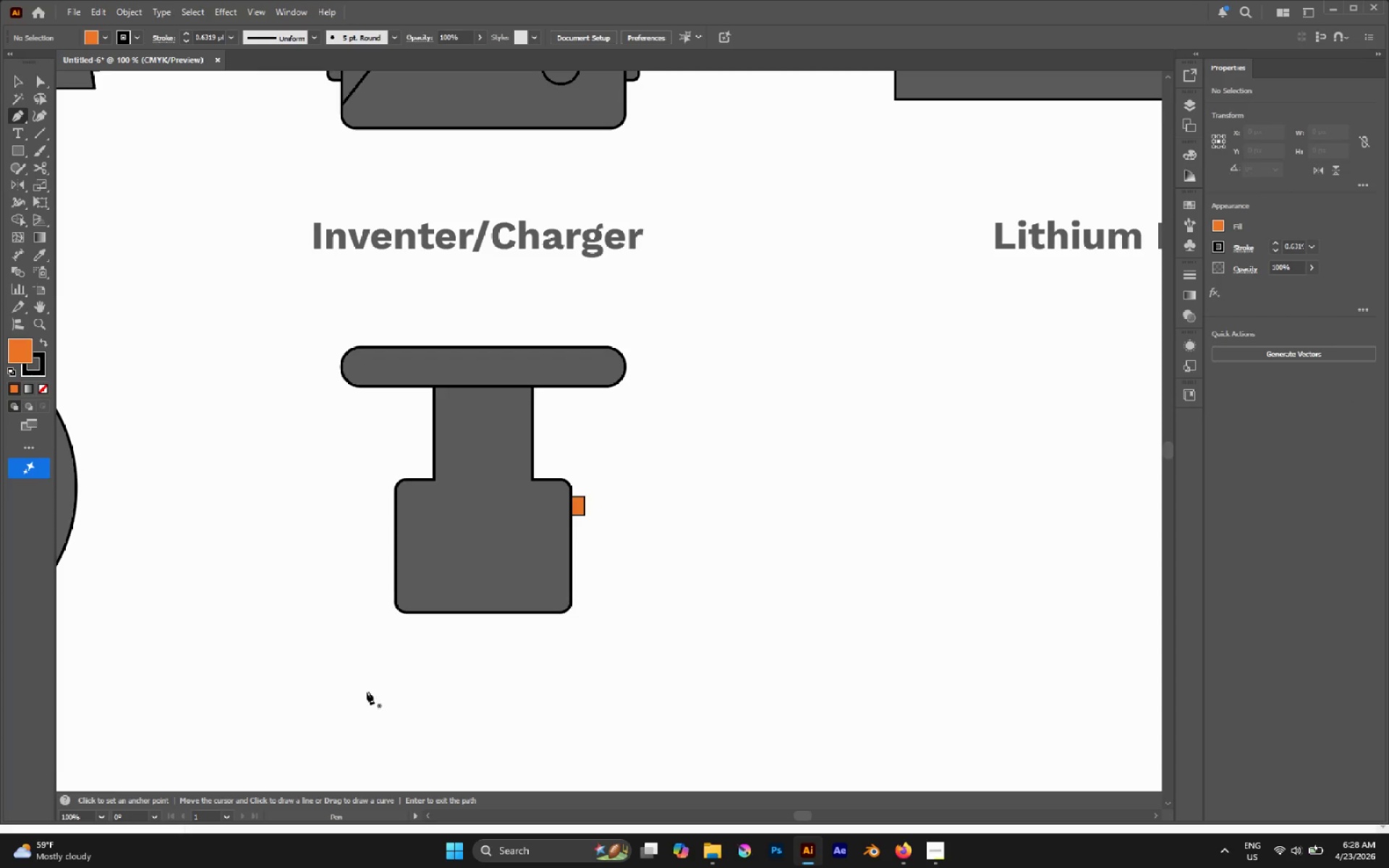 
left_click([364, 691])
 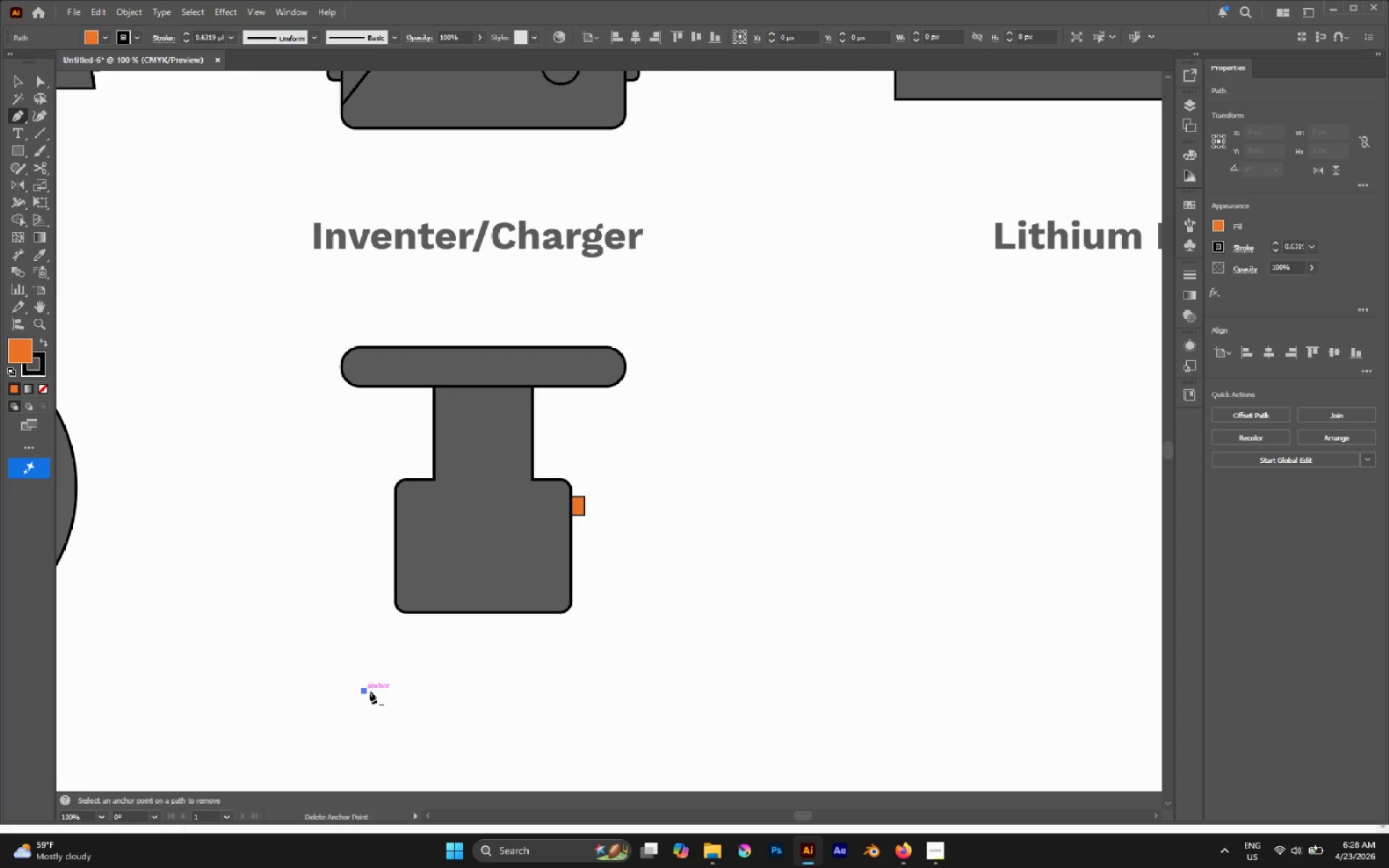 
hold_key(key=ShiftLeft, duration=1.19)
left_click([1047, 671])
 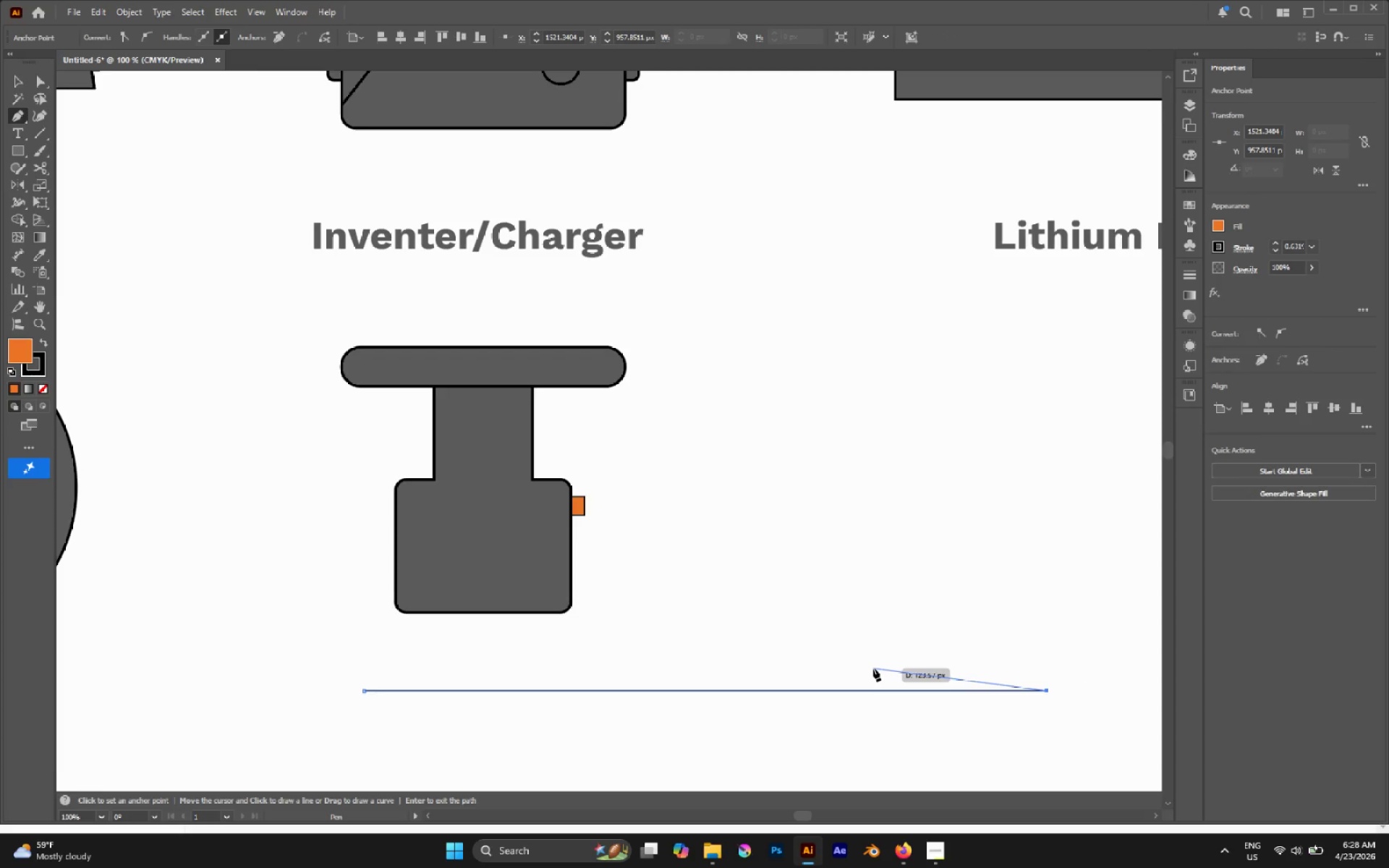 
type(cv)
 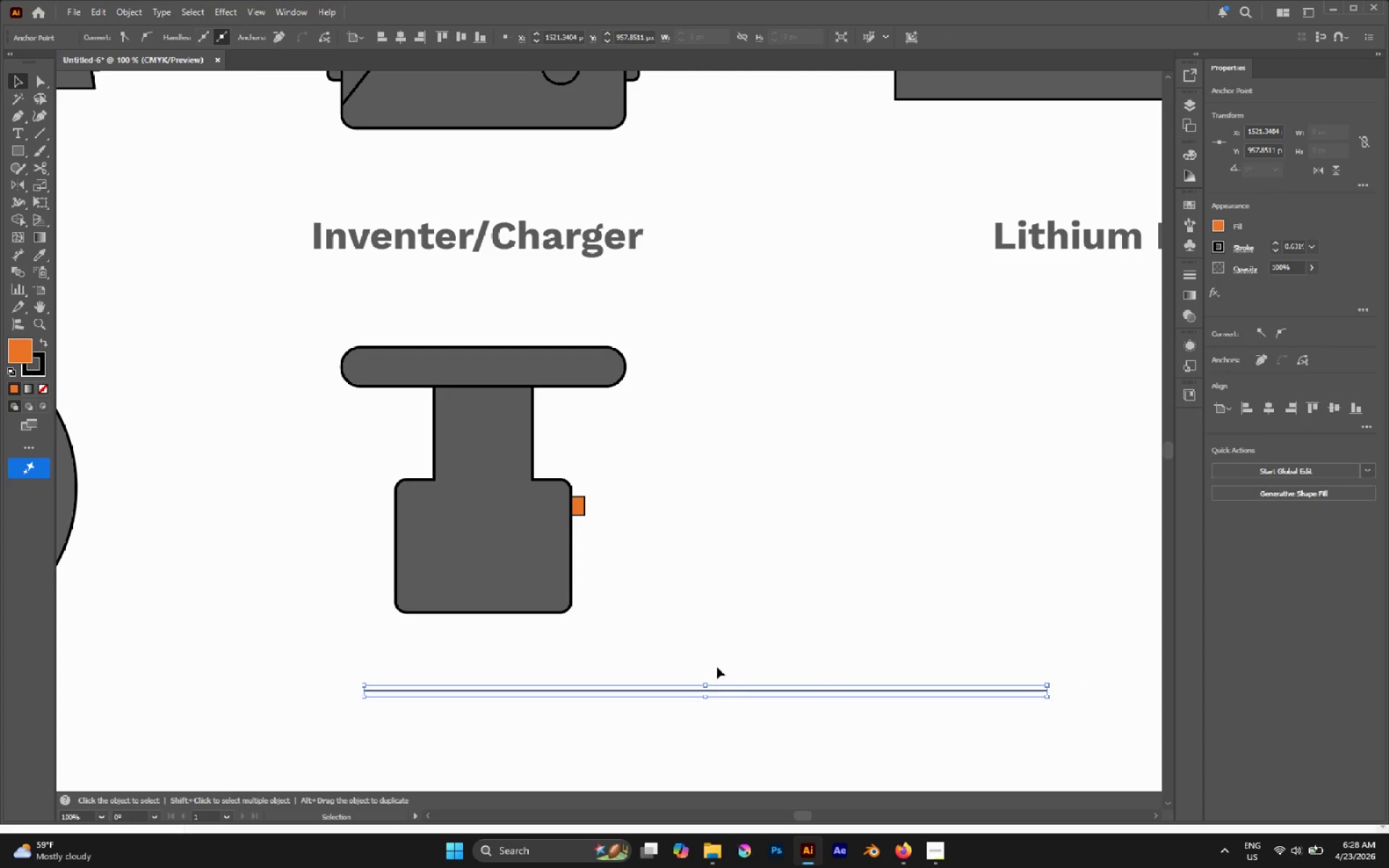 
key(Alt+AltLeft)
 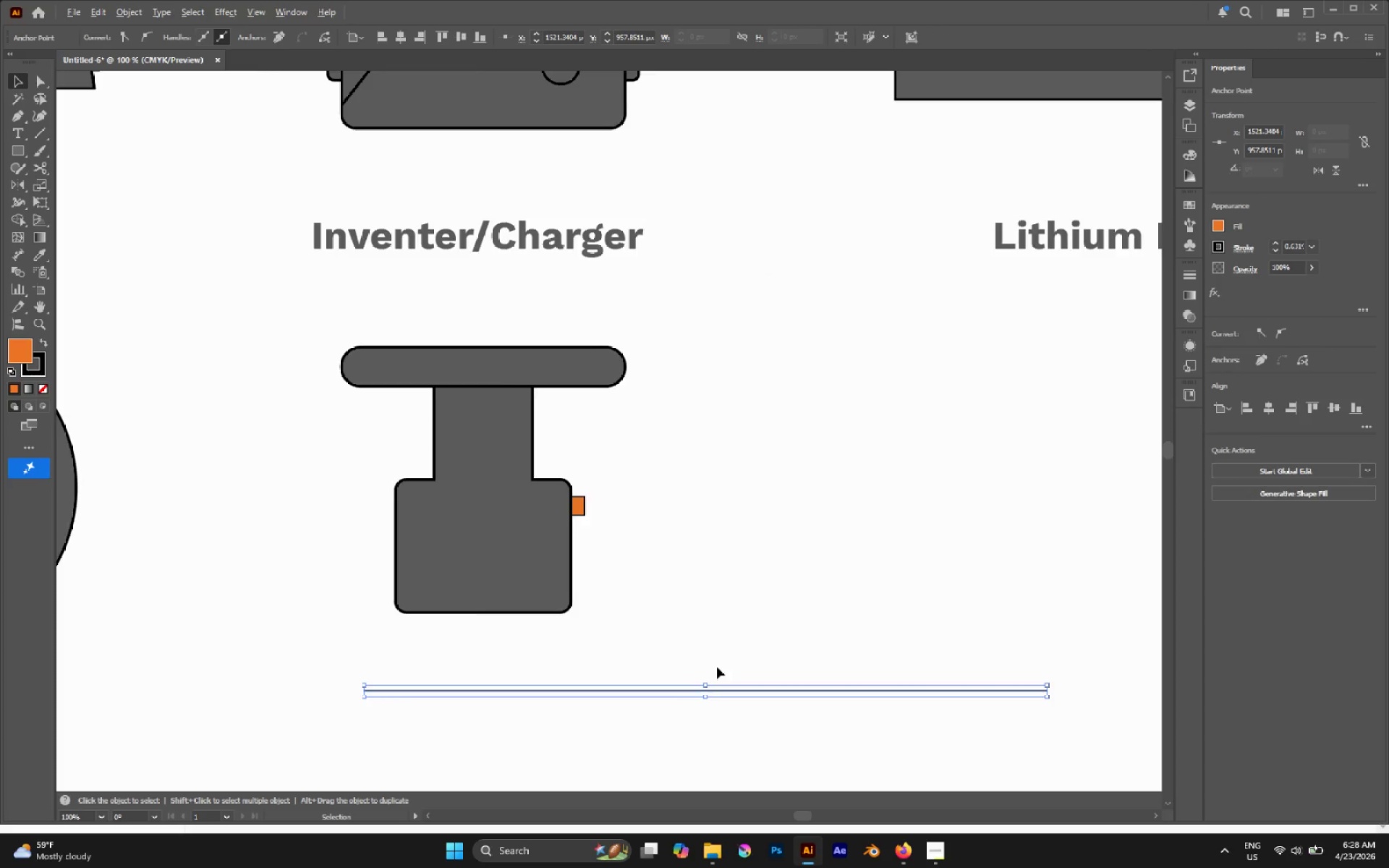 
scroll: coordinate [717, 667], scroll_direction: down, amount: 1.0
 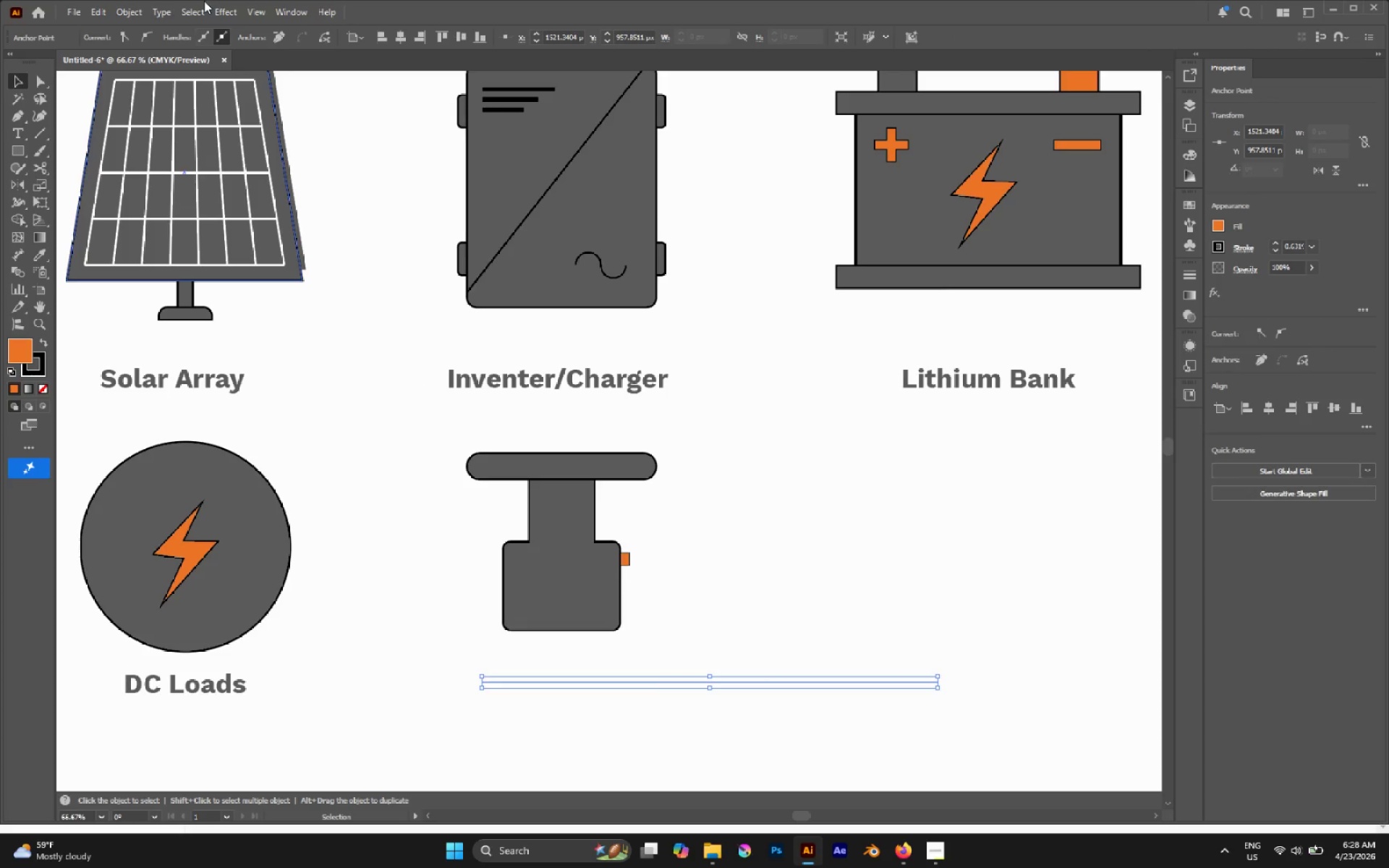 
left_click([224, 16])
 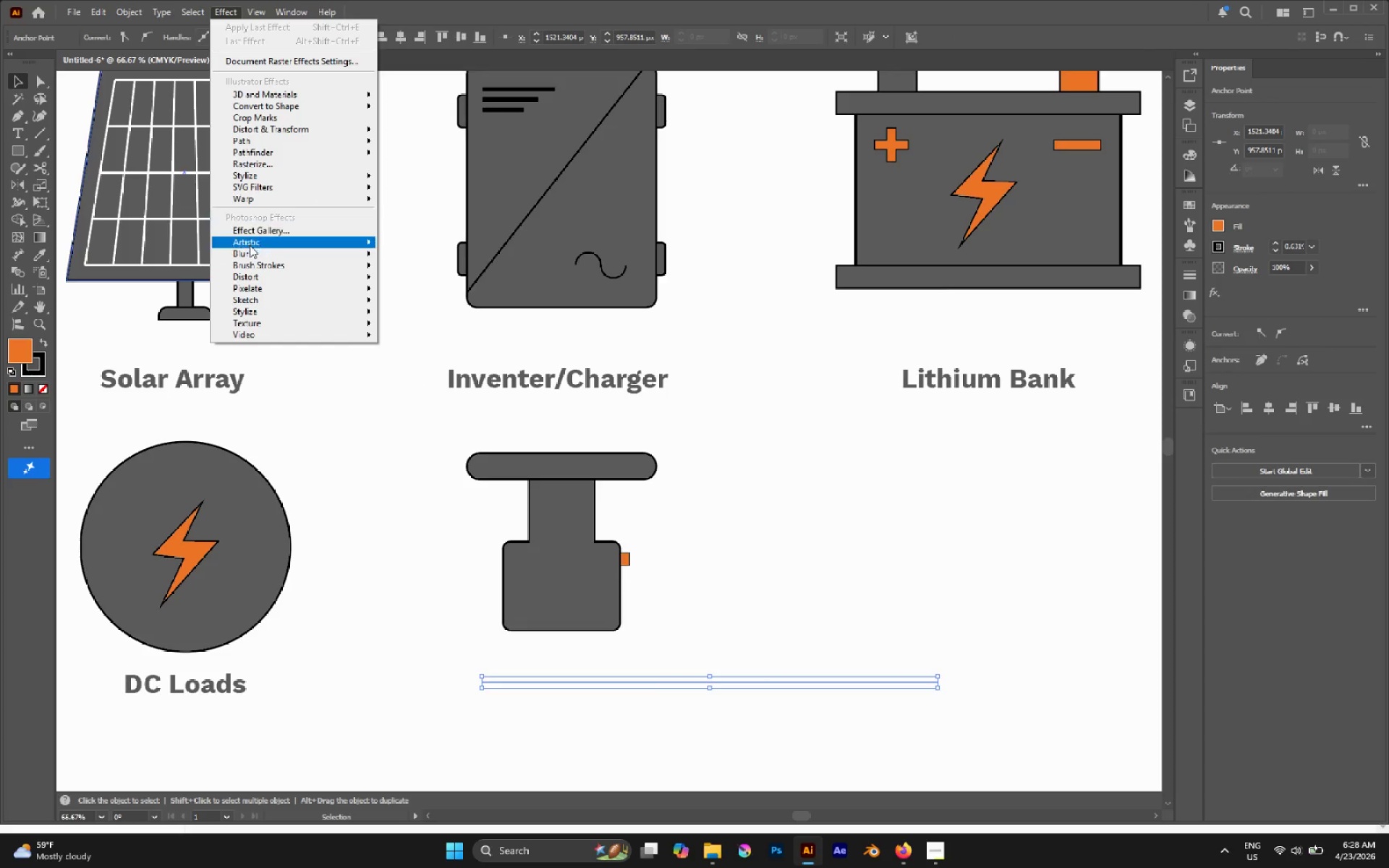 
mouse_move([263, 176])
 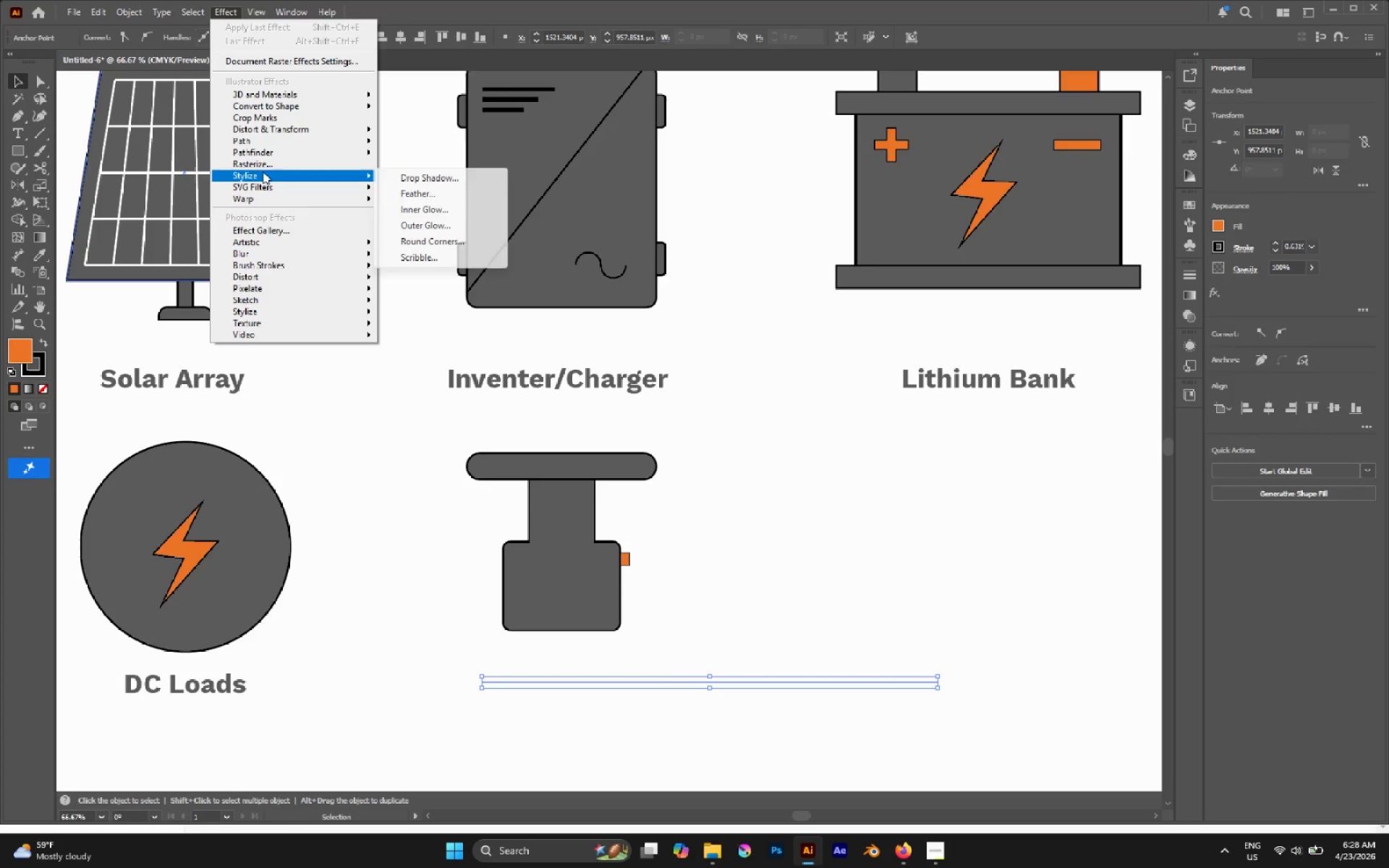 
mouse_move([263, 191])
 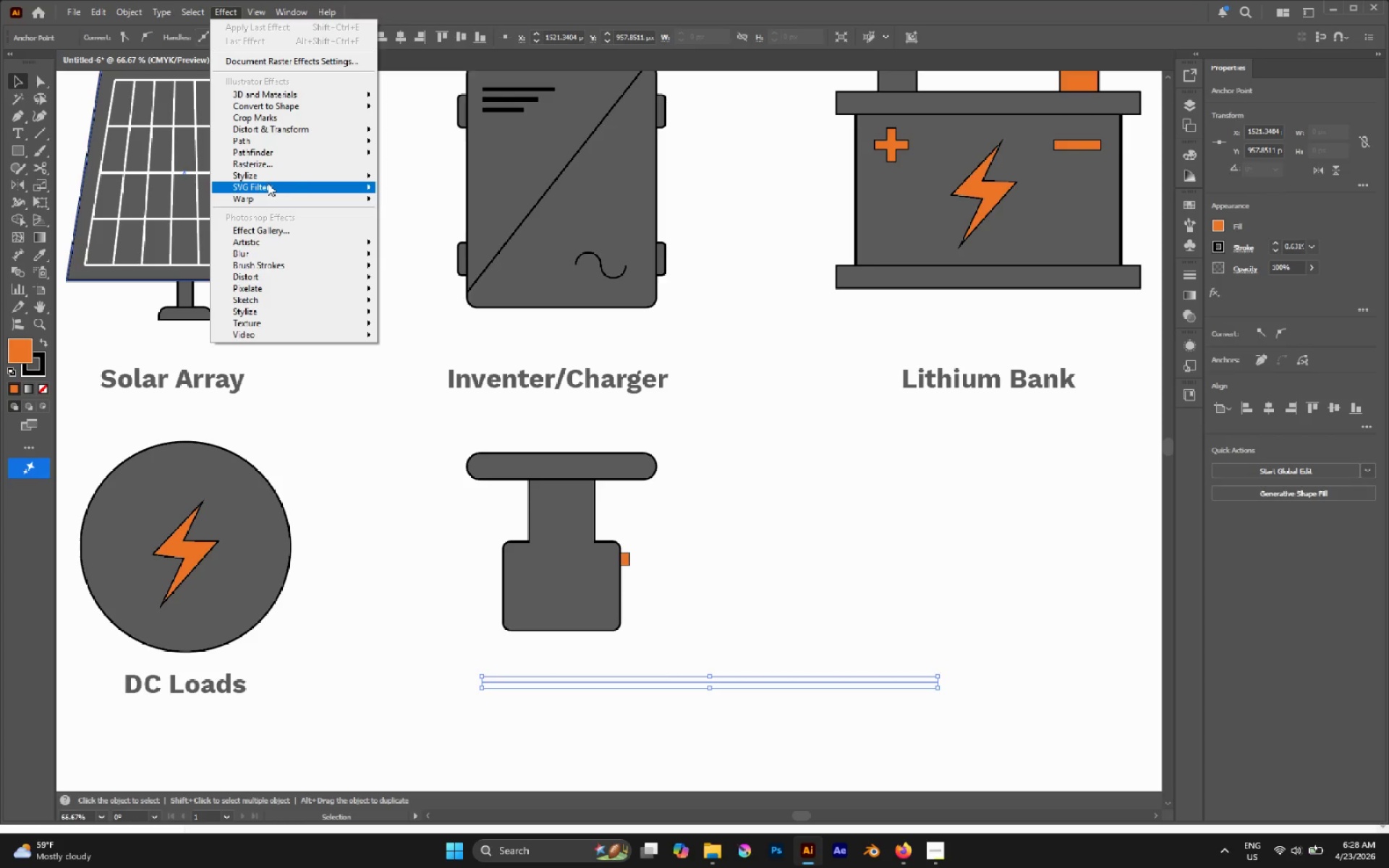 
mouse_move([278, 212])
 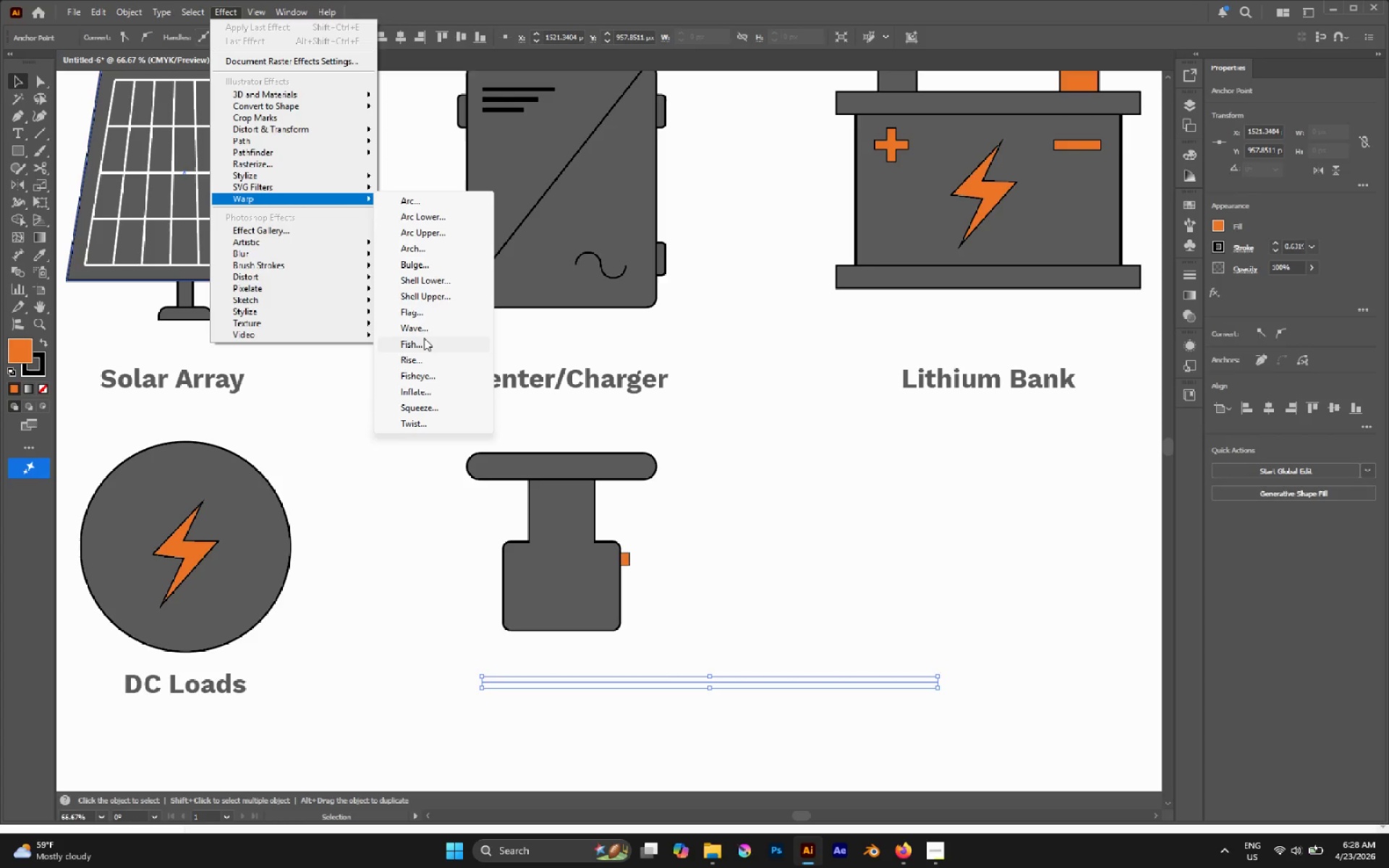 
left_click([422, 328])
 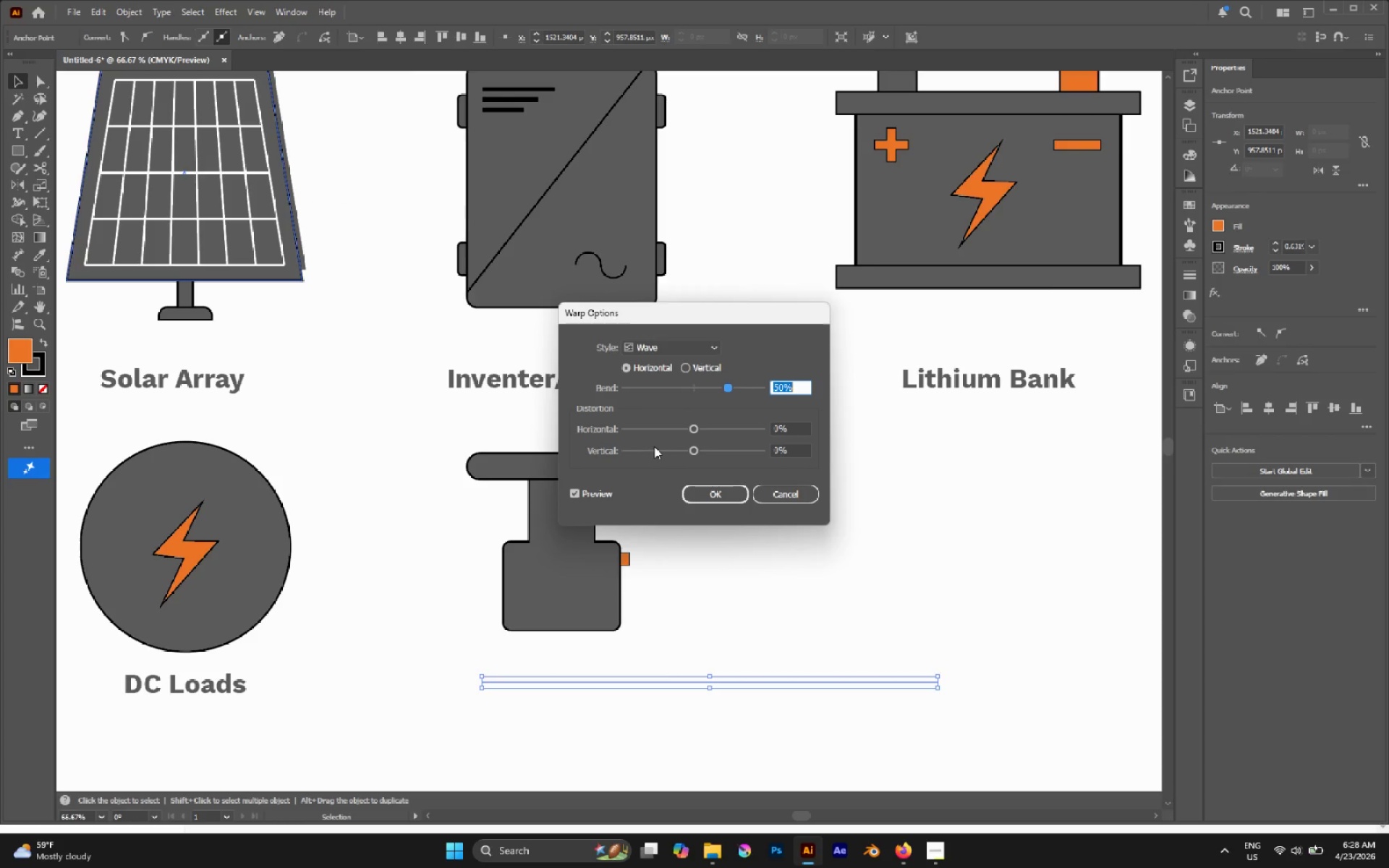 
left_click_drag(start_coordinate=[729, 393], to_coordinate=[742, 398])
 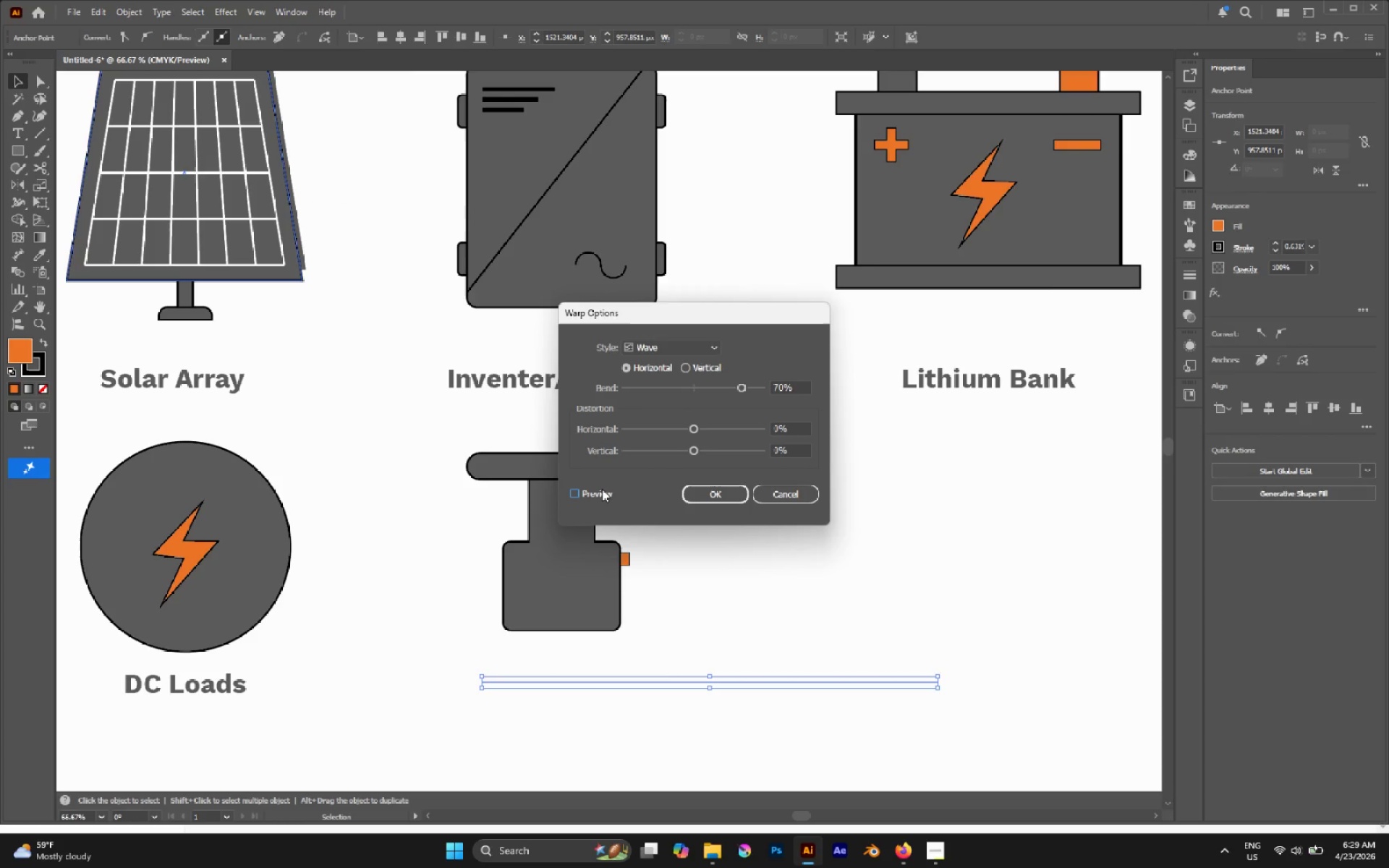 
double_click([602, 489])
 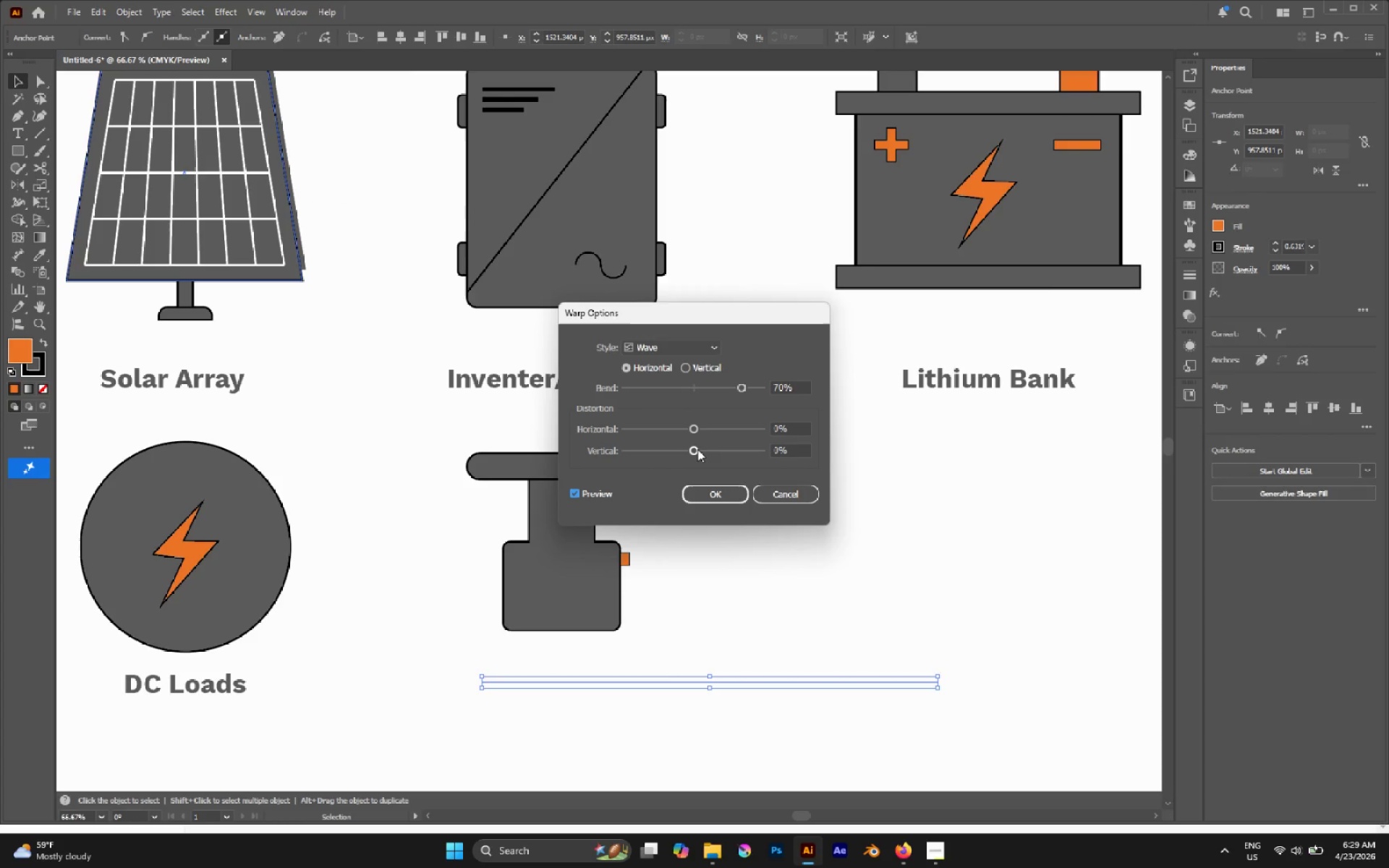 
left_click_drag(start_coordinate=[691, 426], to_coordinate=[702, 430])
 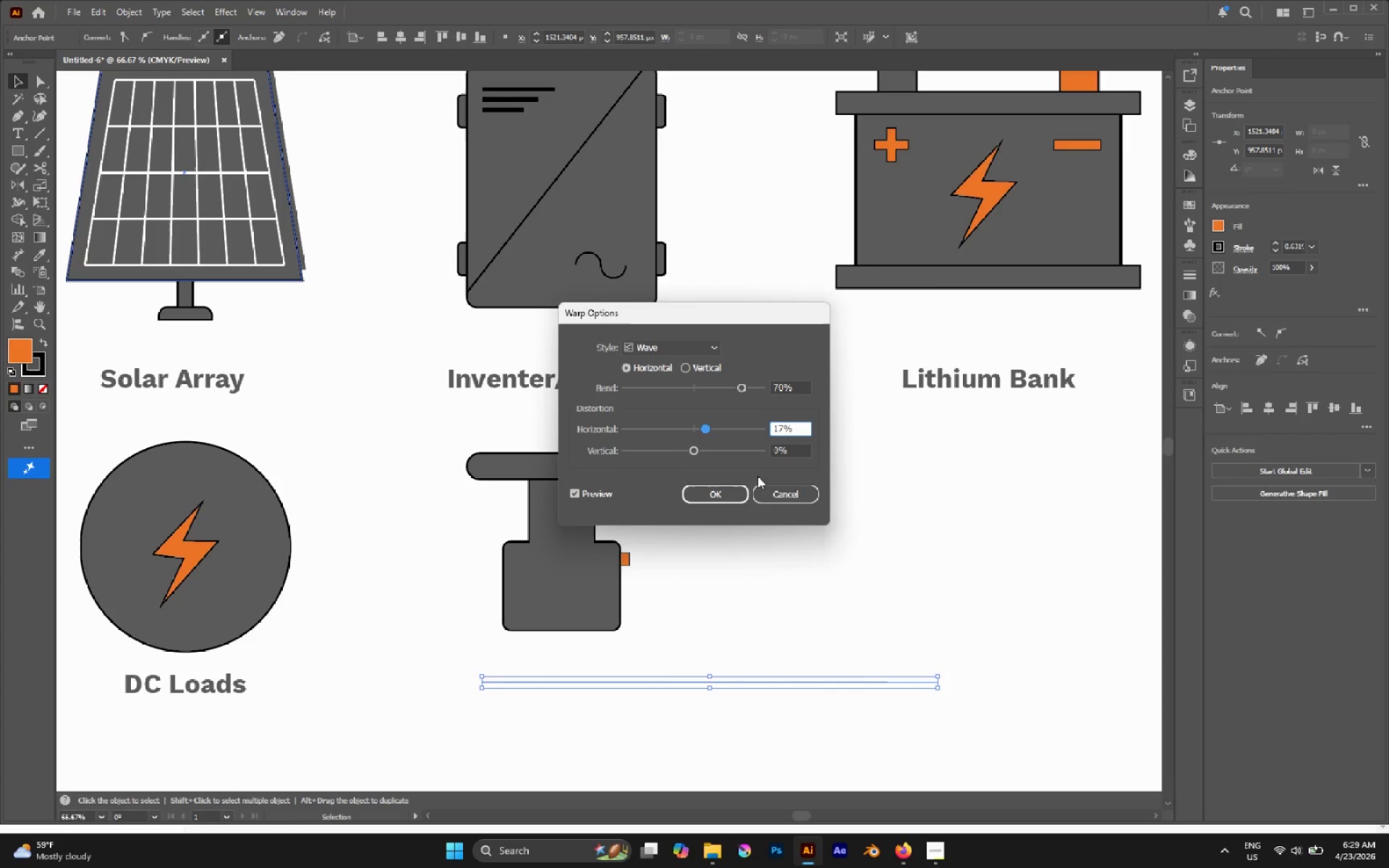 
left_click([770, 491])
 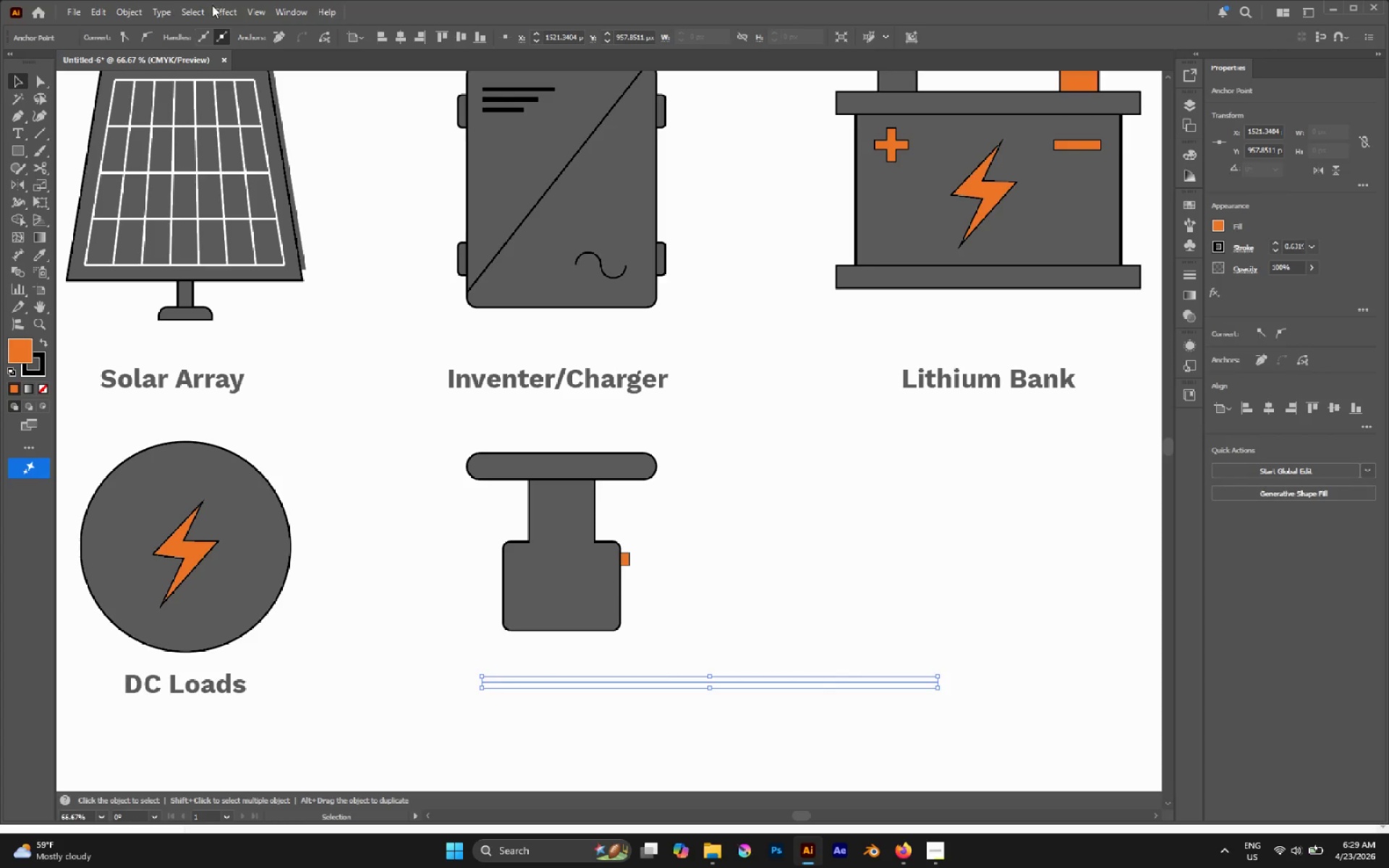 
double_click([232, 7])
 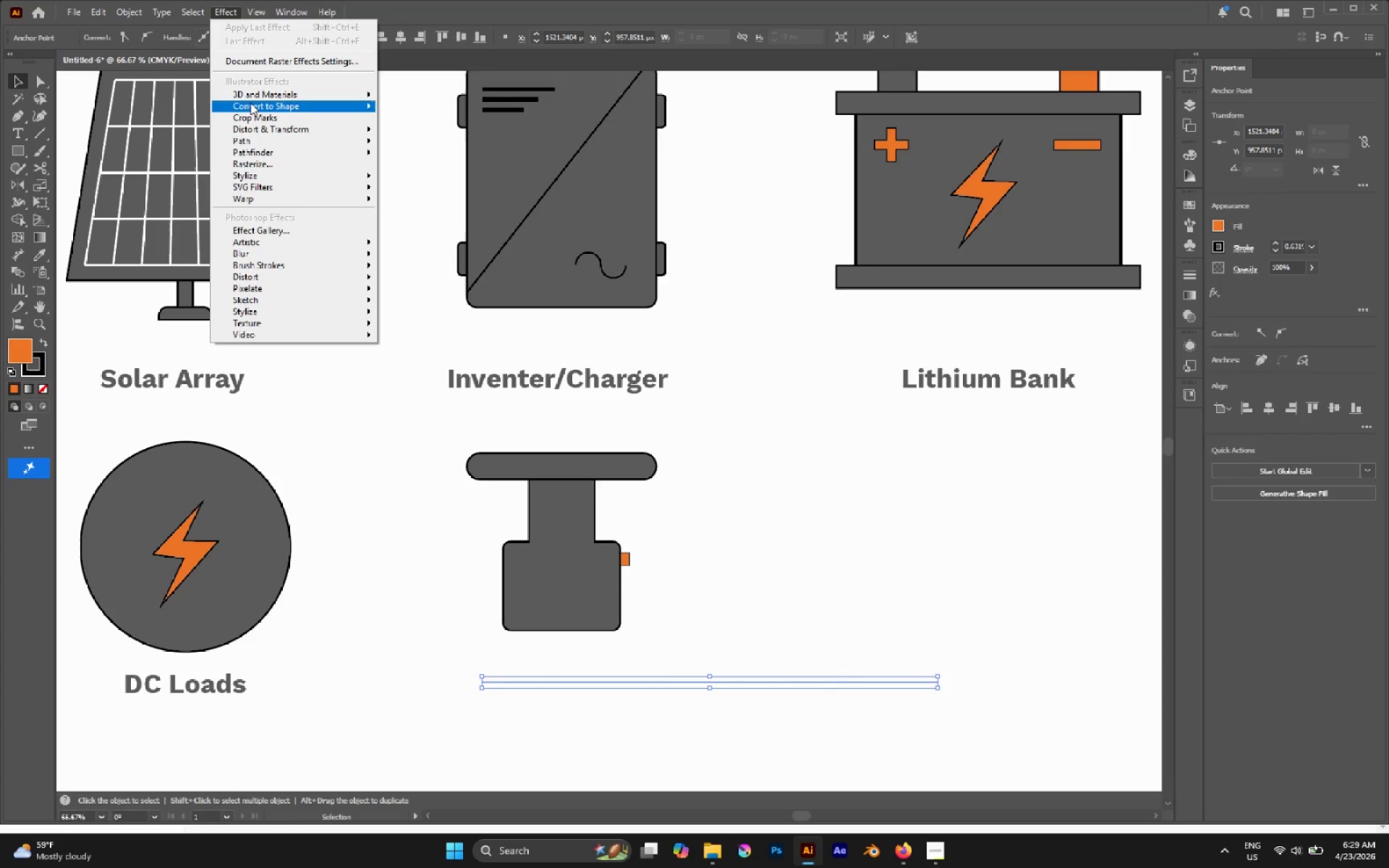 
mouse_move([271, 137])
 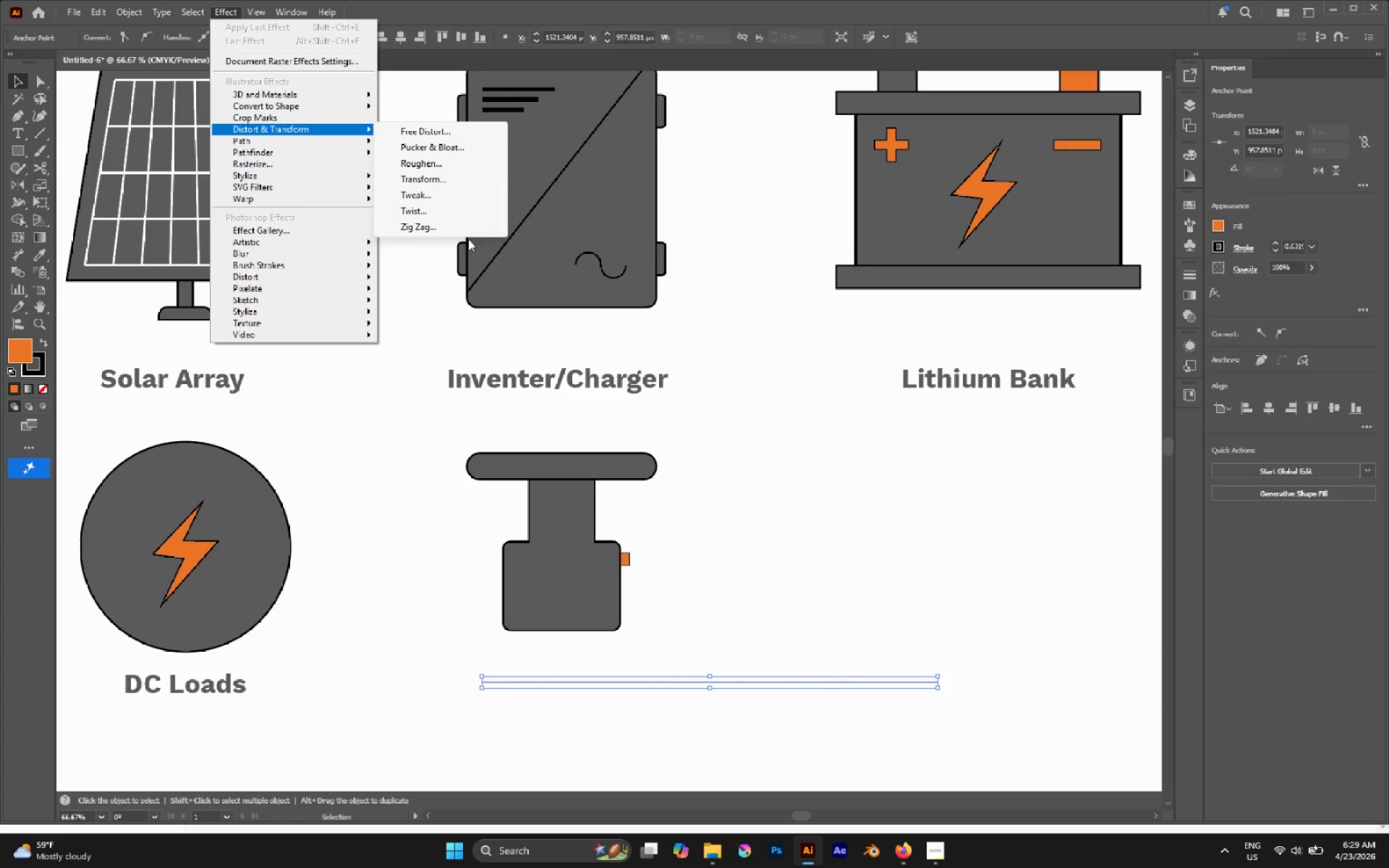 
left_click([451, 229])
 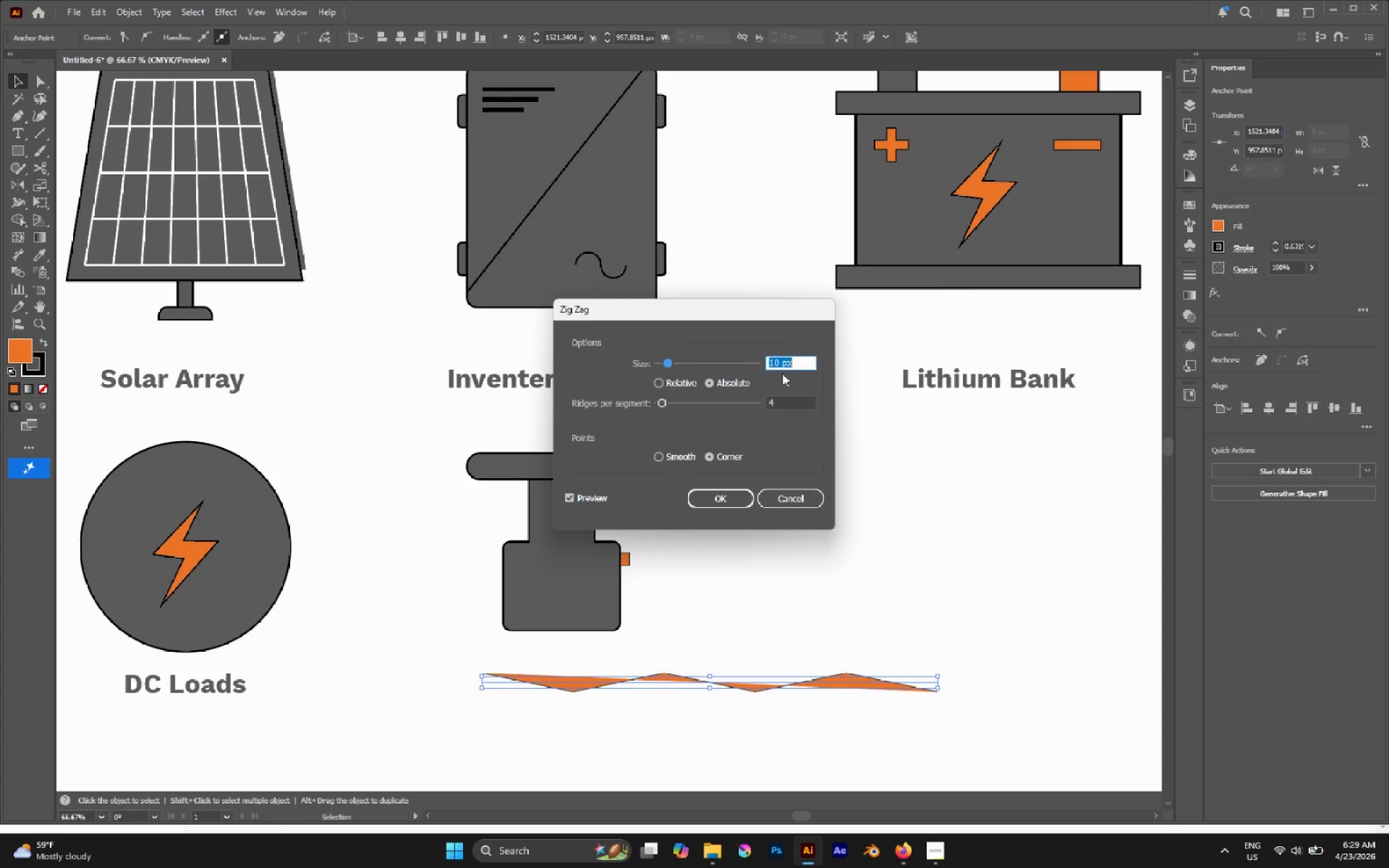 
scroll: coordinate [791, 358], scroll_direction: up, amount: 6.0
 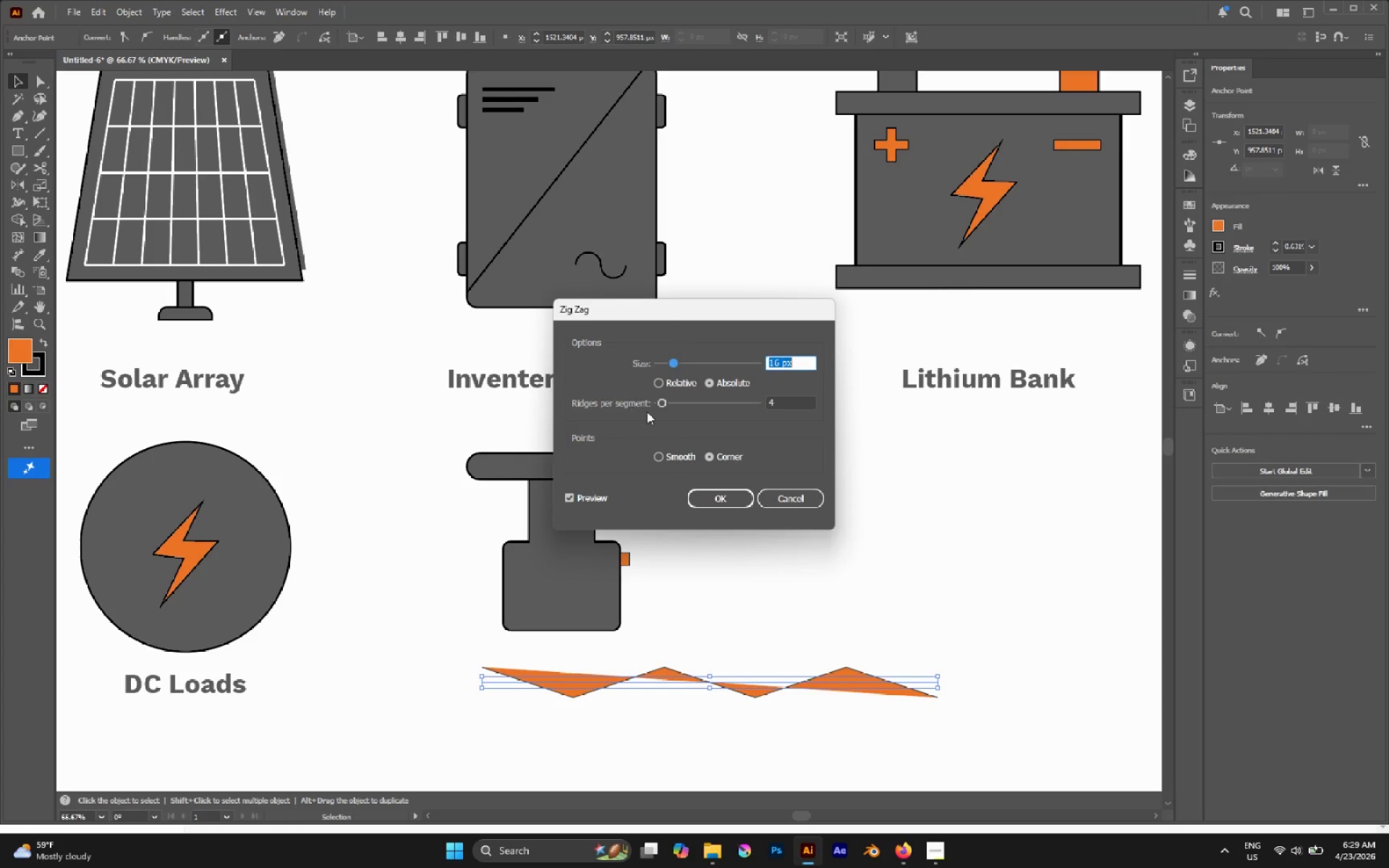 
left_click_drag(start_coordinate=[660, 405], to_coordinate=[669, 407])
 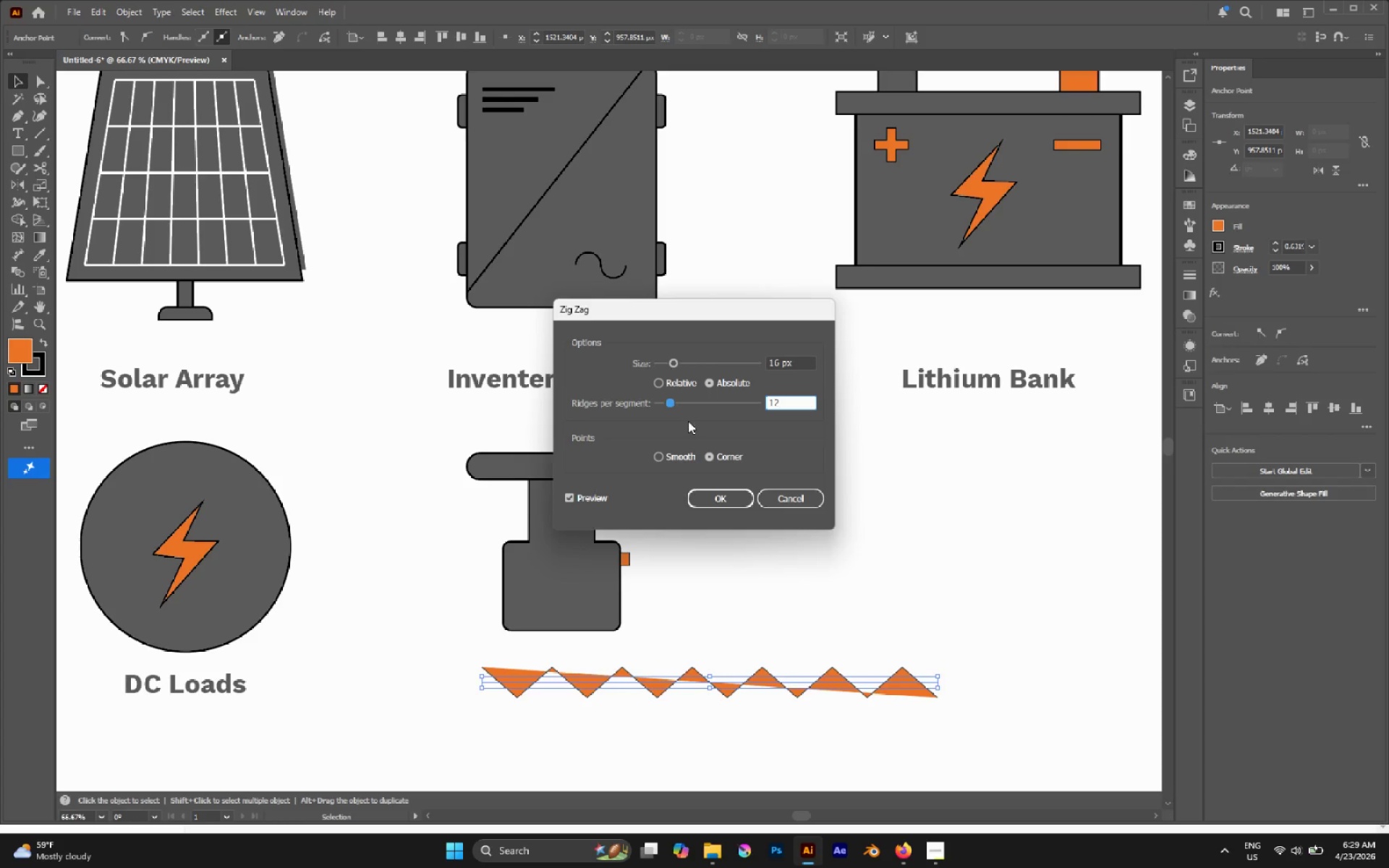 
left_click([674, 452])
 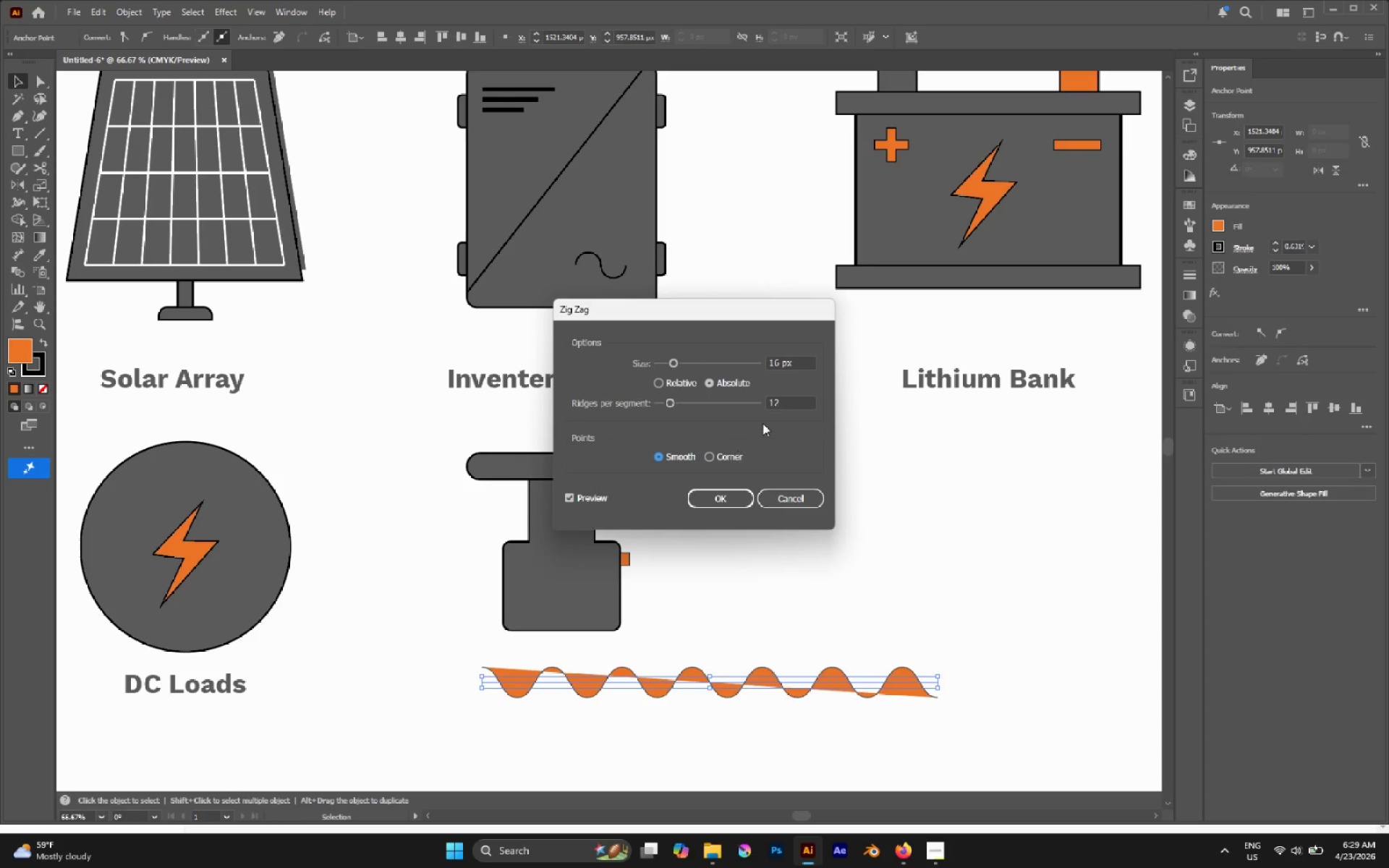 
left_click([790, 399])
 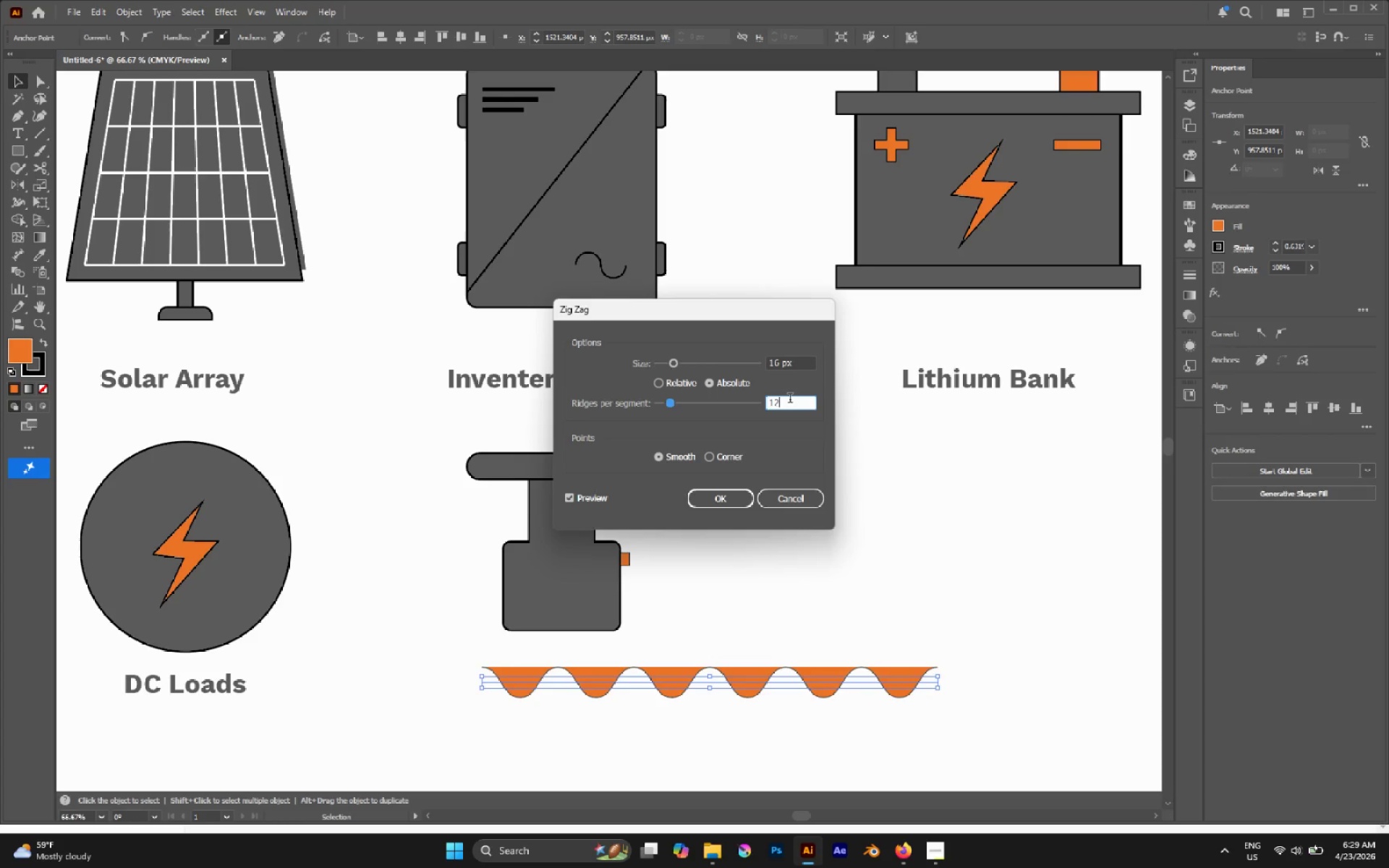 
scroll: coordinate [790, 399], scroll_direction: up, amount: 3.0
 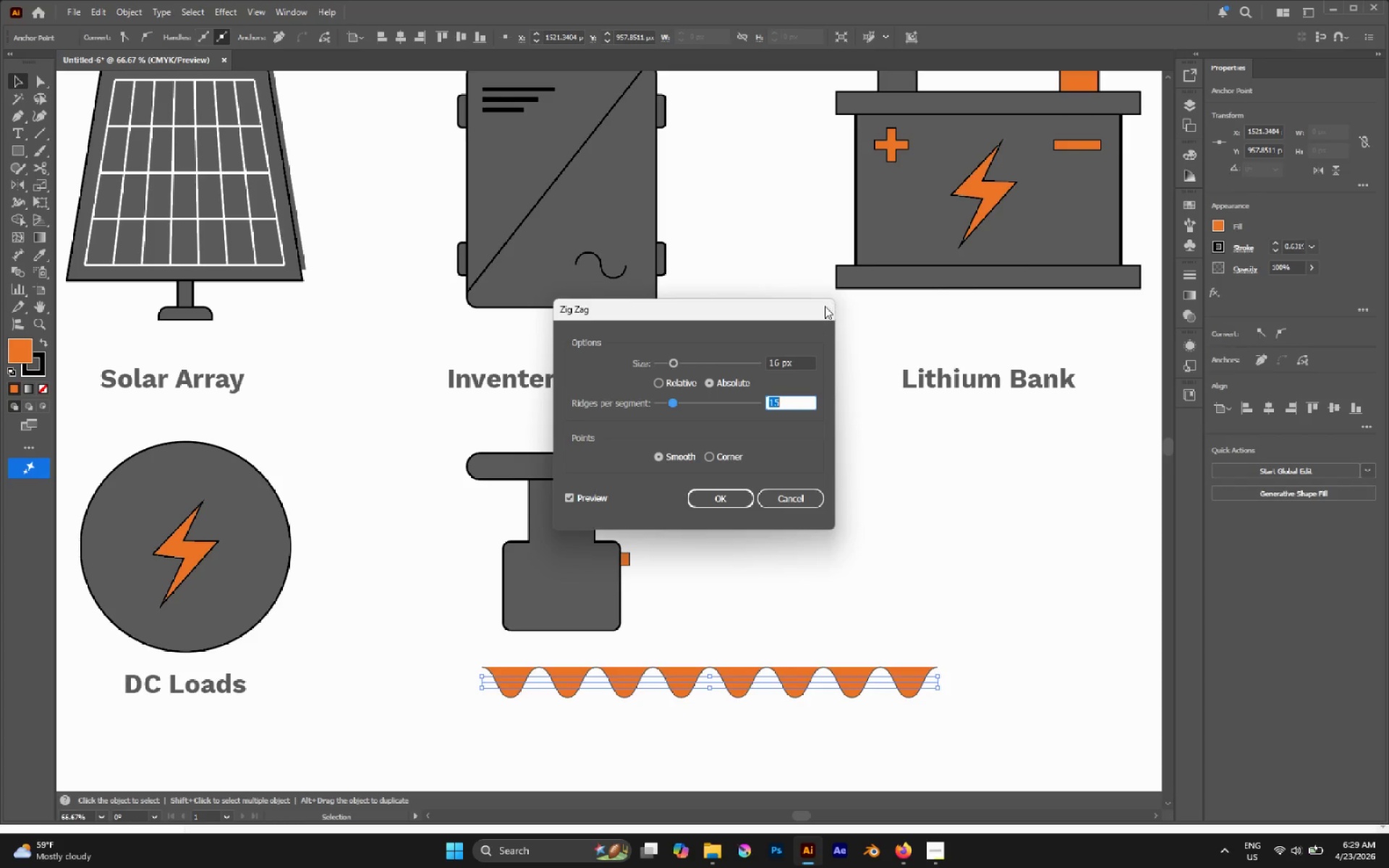 
left_click([776, 359])
 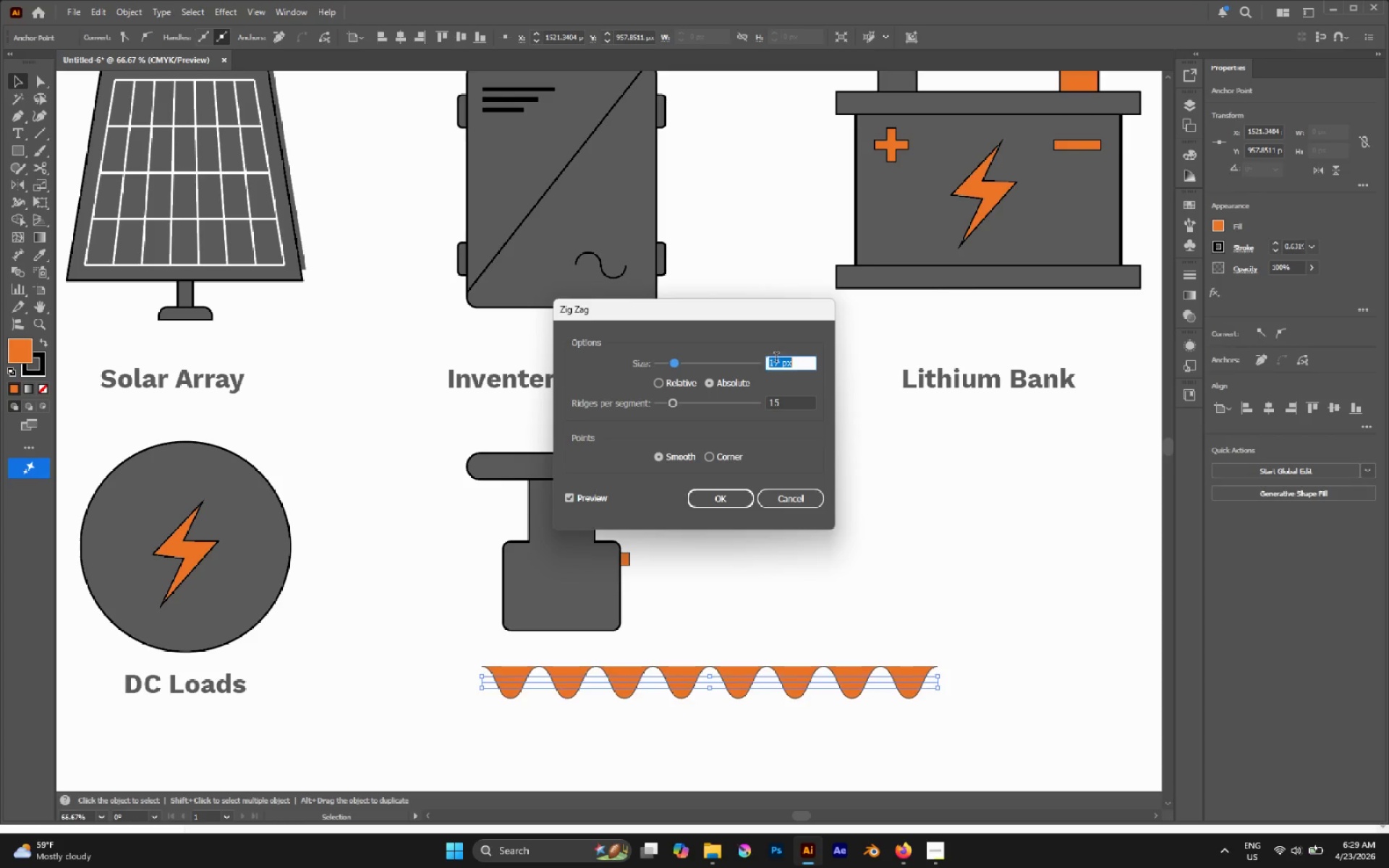 
scroll: coordinate [776, 359], scroll_direction: down, amount: 7.0
 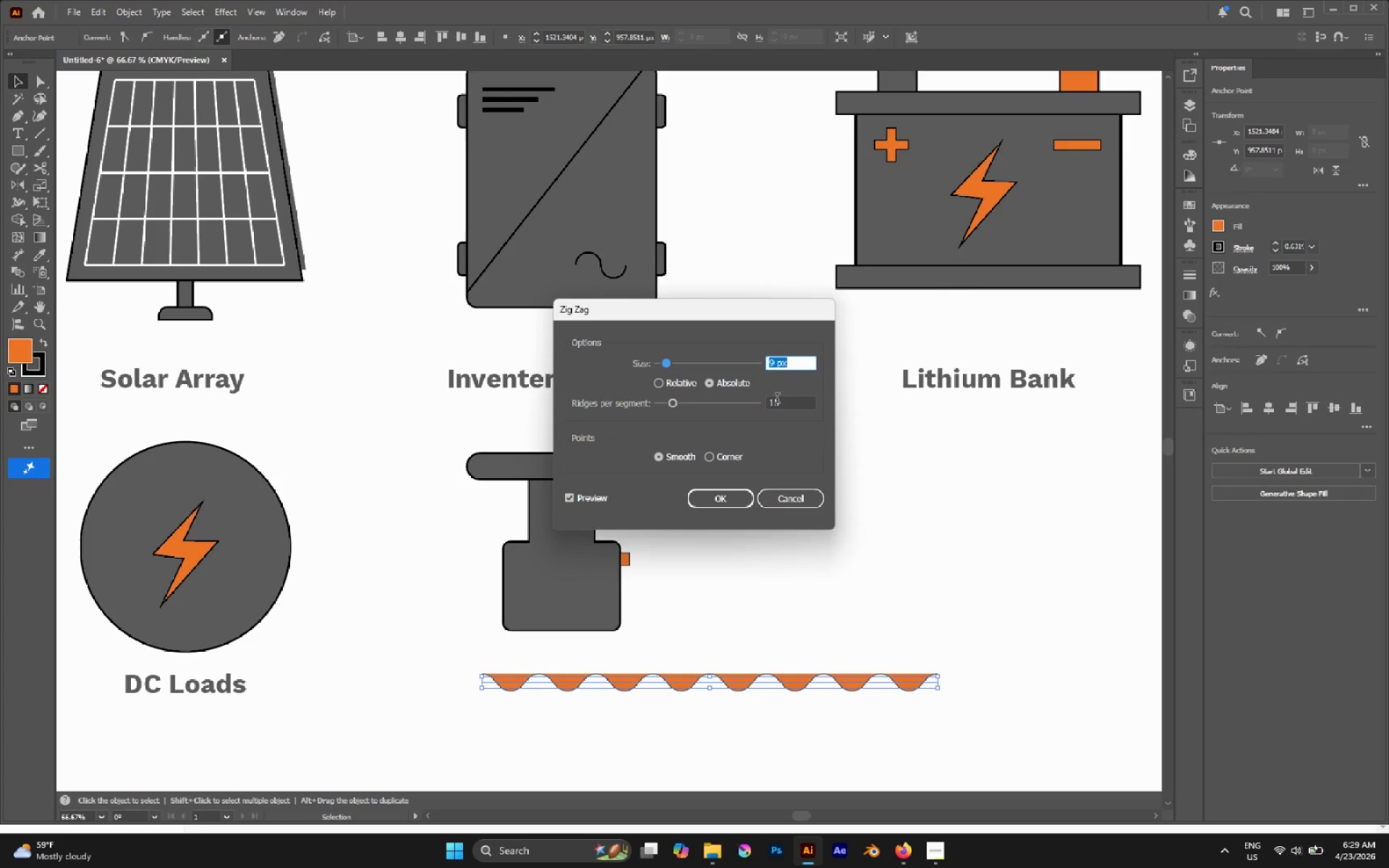 
left_click([777, 408])
 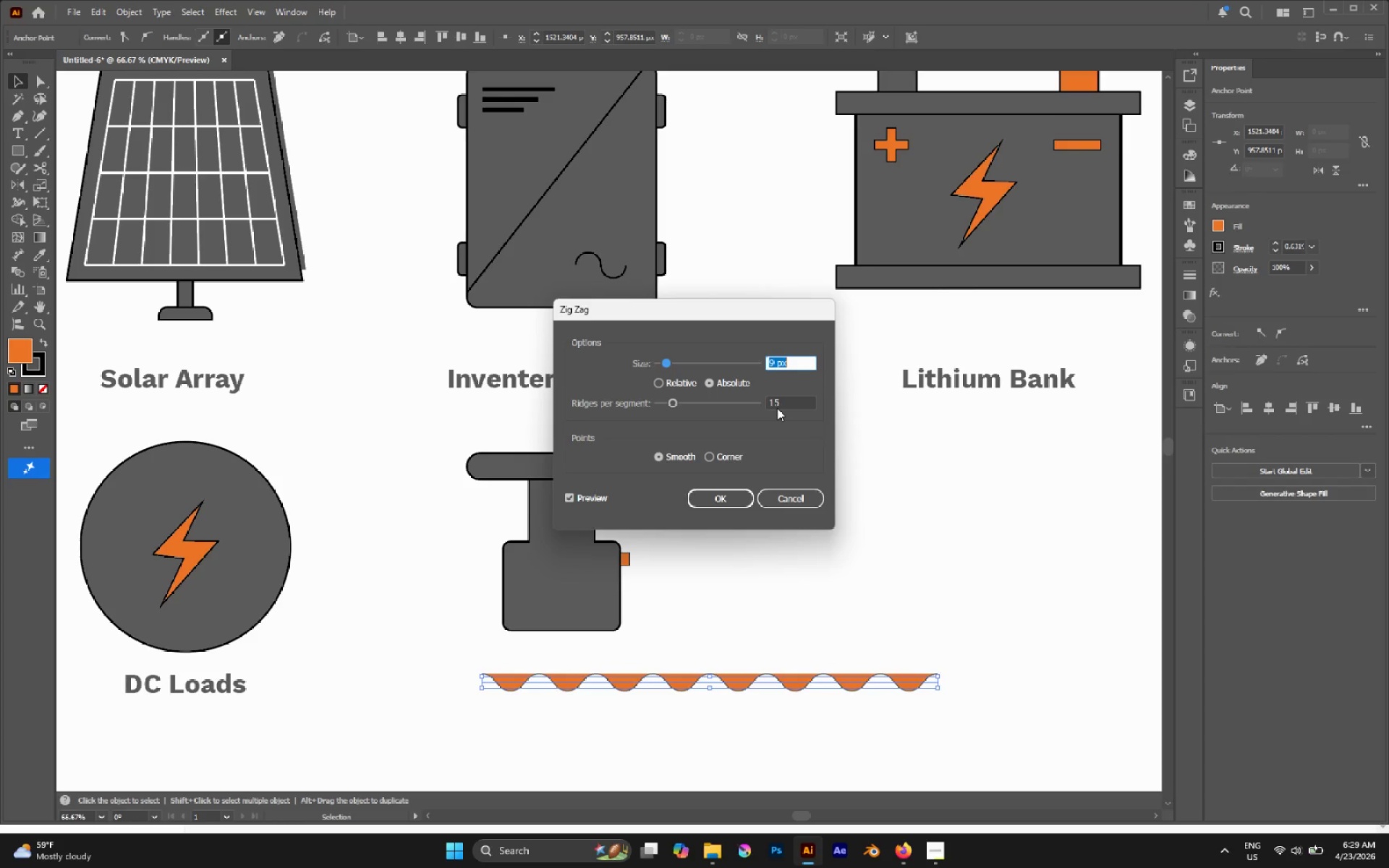 
scroll: coordinate [777, 408], scroll_direction: down, amount: 4.0
 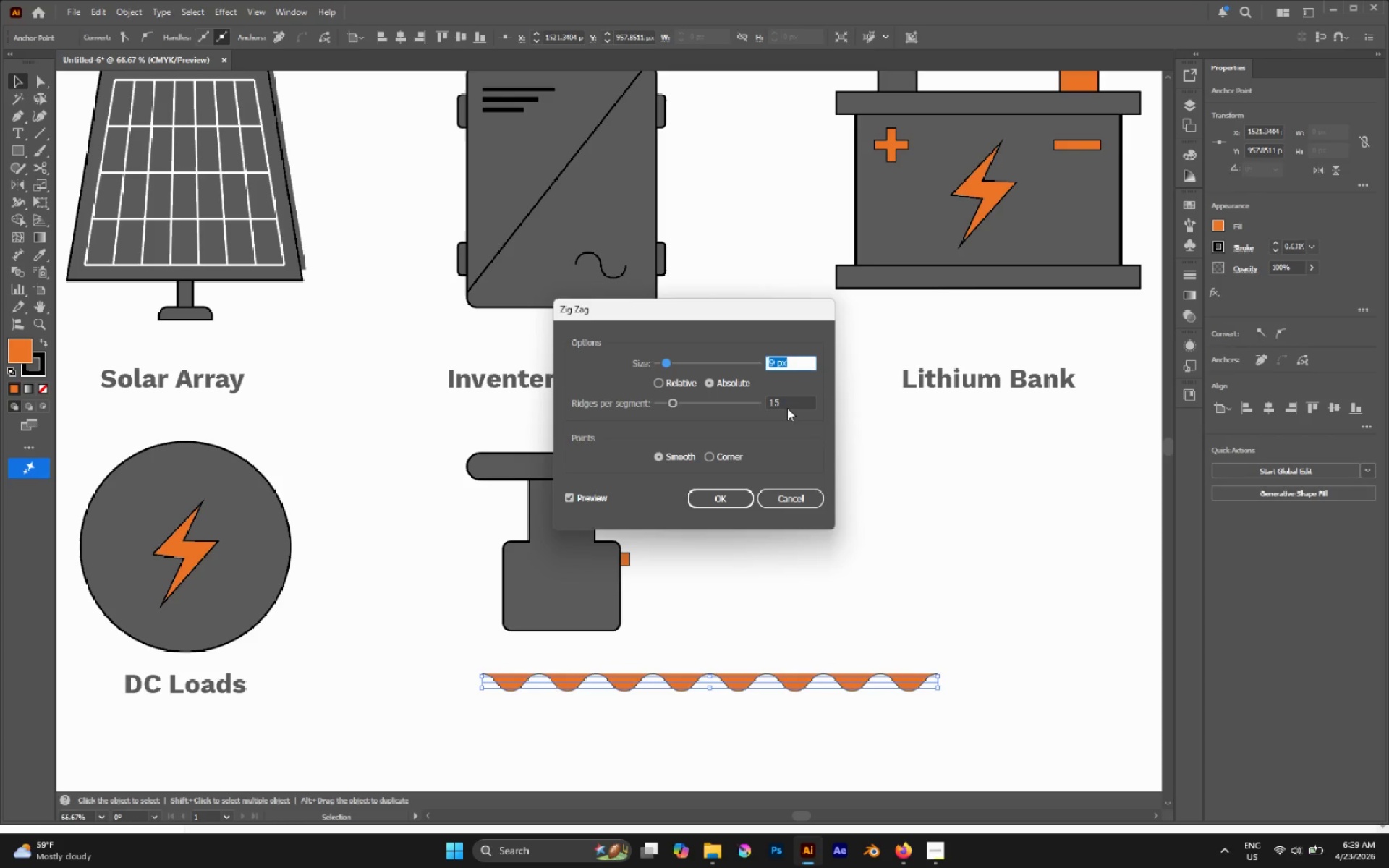 
left_click([791, 400])
 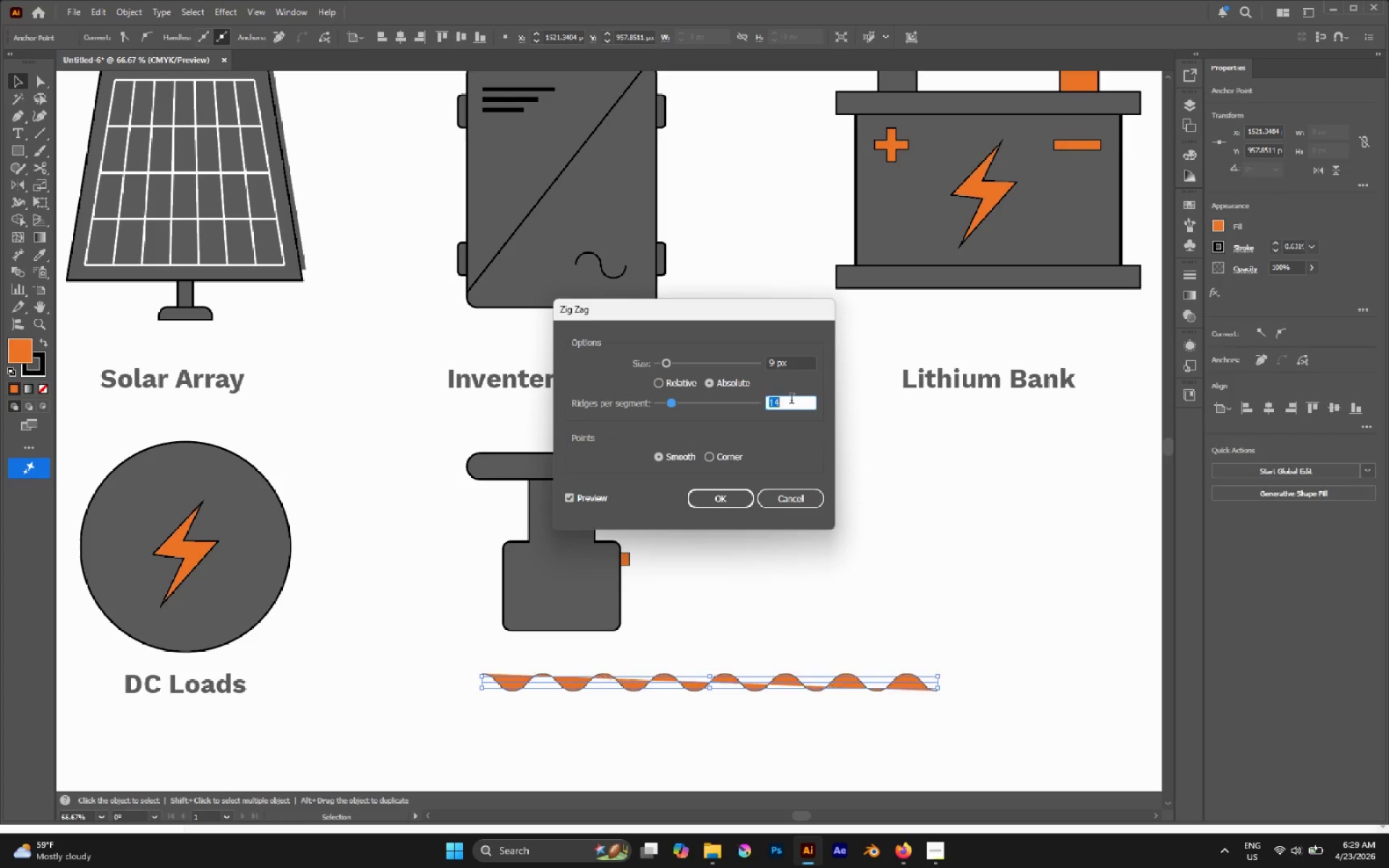 
scroll: coordinate [791, 400], scroll_direction: down, amount: 5.0
 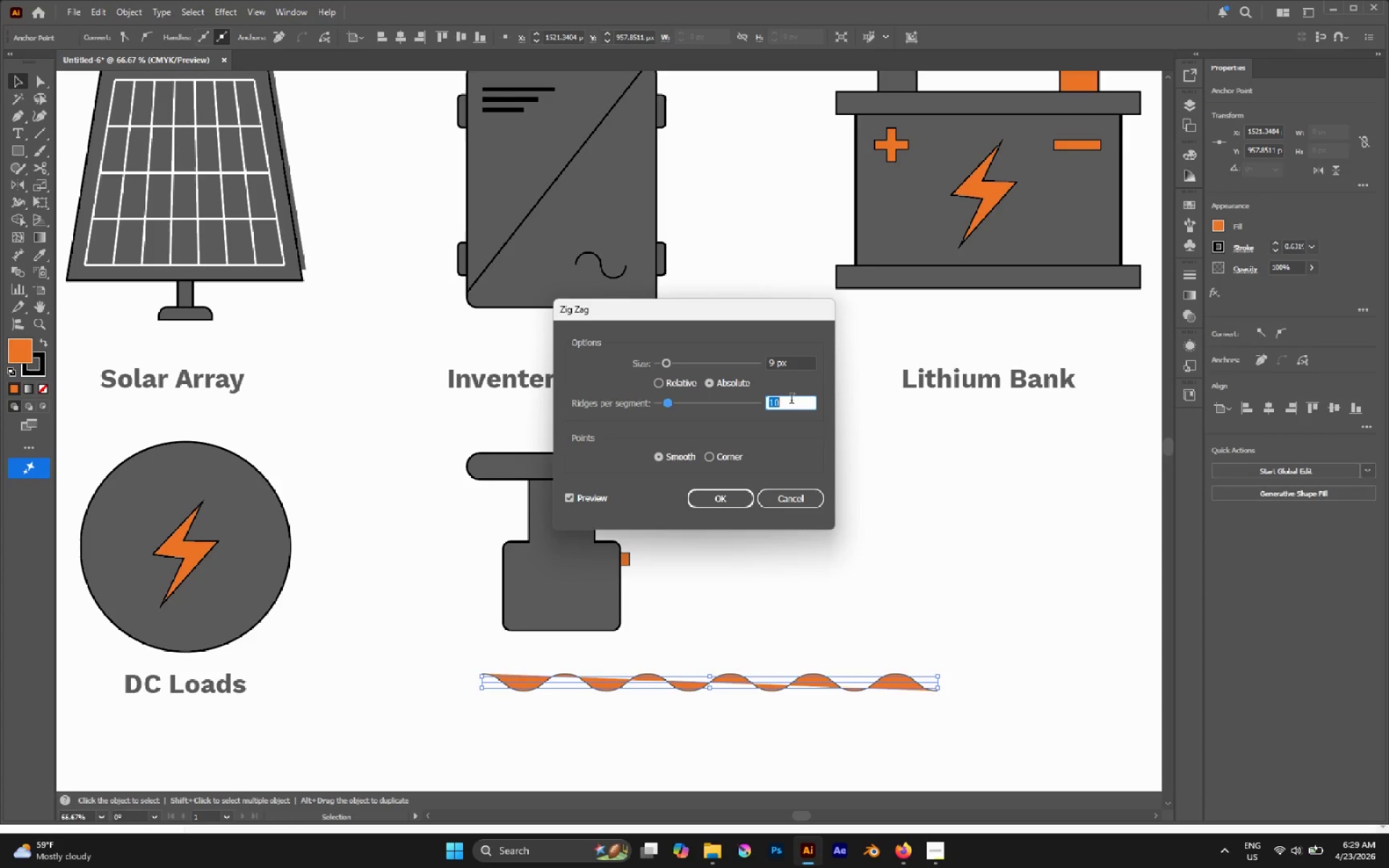 
scroll: coordinate [791, 400], scroll_direction: up, amount: 1.0
 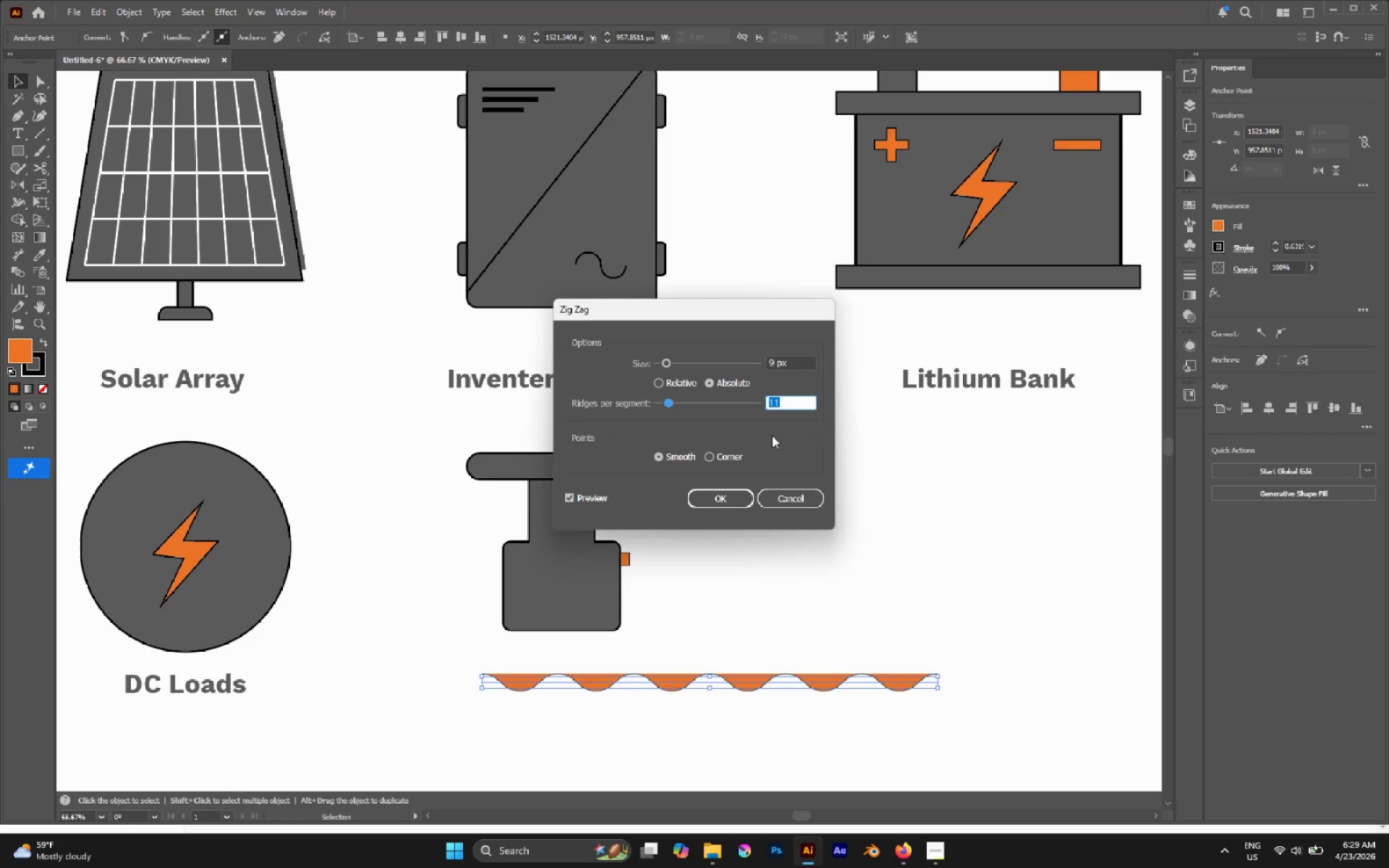 
left_click([733, 497])
 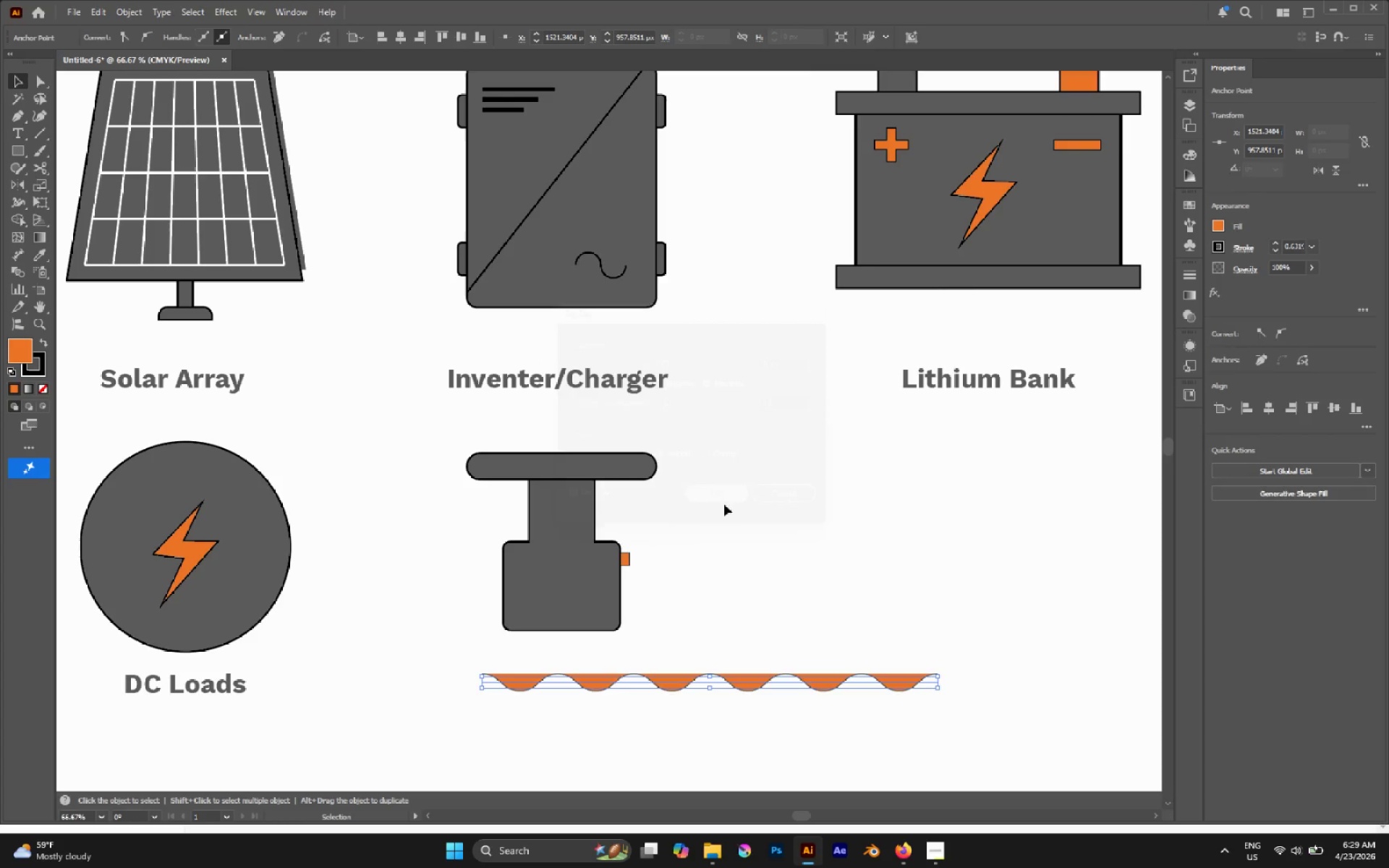 
hold_key(key=AltLeft, duration=0.34)
scroll: coordinate [693, 582], scroll_direction: down, amount: 1.0
 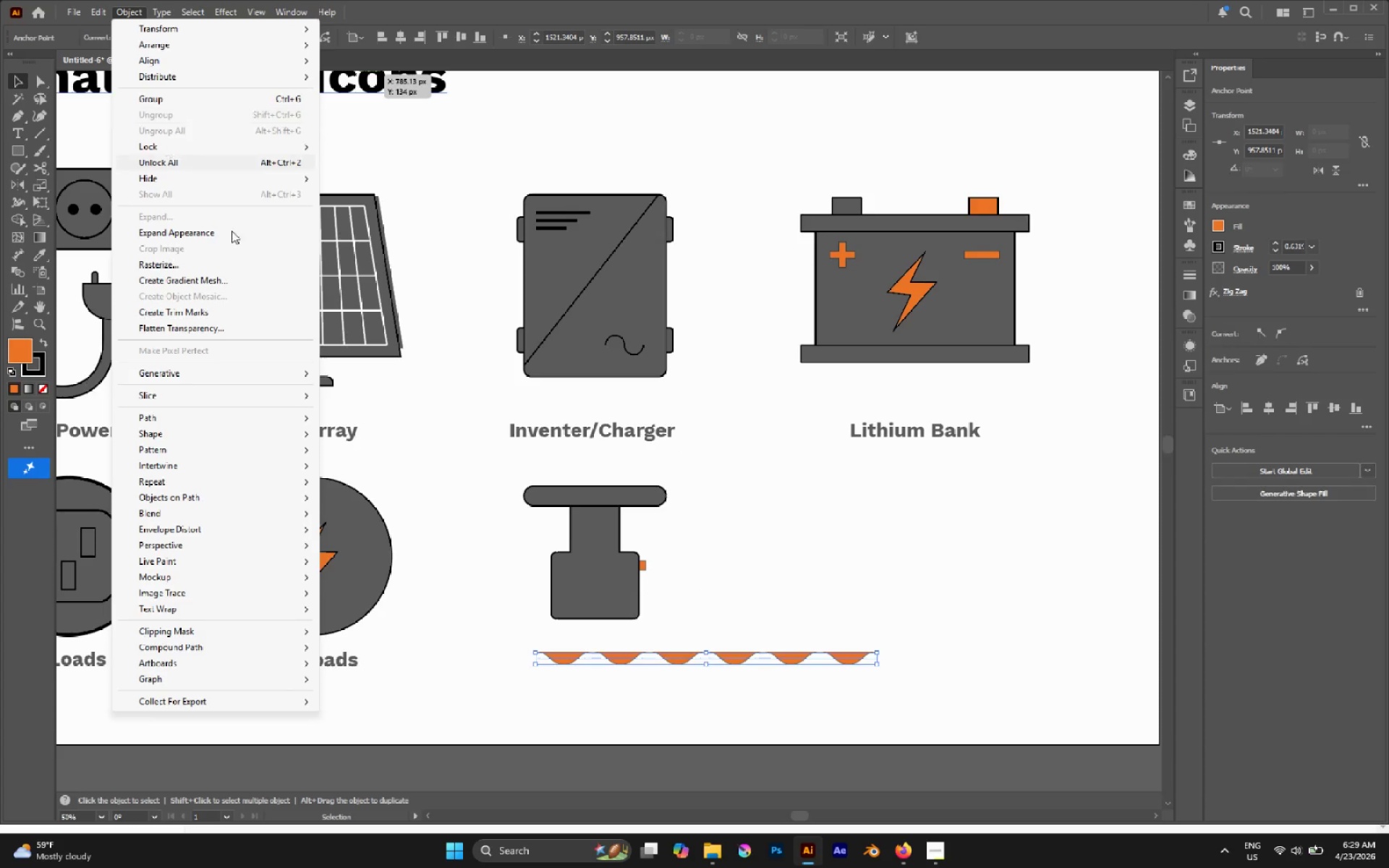 
left_click([17, 354])
 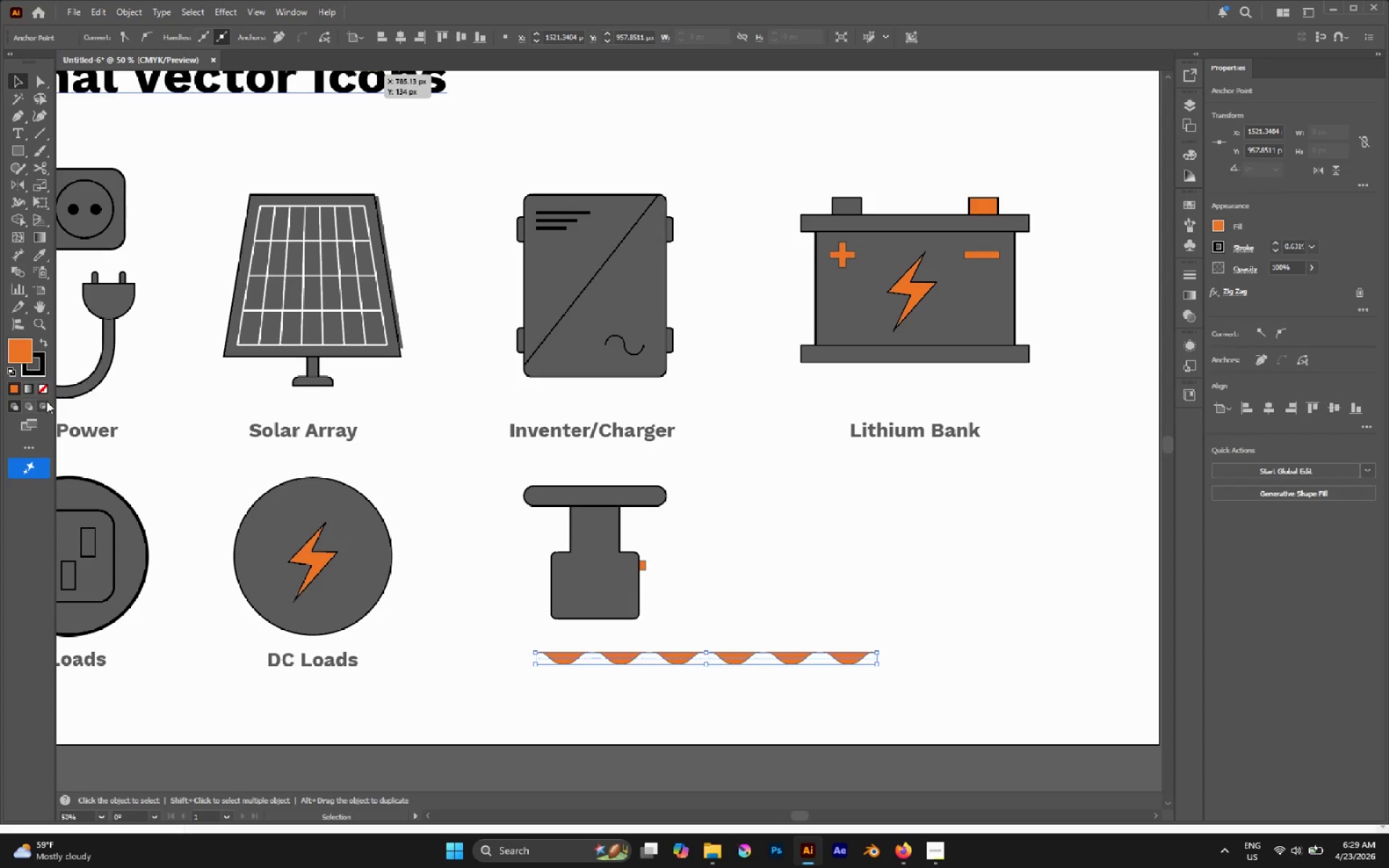 
left_click([46, 393])
 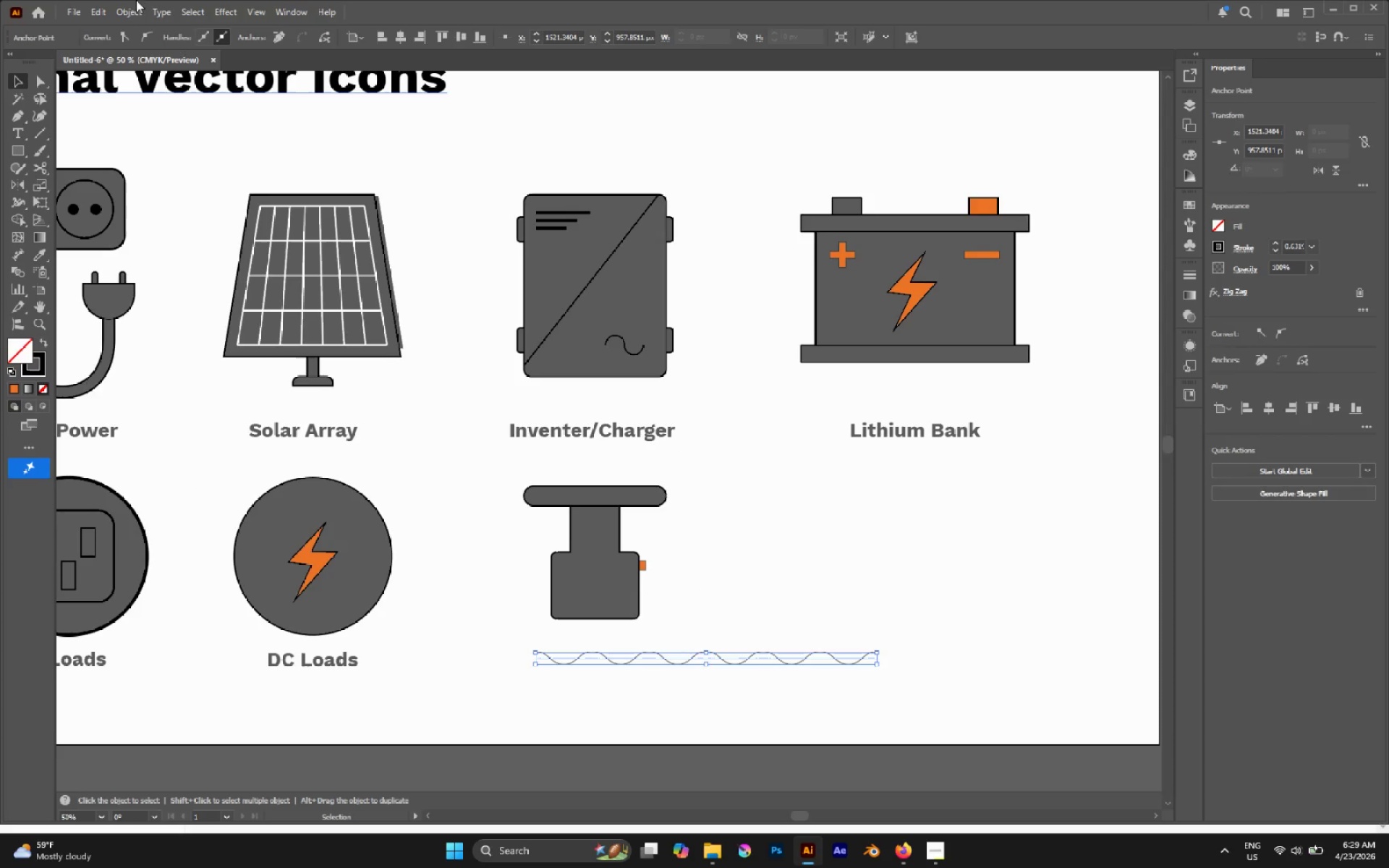 
double_click([135, 14])
 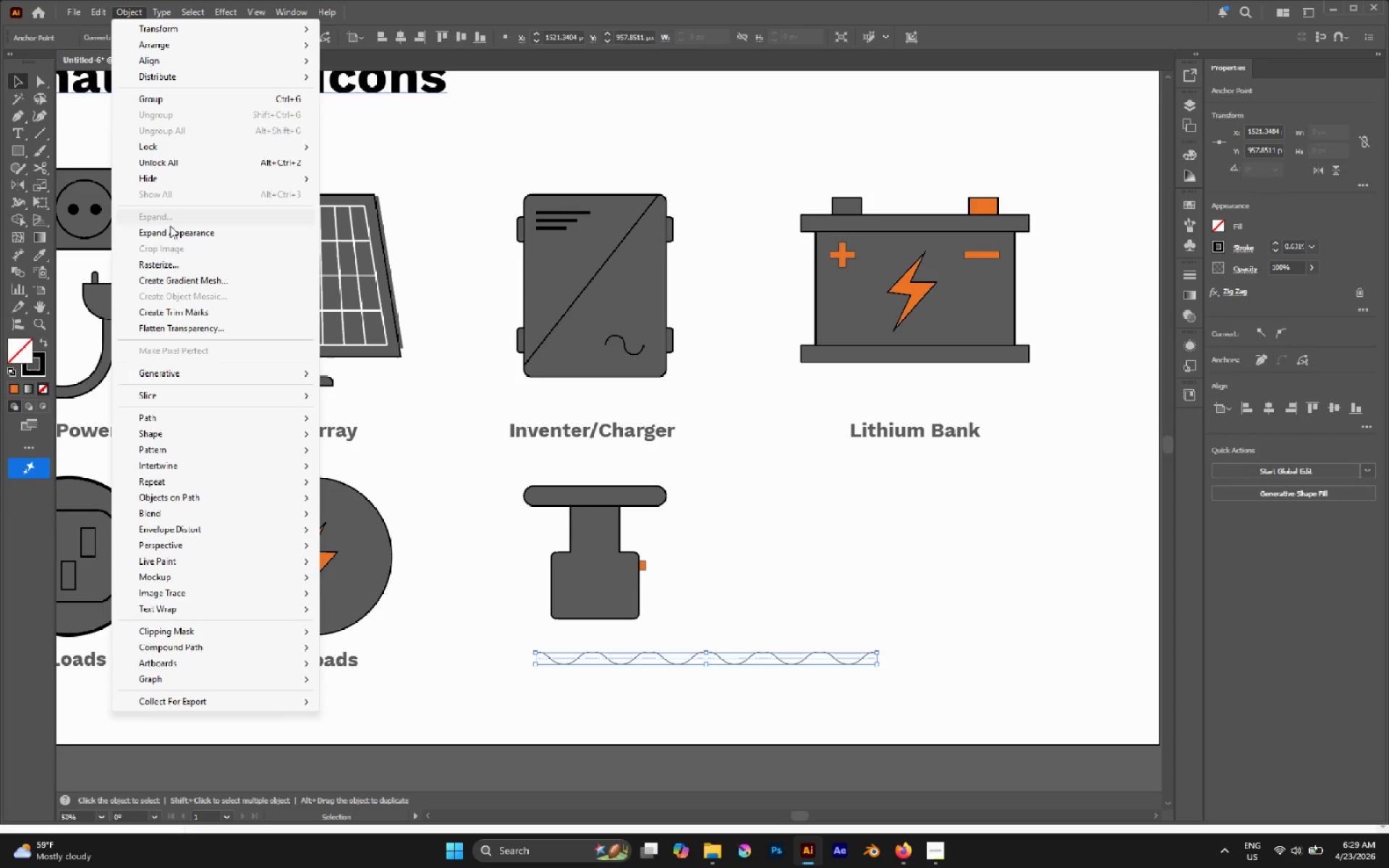 
left_click([169, 228])
 